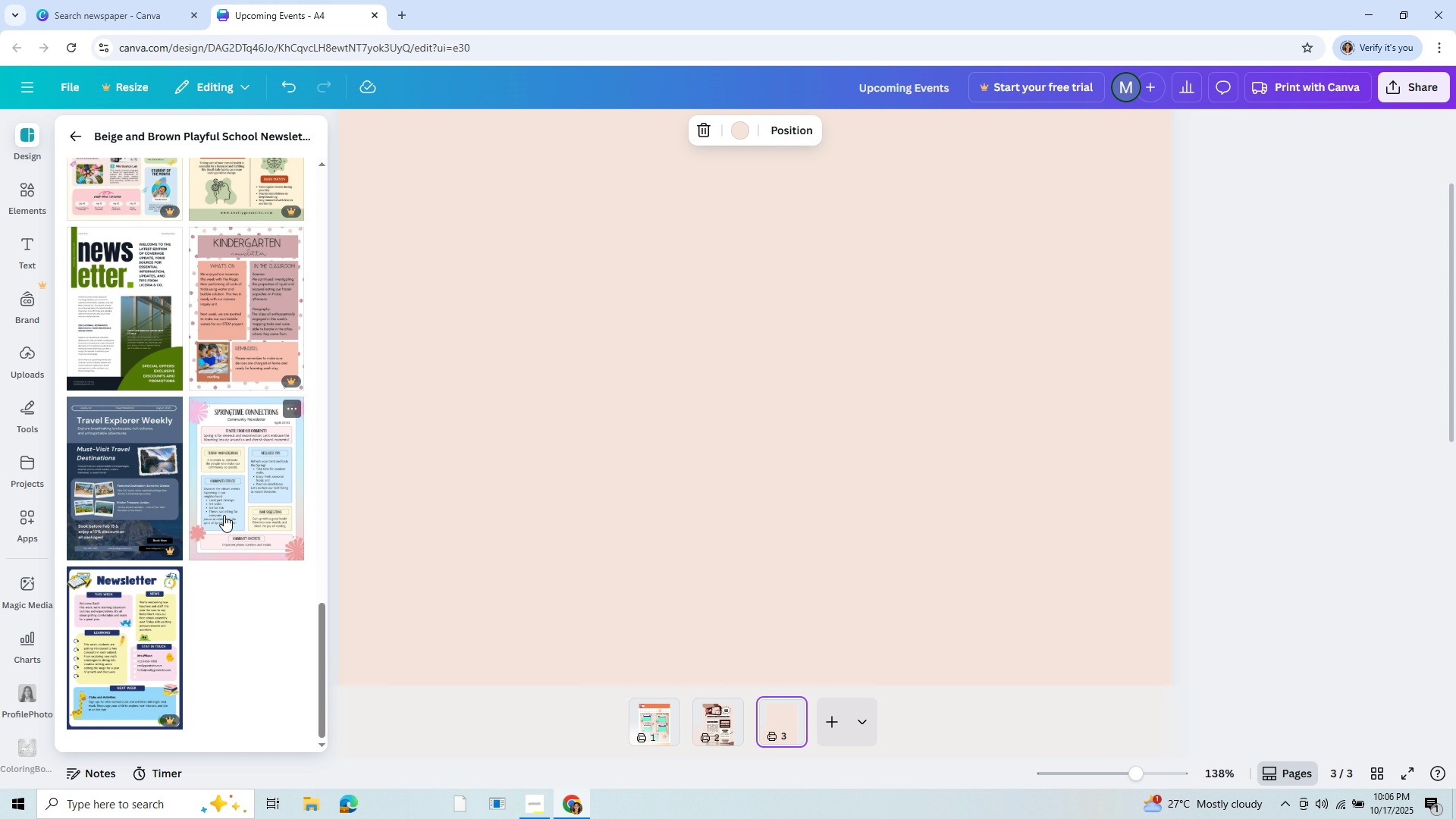 
scroll: coordinate [224, 515], scroll_direction: up, amount: 4.0
 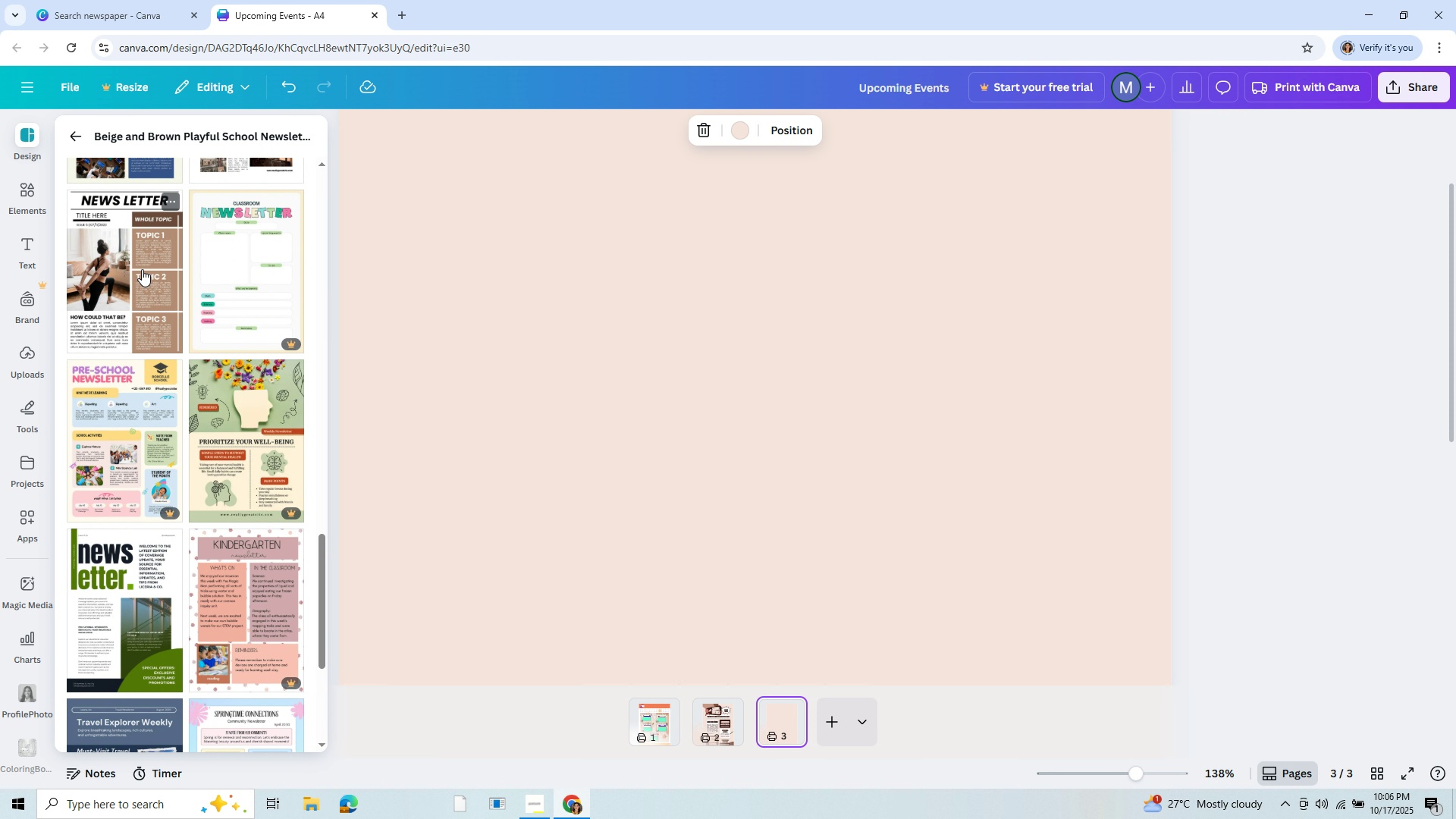 
left_click([143, 269])
 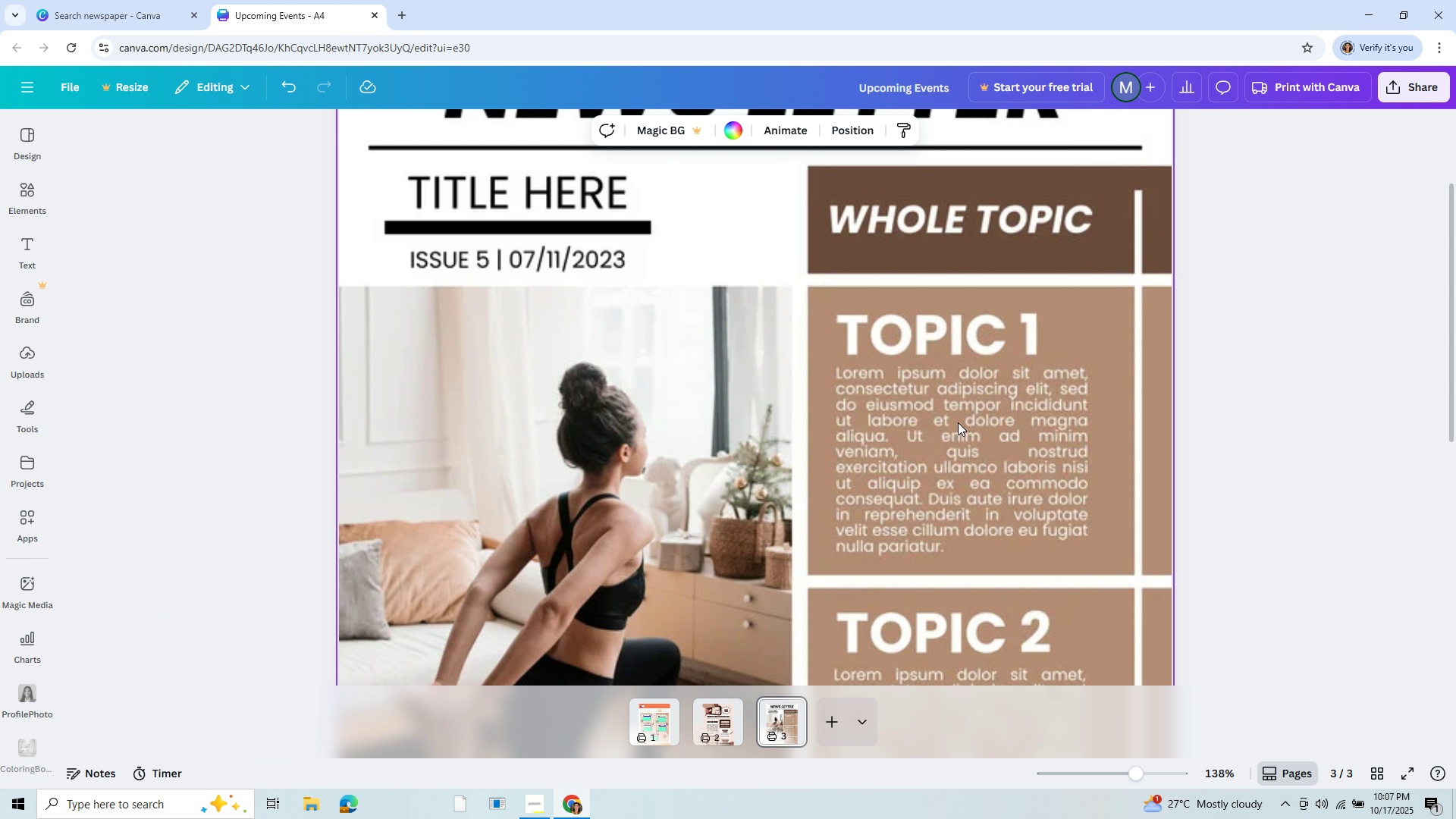 
left_click([958, 422])
 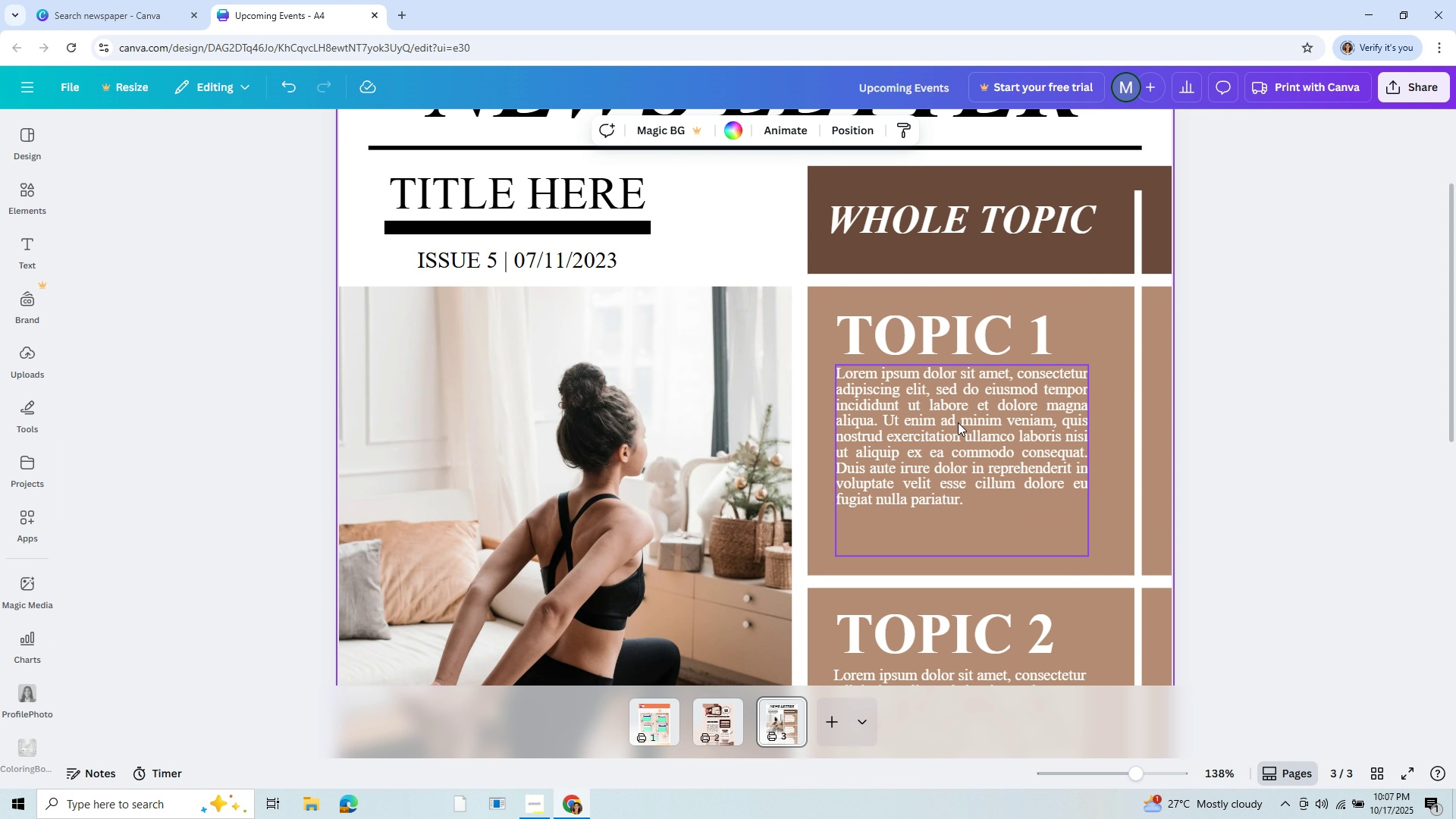 
key(Control+C)
 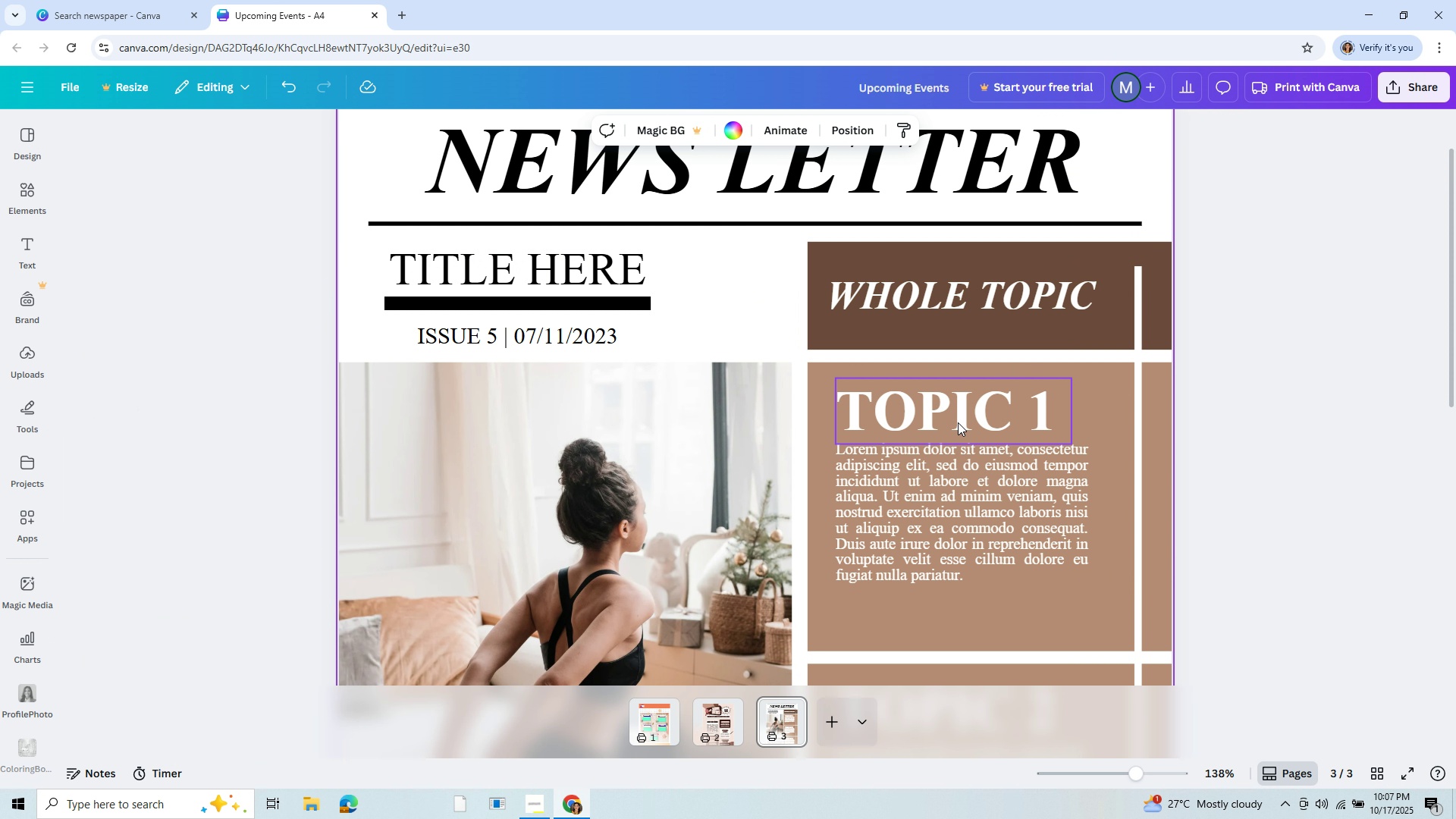 
scroll: coordinate [958, 422], scroll_direction: up, amount: 8.0
 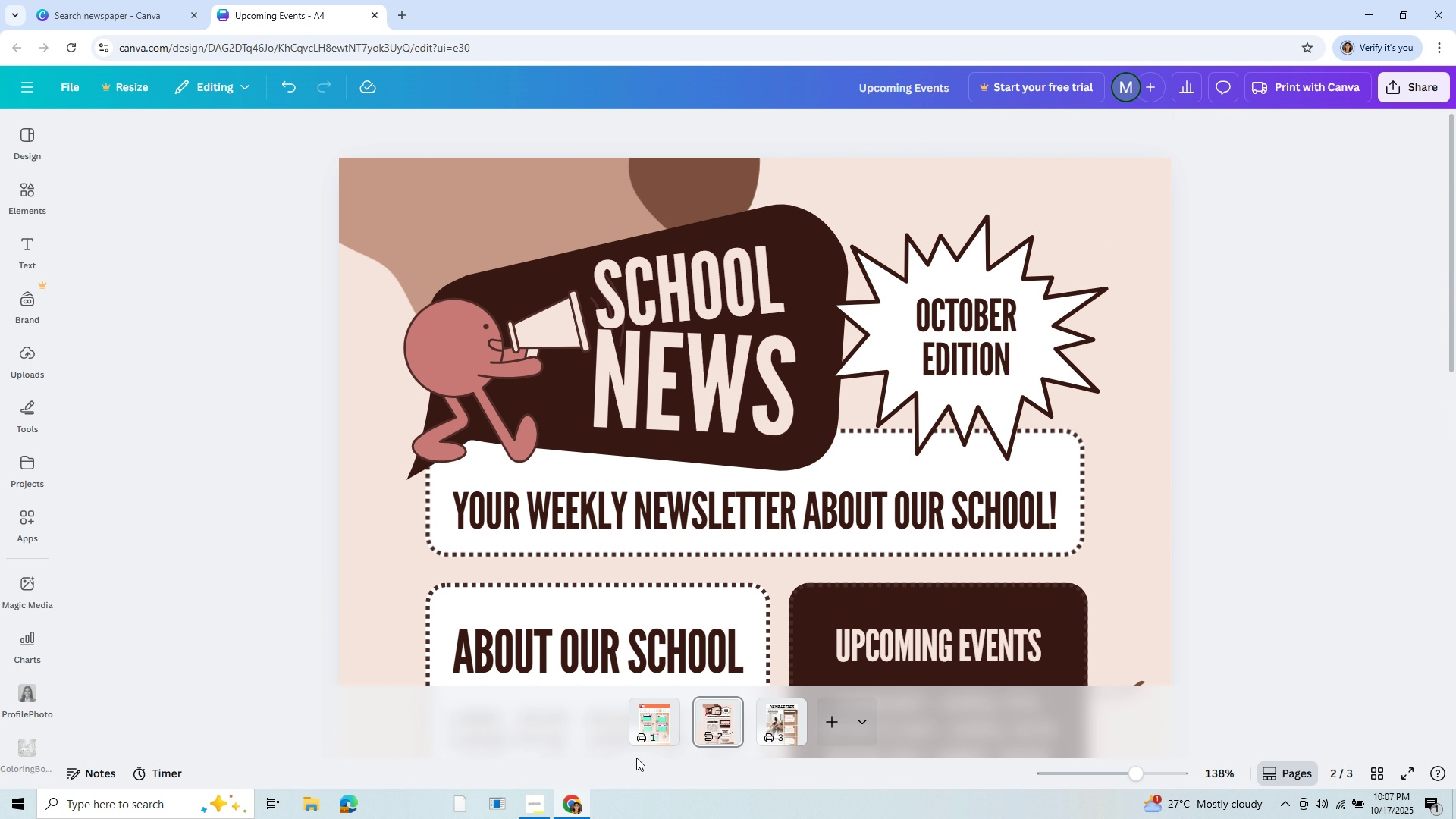 
left_click([651, 736])
 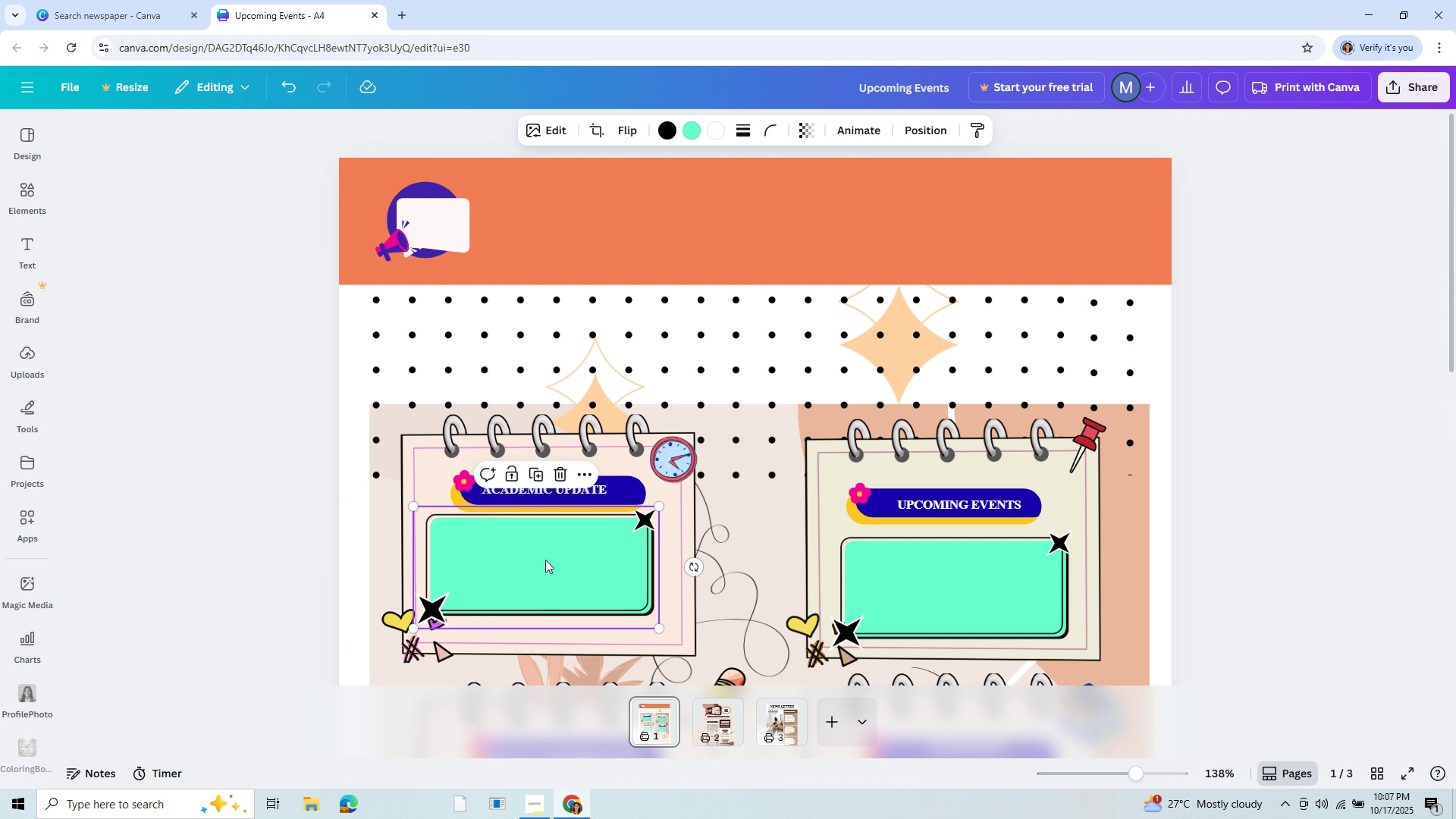 
left_click([545, 560])
 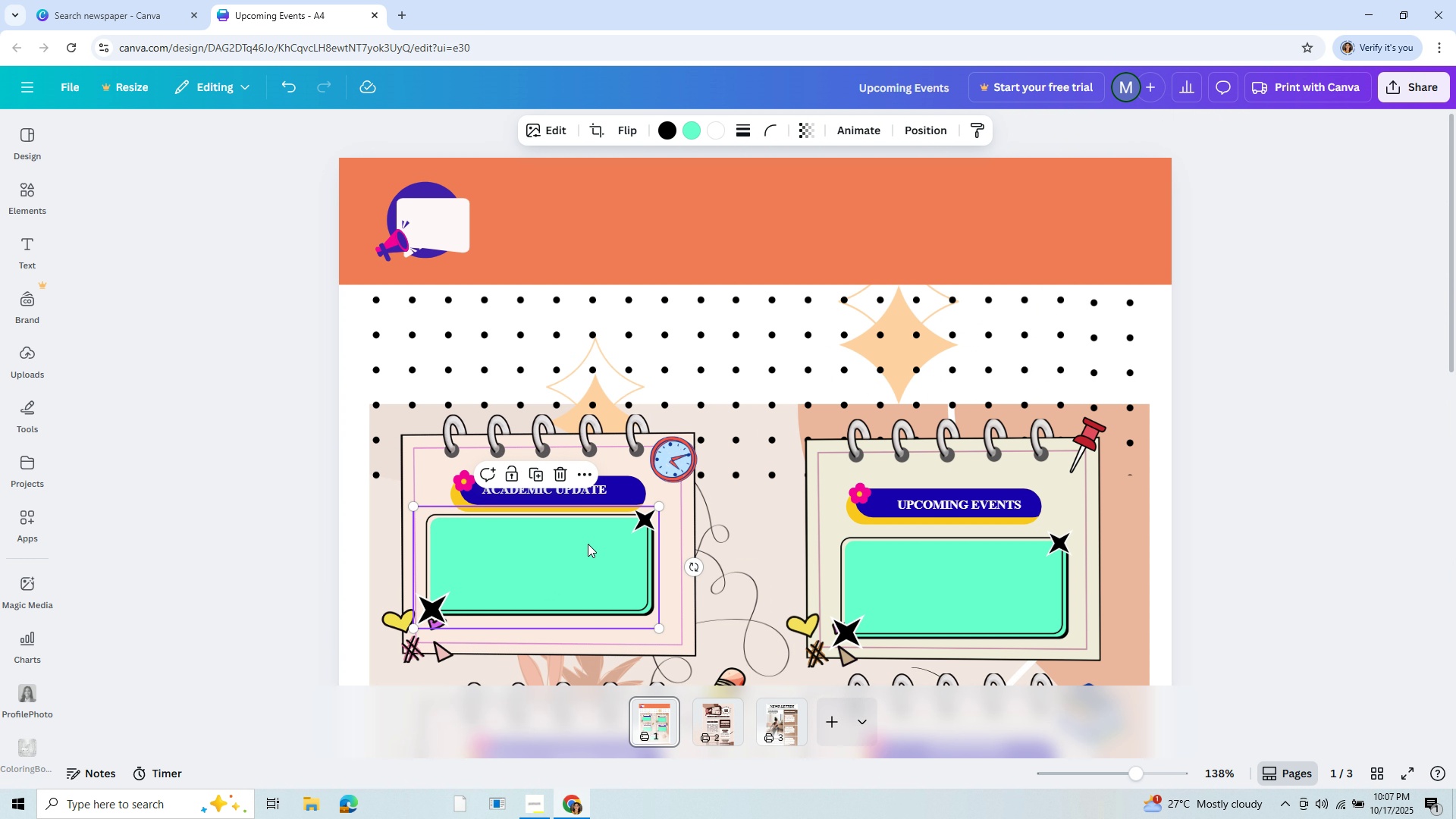 
key(Control+V)
 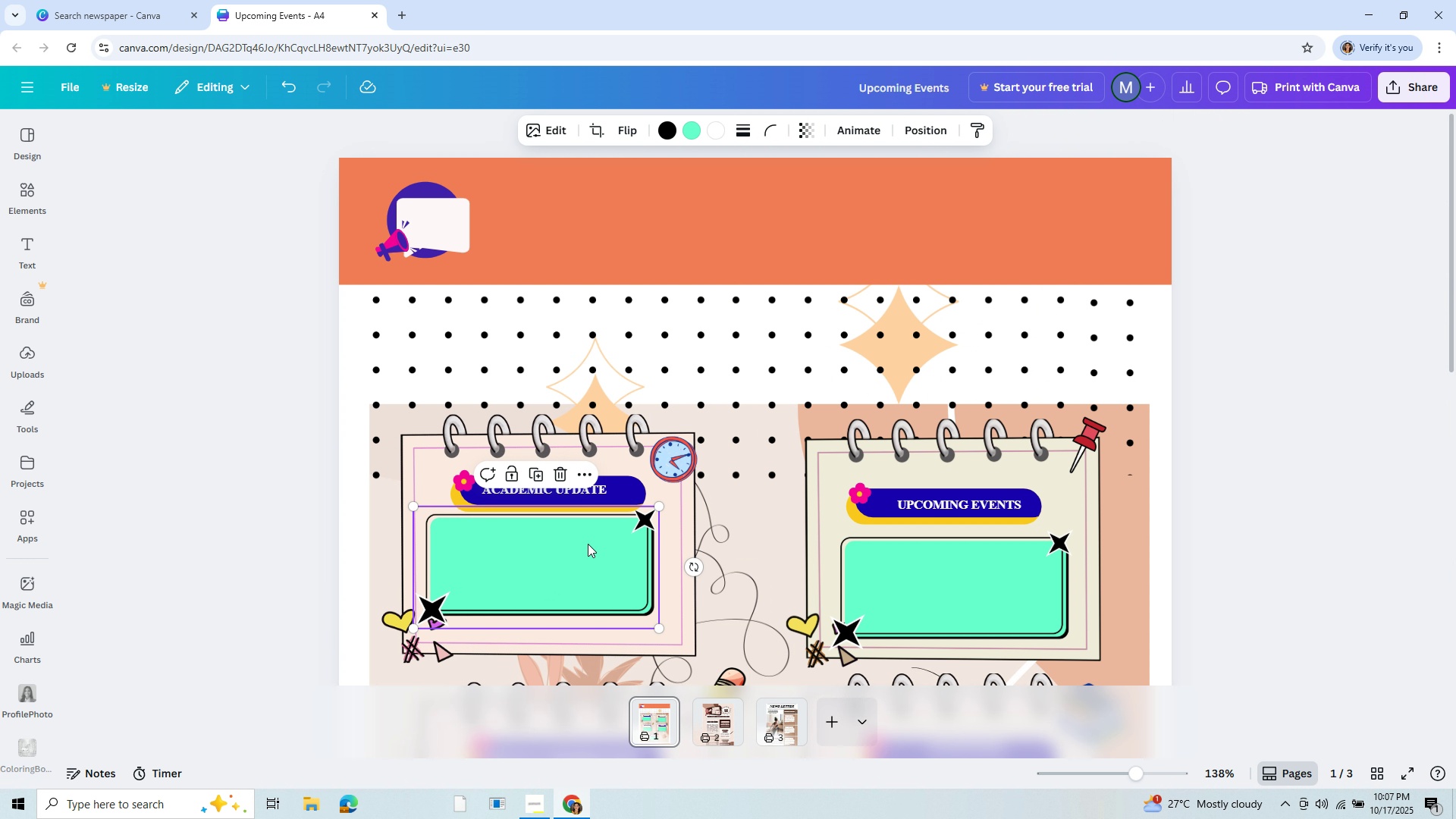 
hold_key(key=ControlLeft, duration=1.06)
 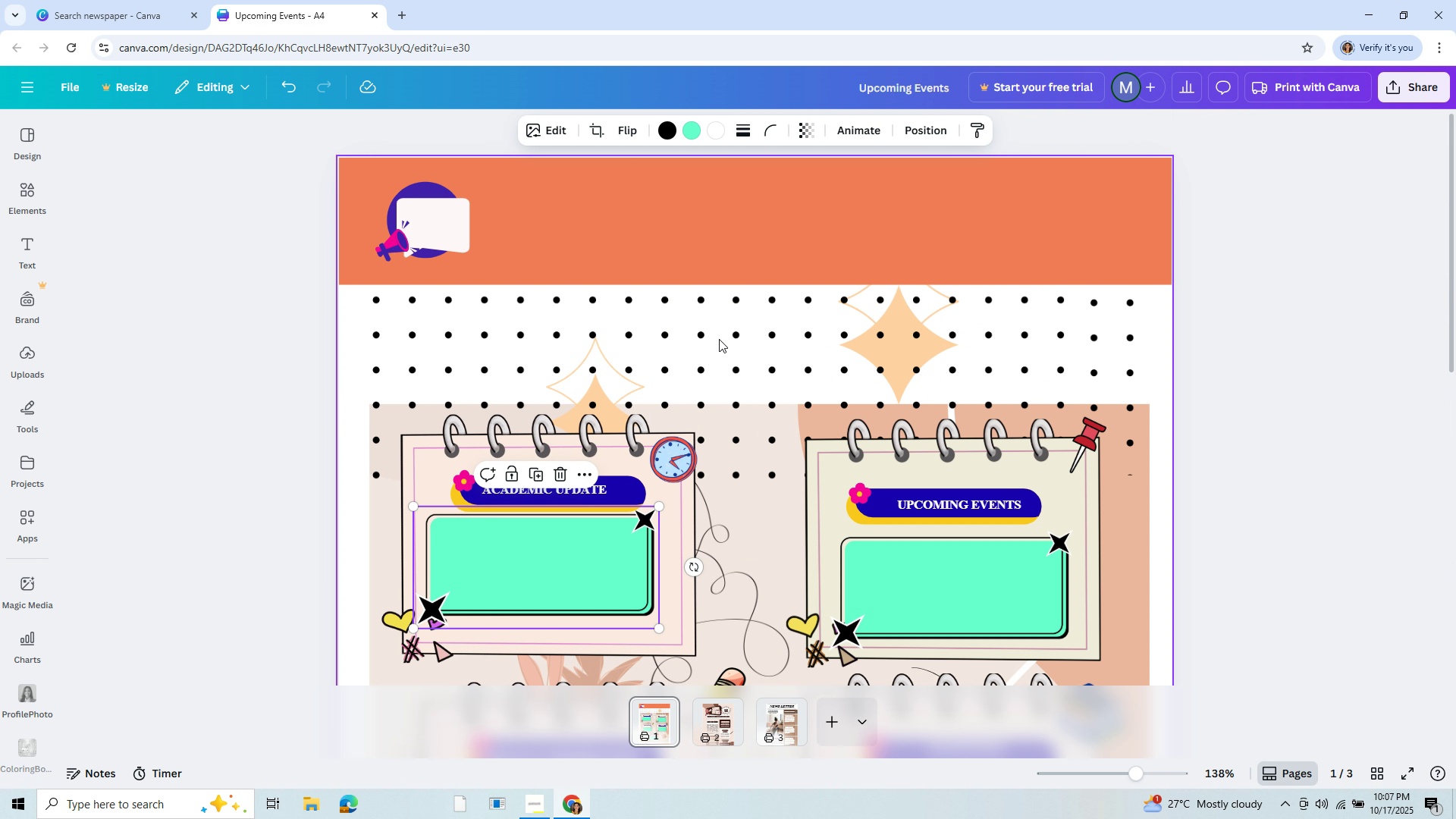 
hold_key(key=V, duration=0.41)
 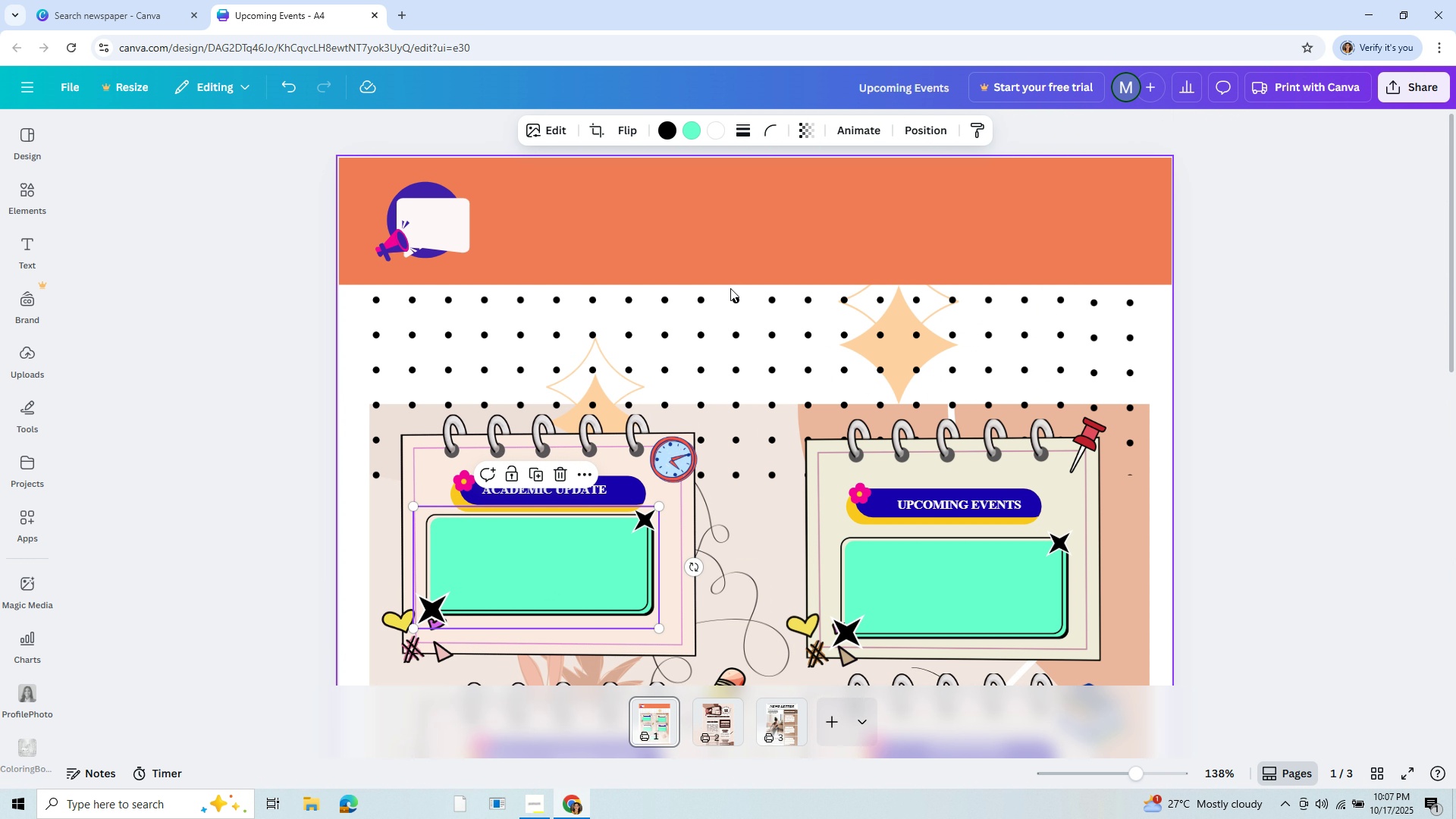 
left_click([730, 288])
 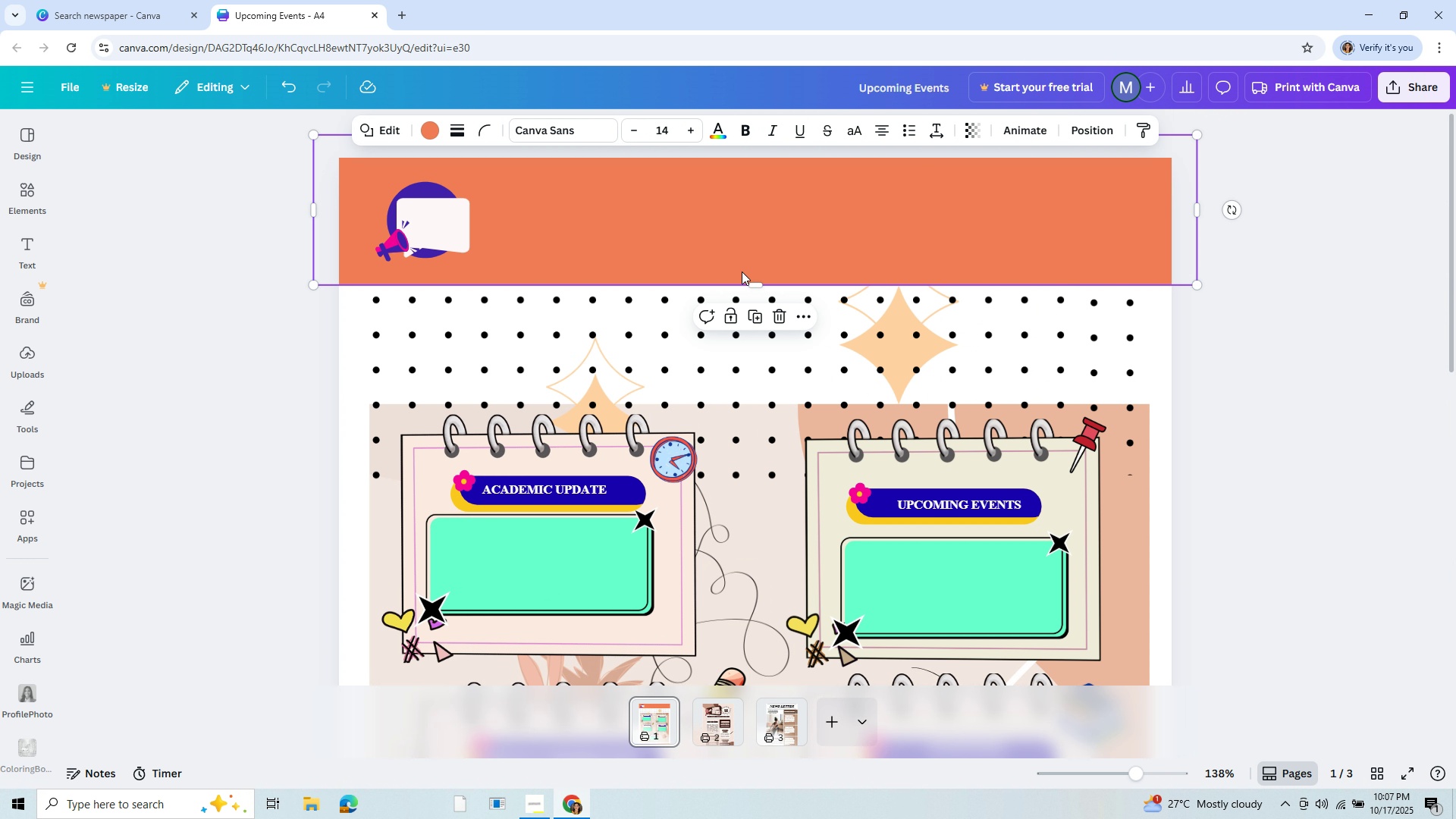 
left_click([742, 271])
 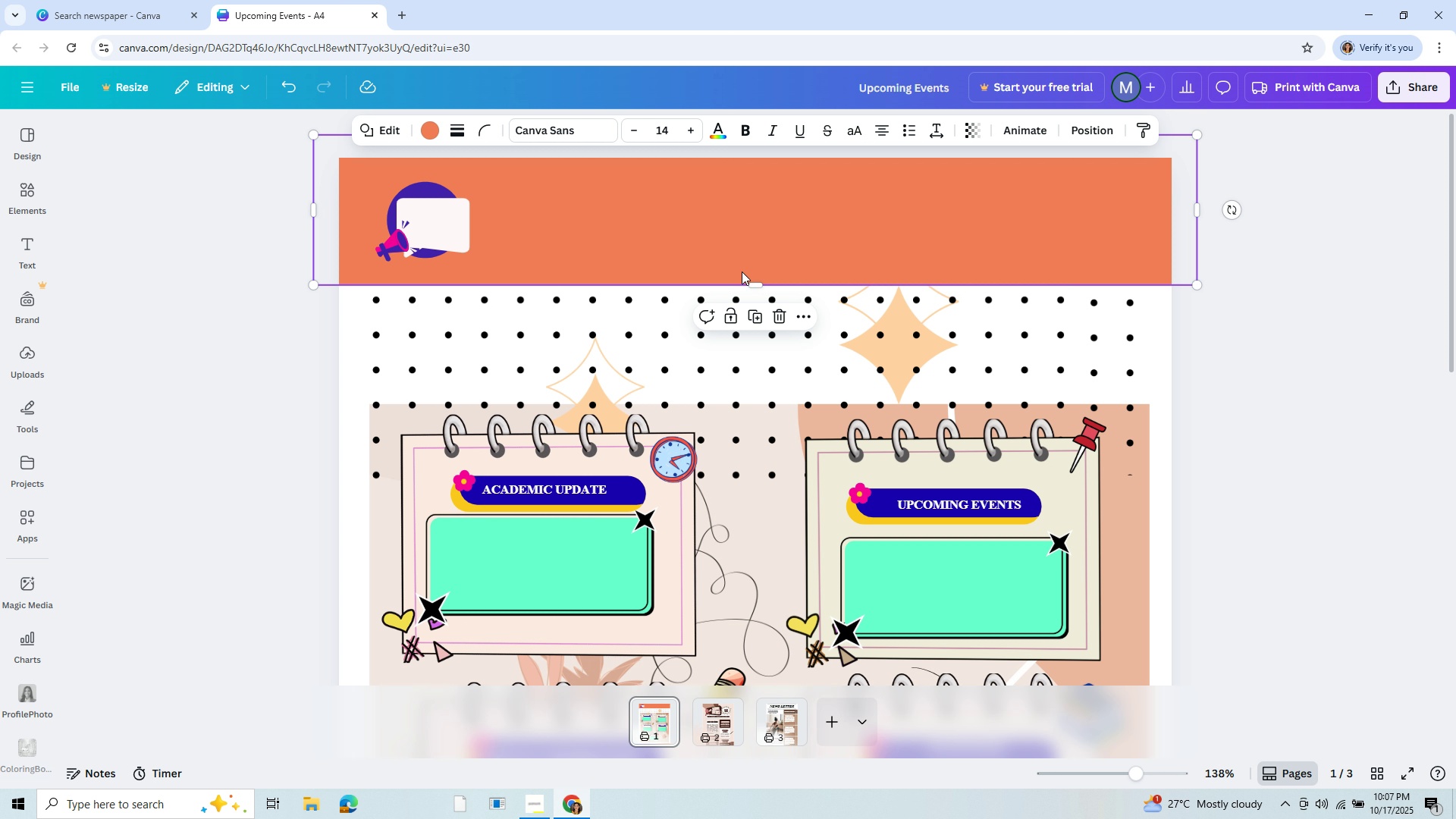 
hold_key(key=ControlLeft, duration=0.88)
 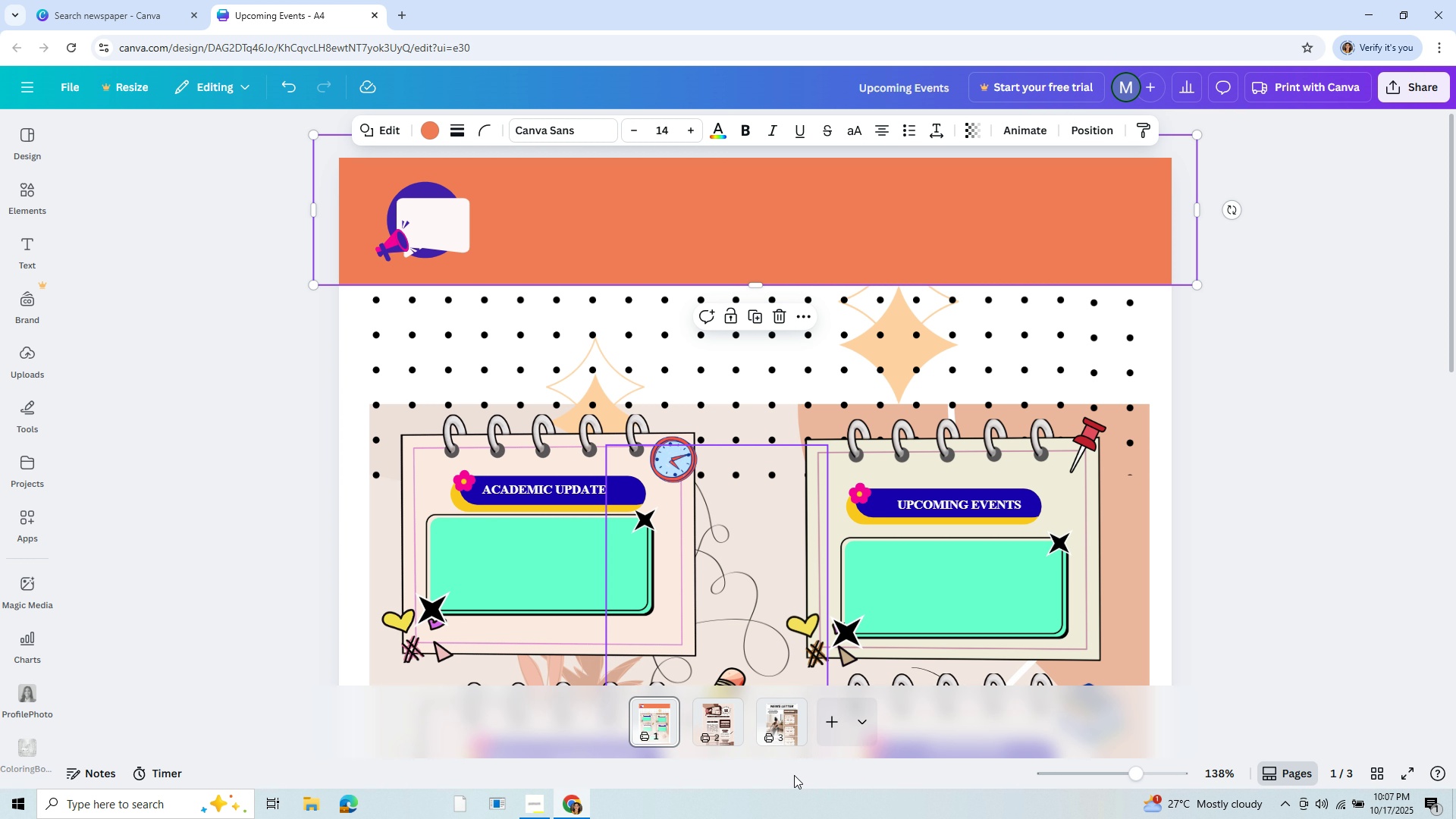 
hold_key(key=V, duration=0.42)
 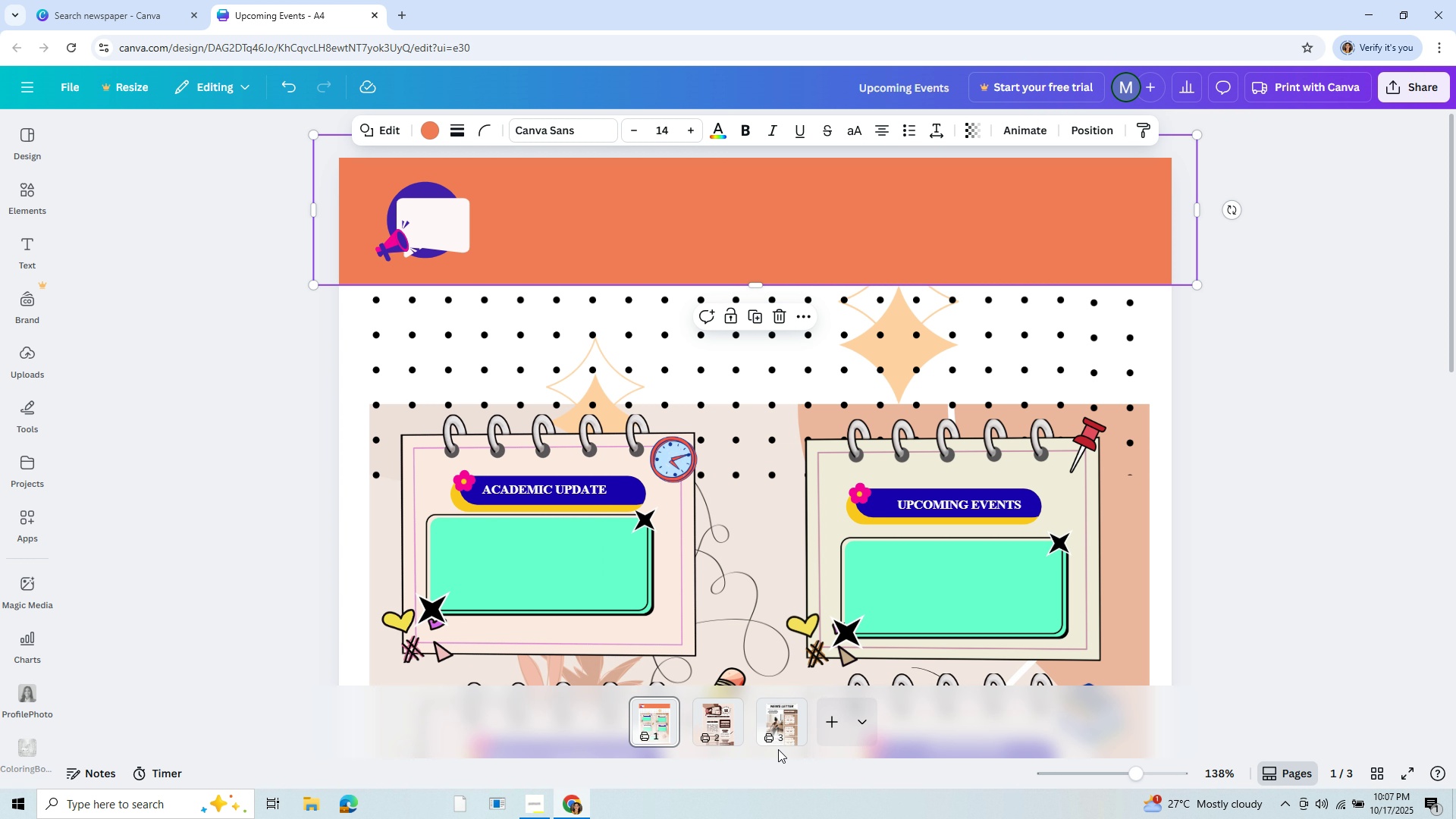 
left_click([778, 749])
 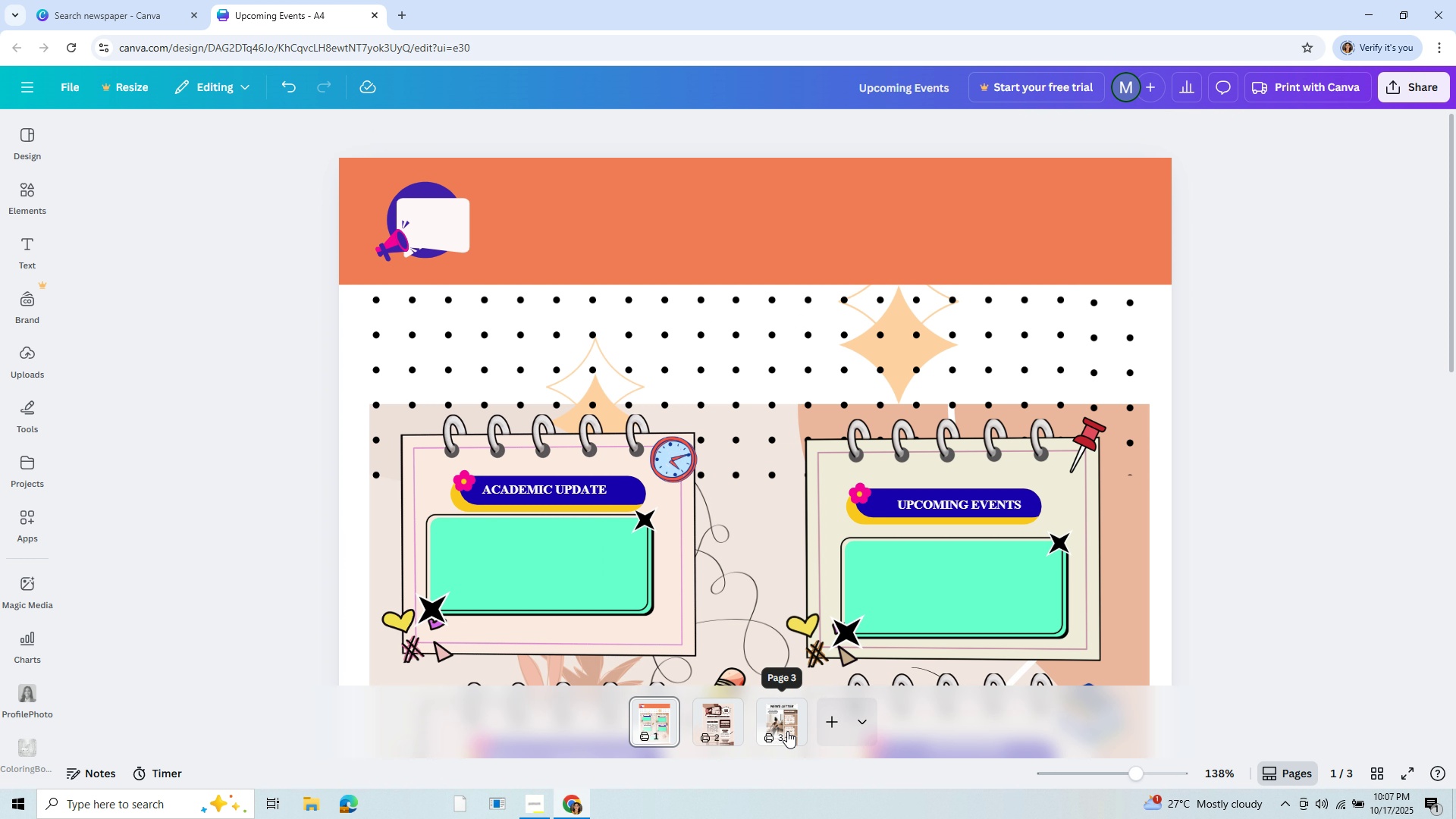 
left_click([787, 731])
 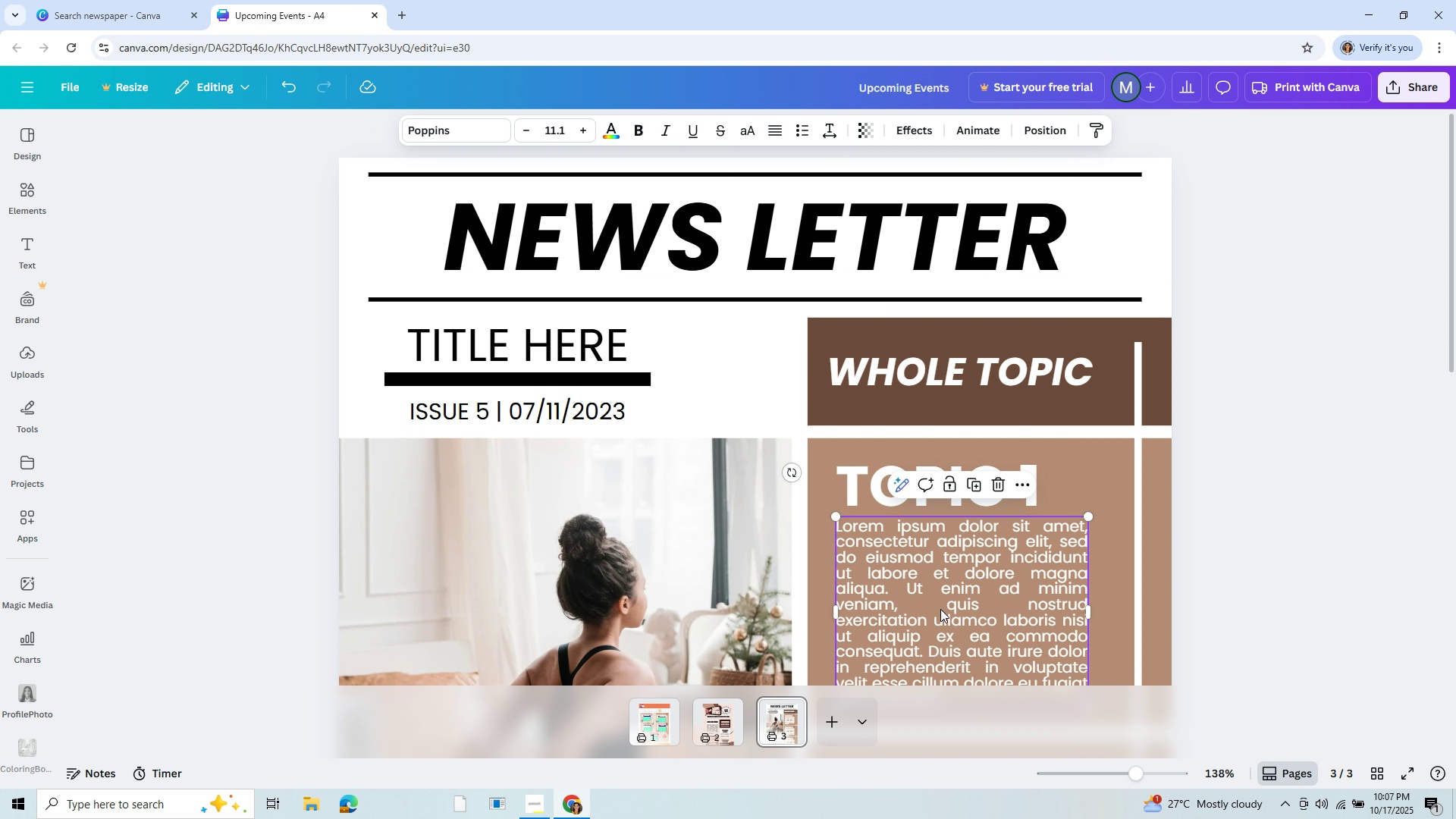 
left_click([940, 609])
 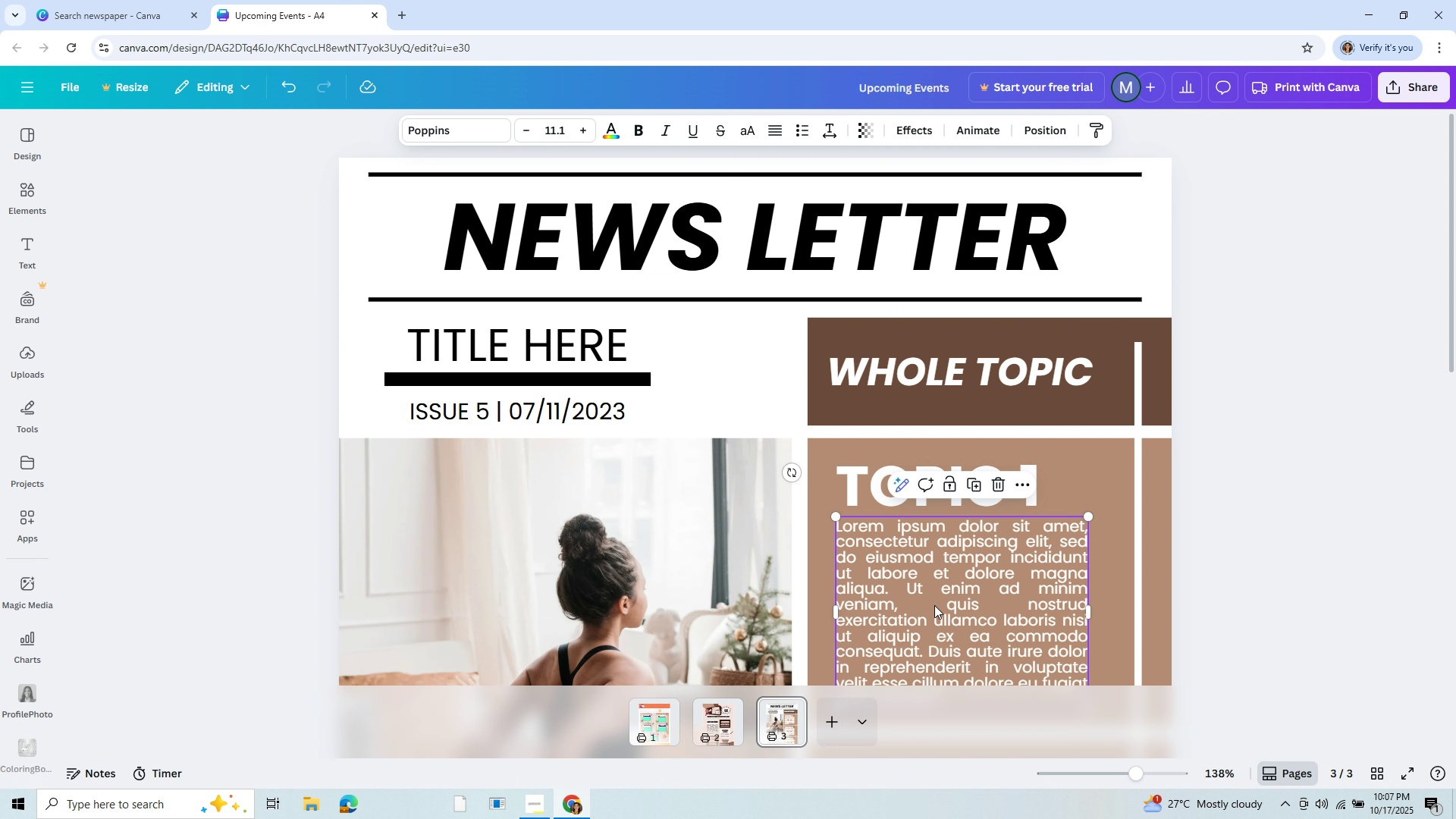 
hold_key(key=ControlLeft, duration=0.78)
 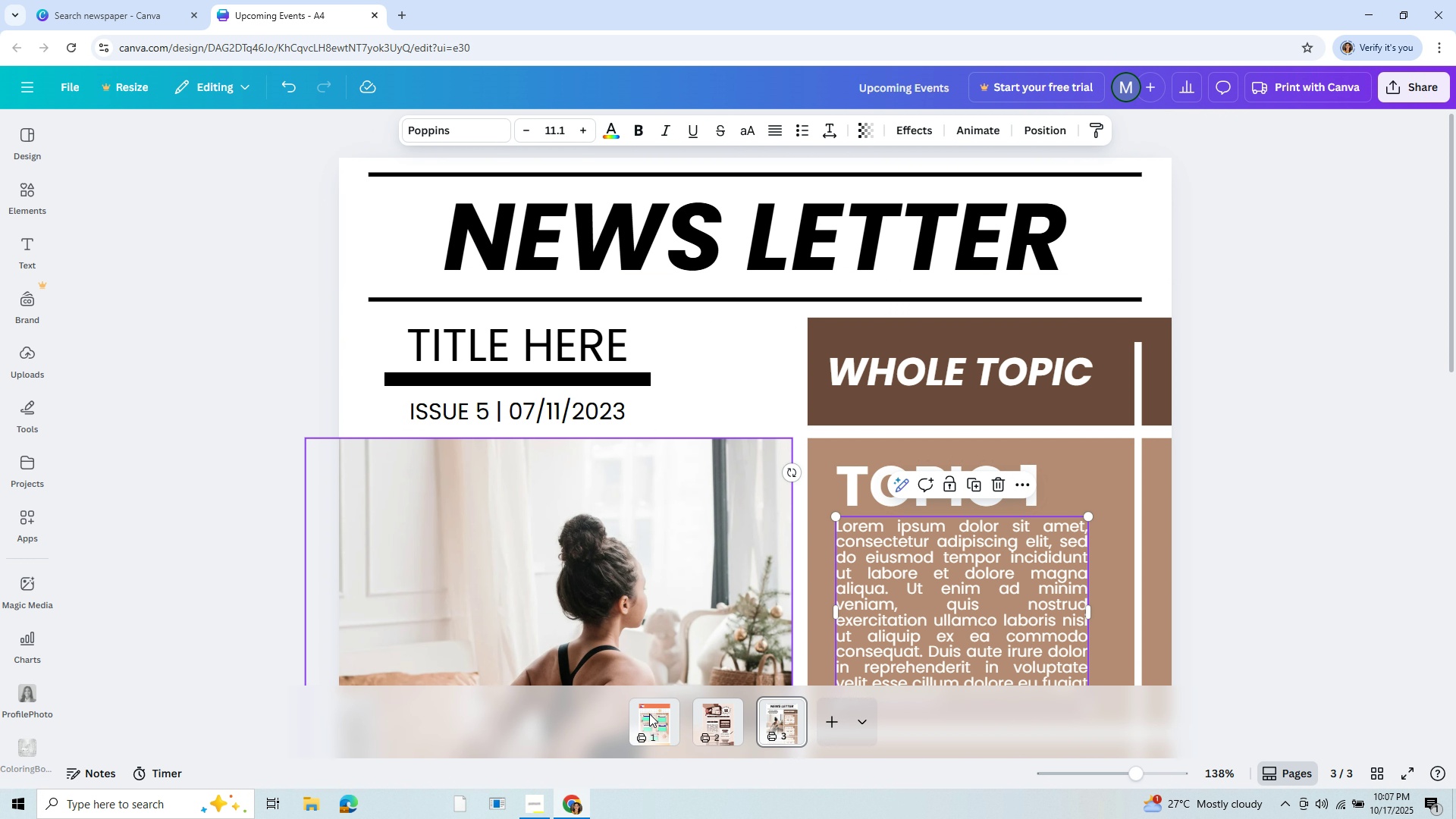 
hold_key(key=C, duration=0.3)
 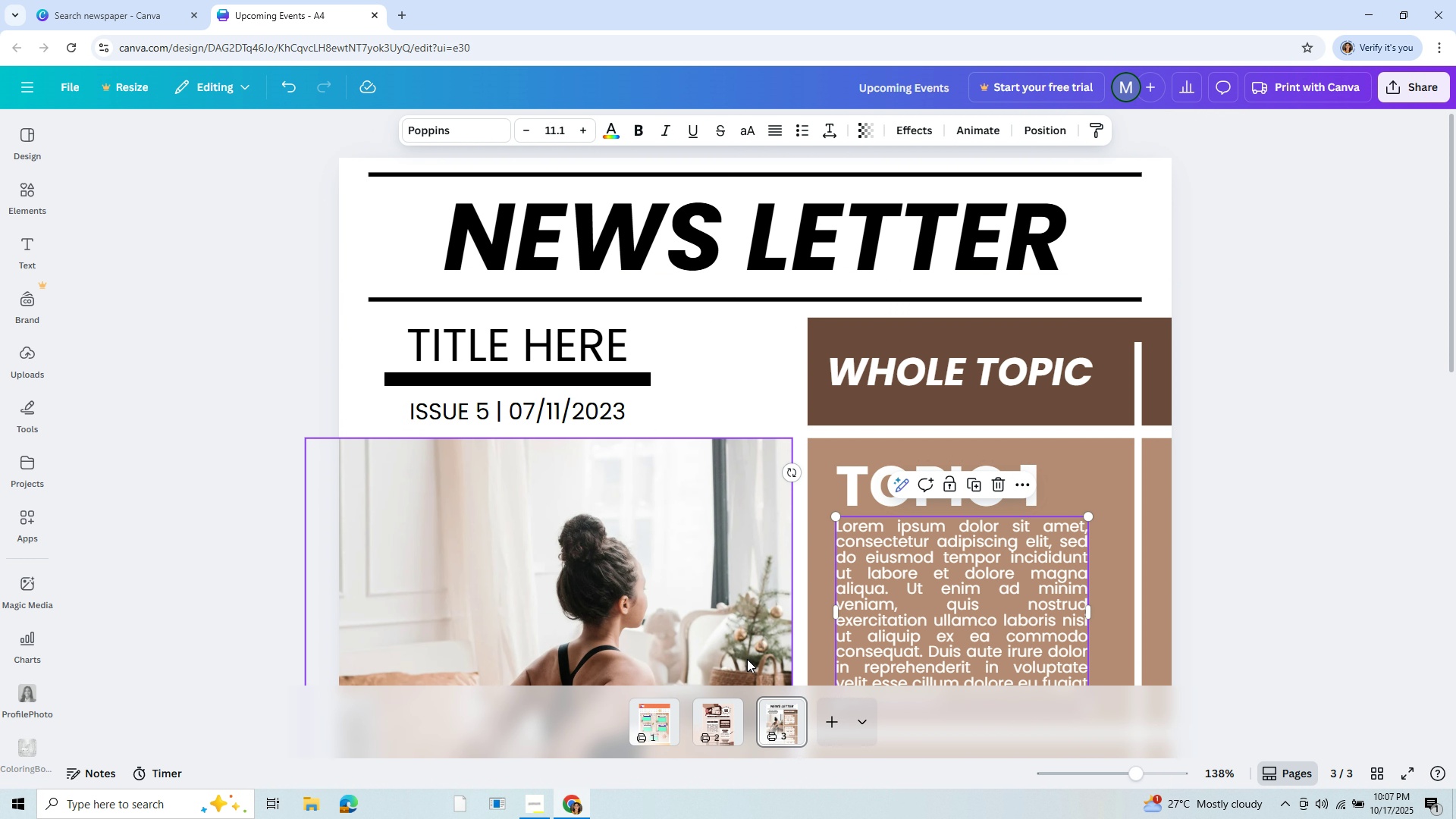 
left_click([644, 734])
 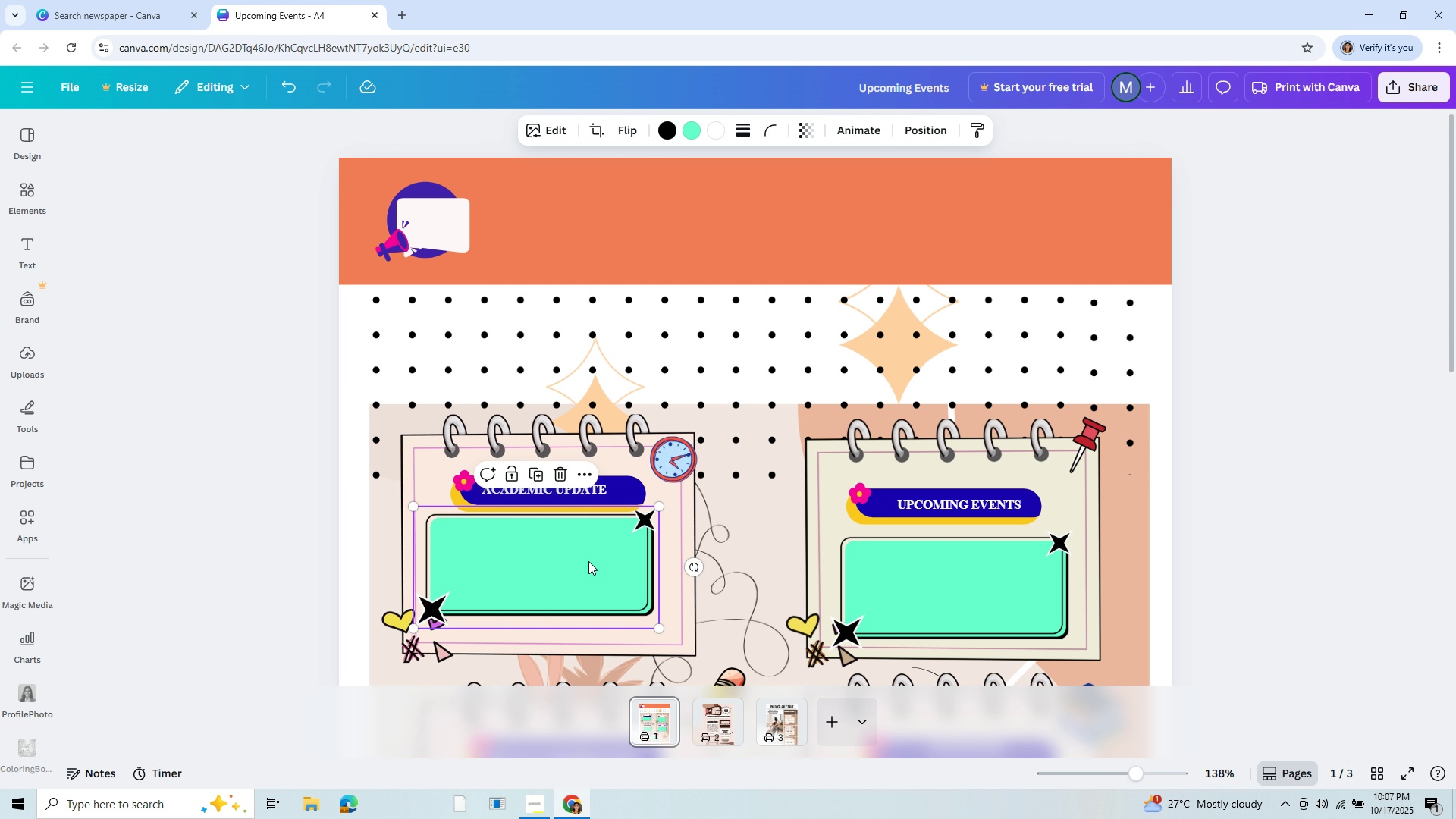 
left_click([588, 561])
 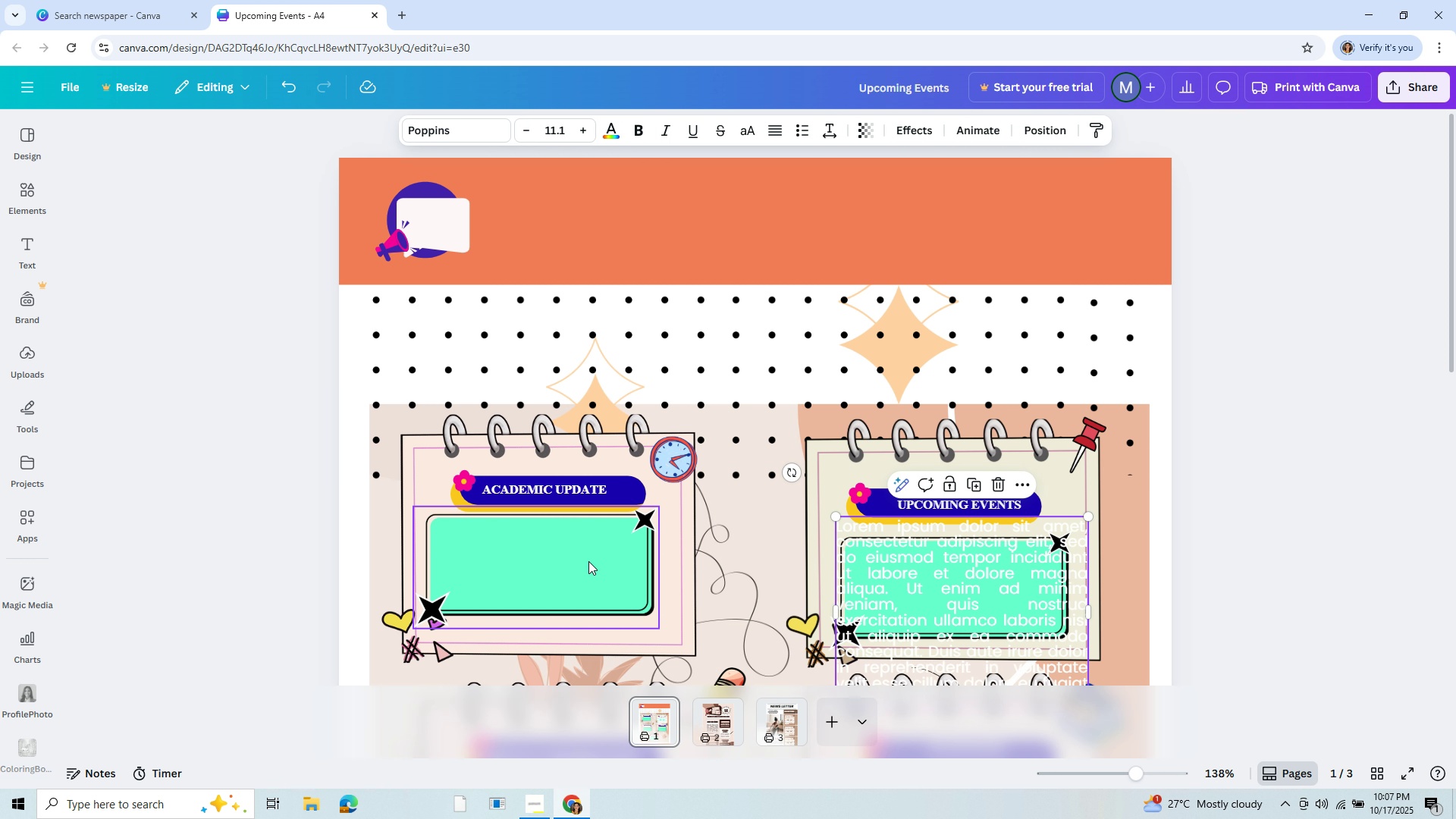 
hold_key(key=ControlLeft, duration=0.78)
 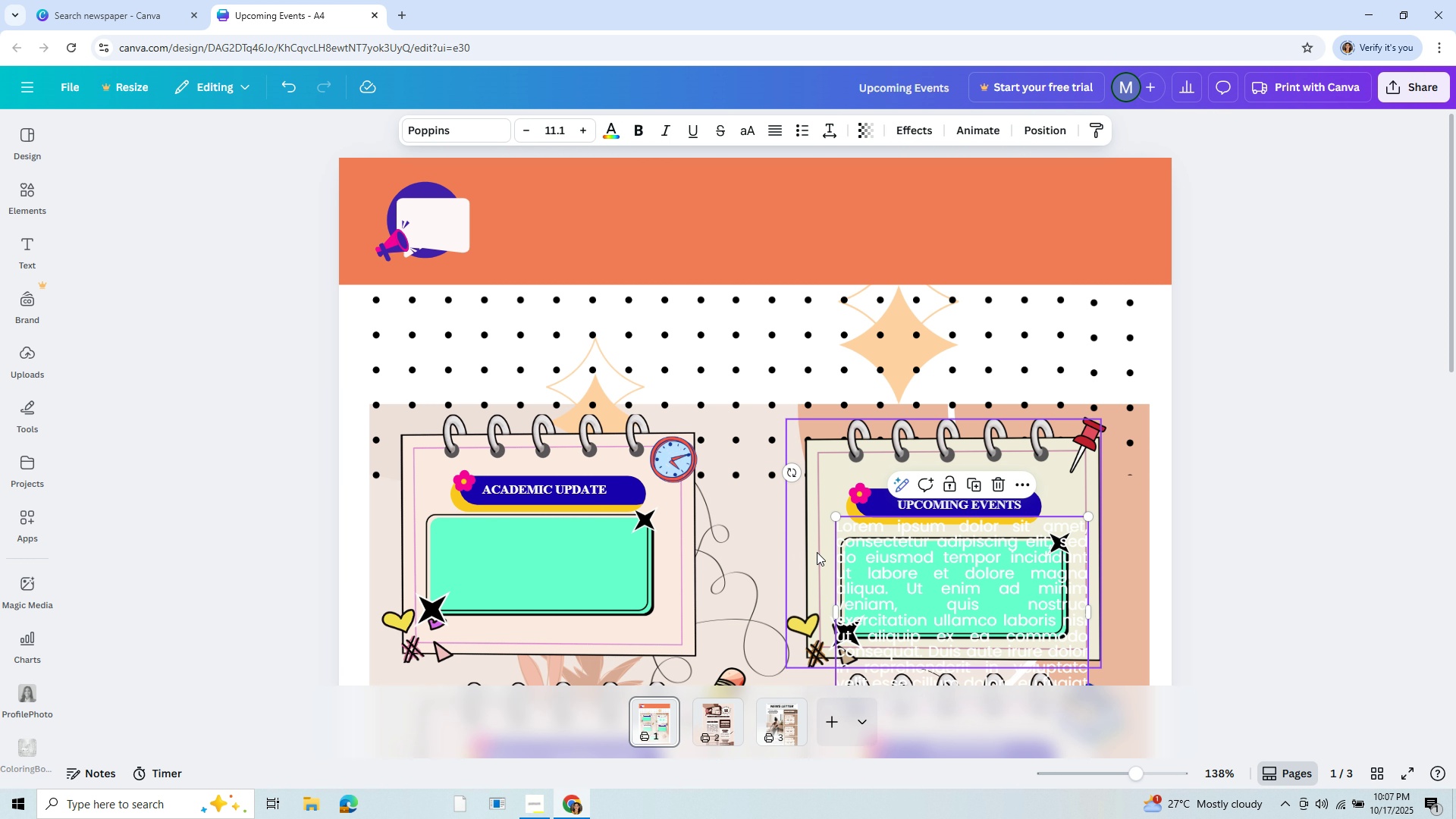 
hold_key(key=V, duration=0.34)
 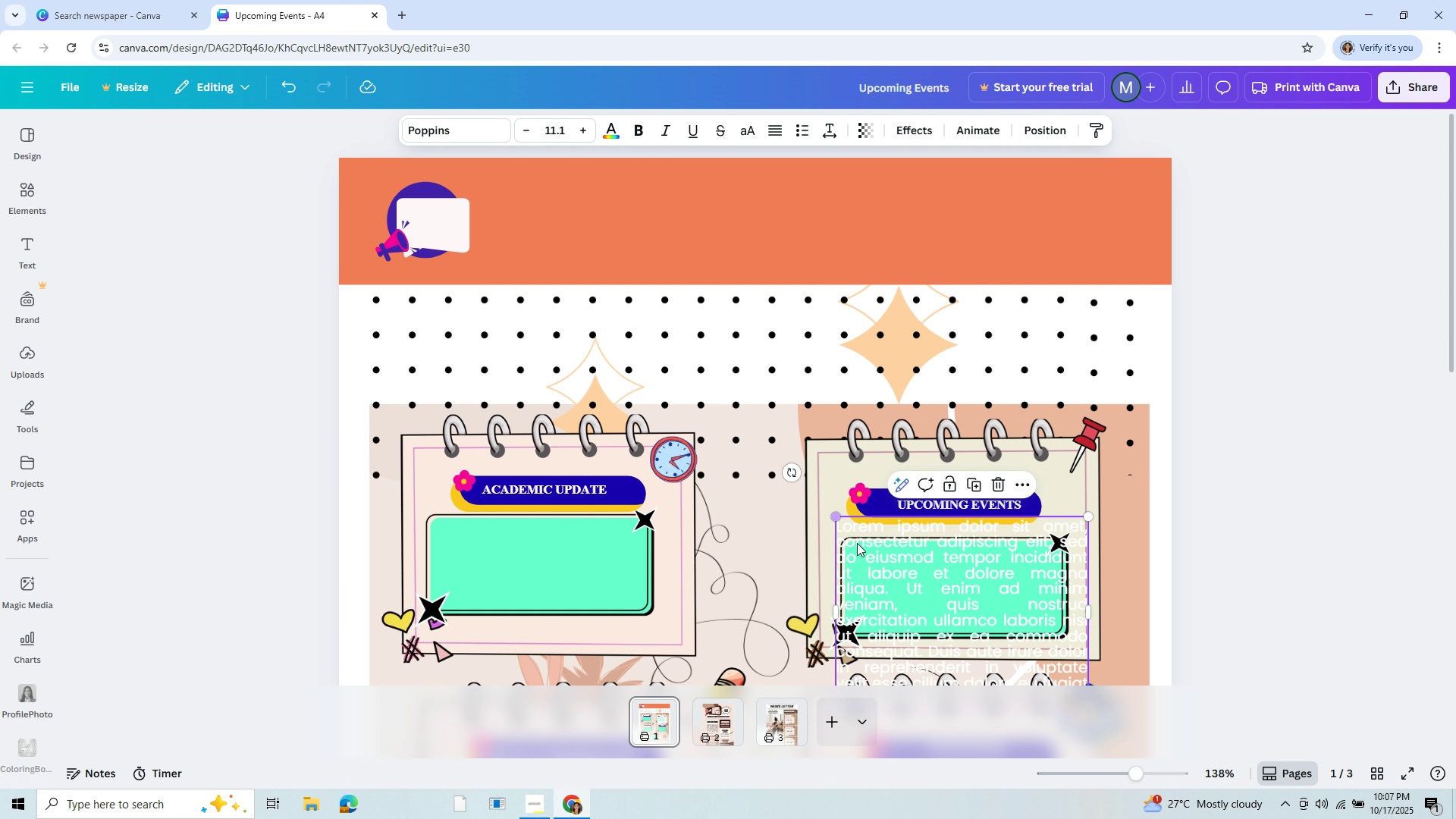 
left_click_drag(start_coordinate=[920, 583], to_coordinate=[535, 502])
 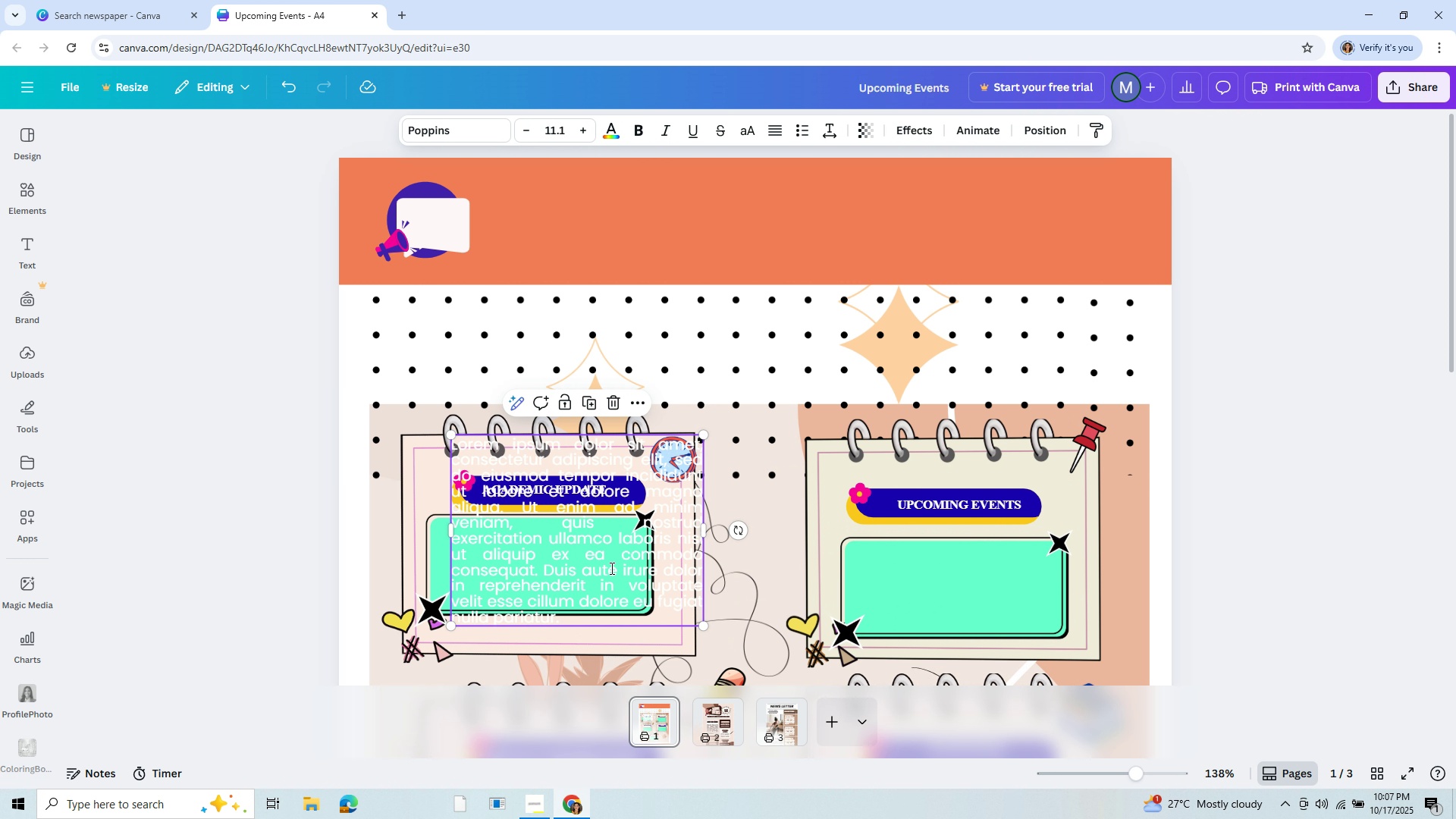 
left_click([610, 568])
 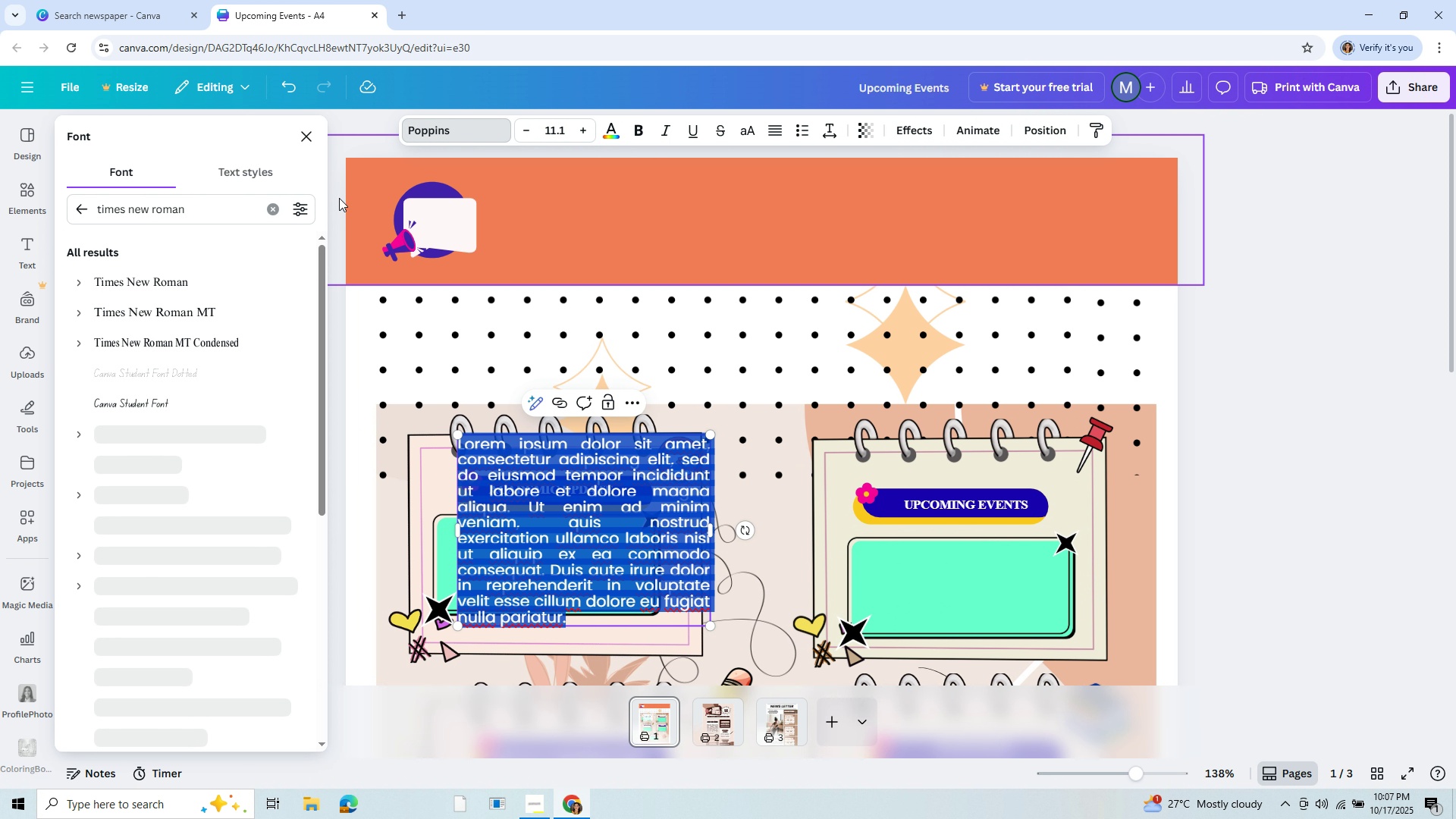 
left_click([158, 281])
 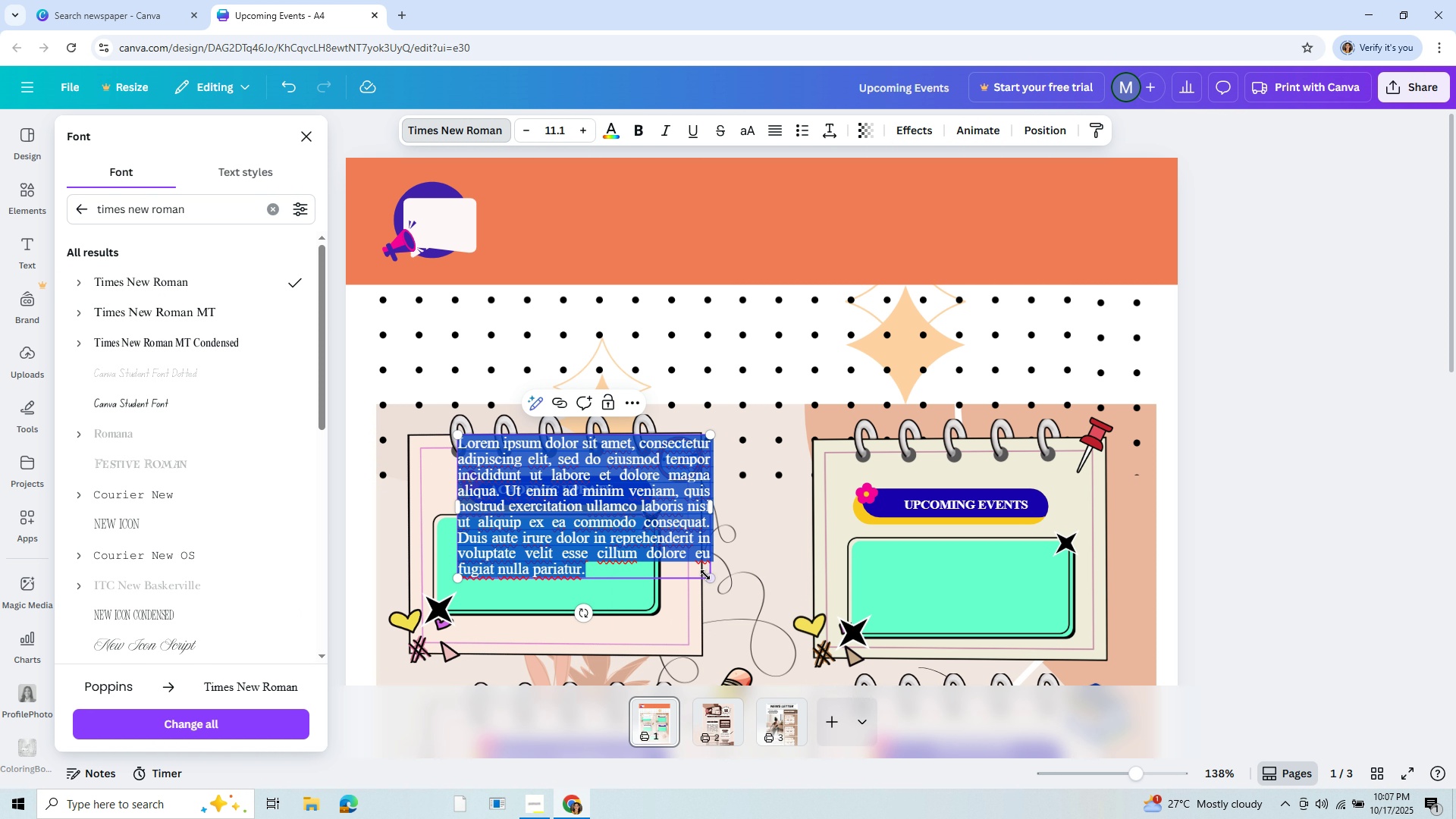 
left_click_drag(start_coordinate=[705, 576], to_coordinate=[605, 536])
 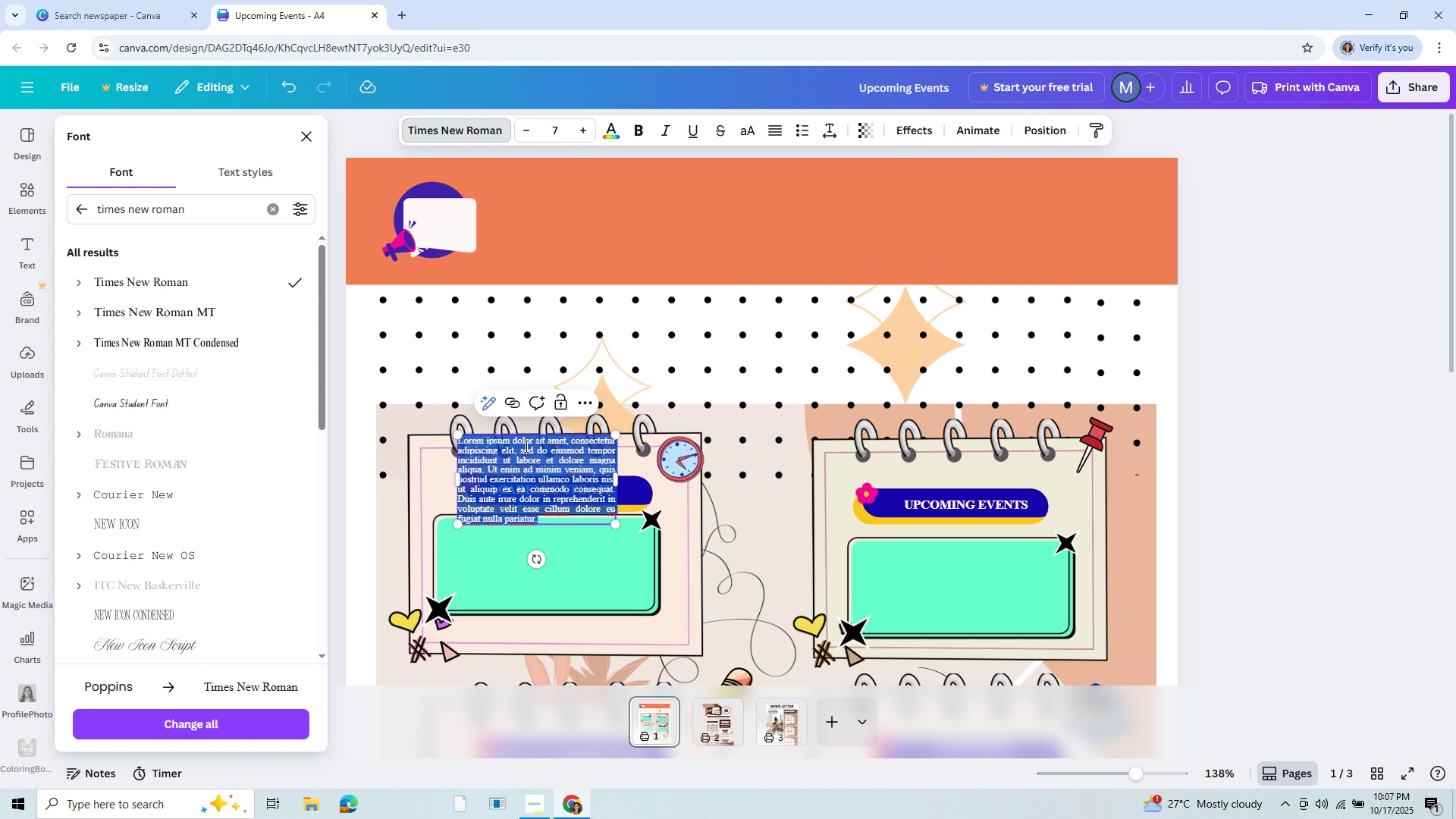 
left_click_drag(start_coordinate=[525, 445], to_coordinate=[524, 494])
 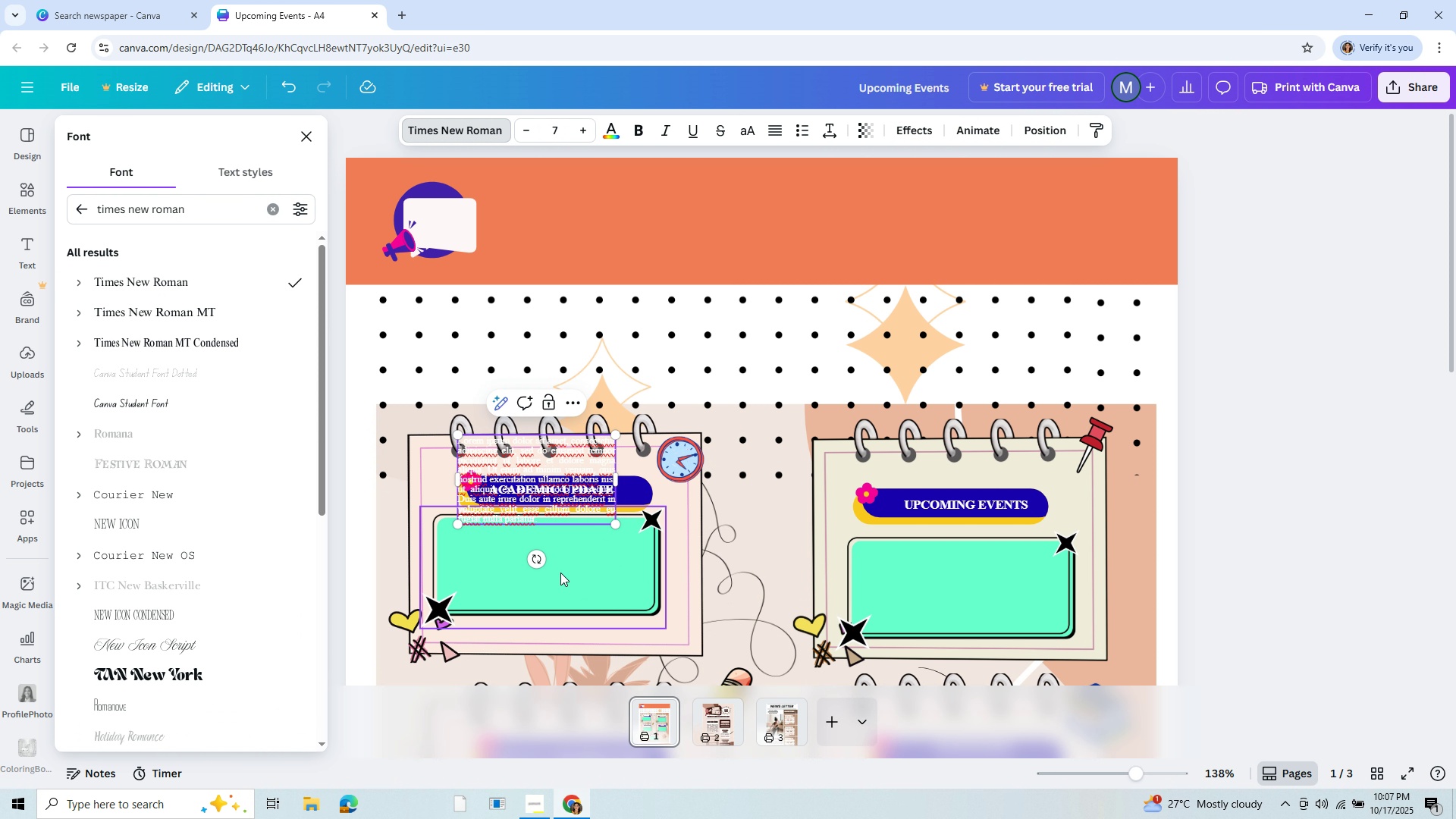 
left_click([560, 573])
 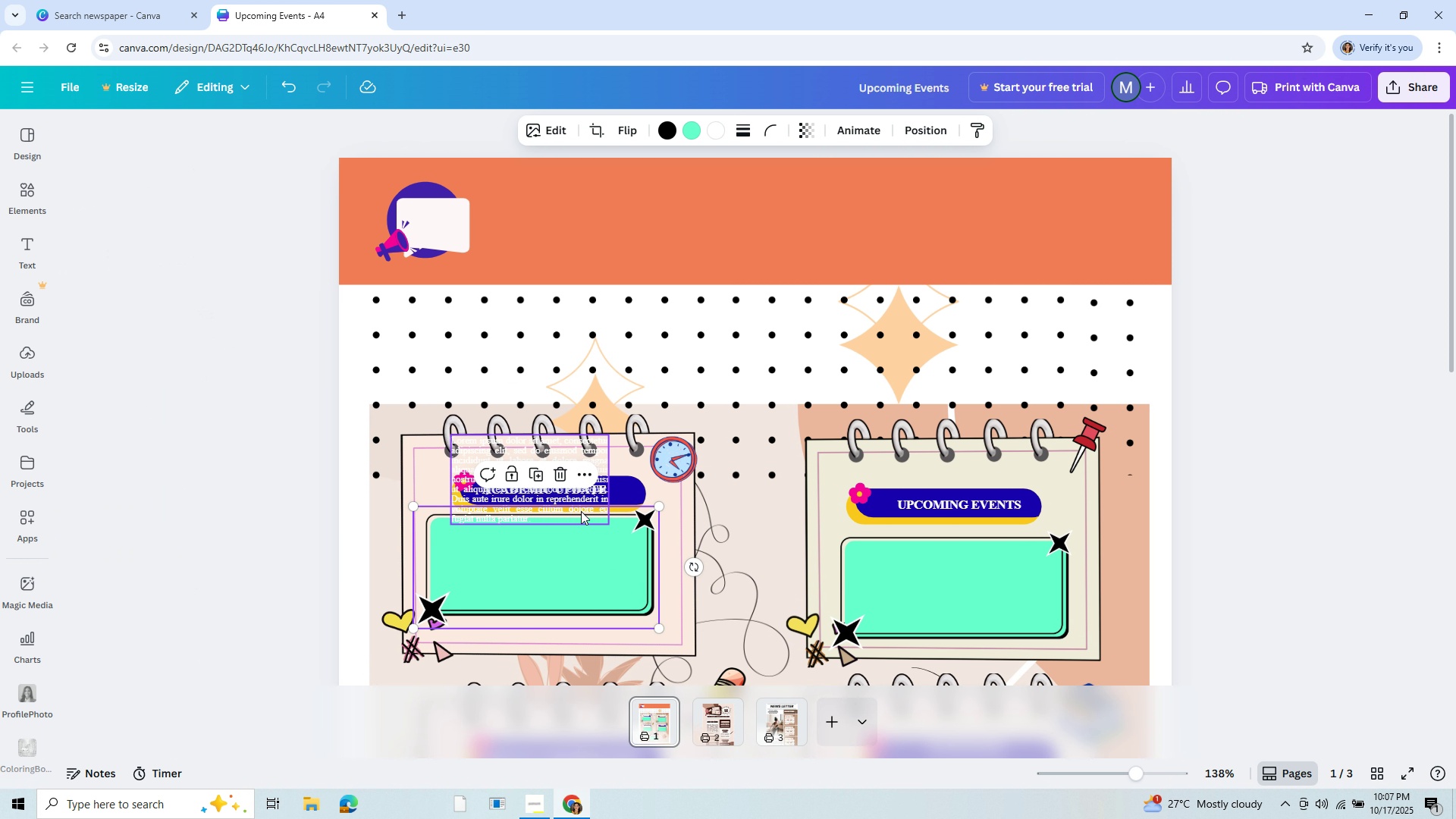 
left_click([581, 511])
 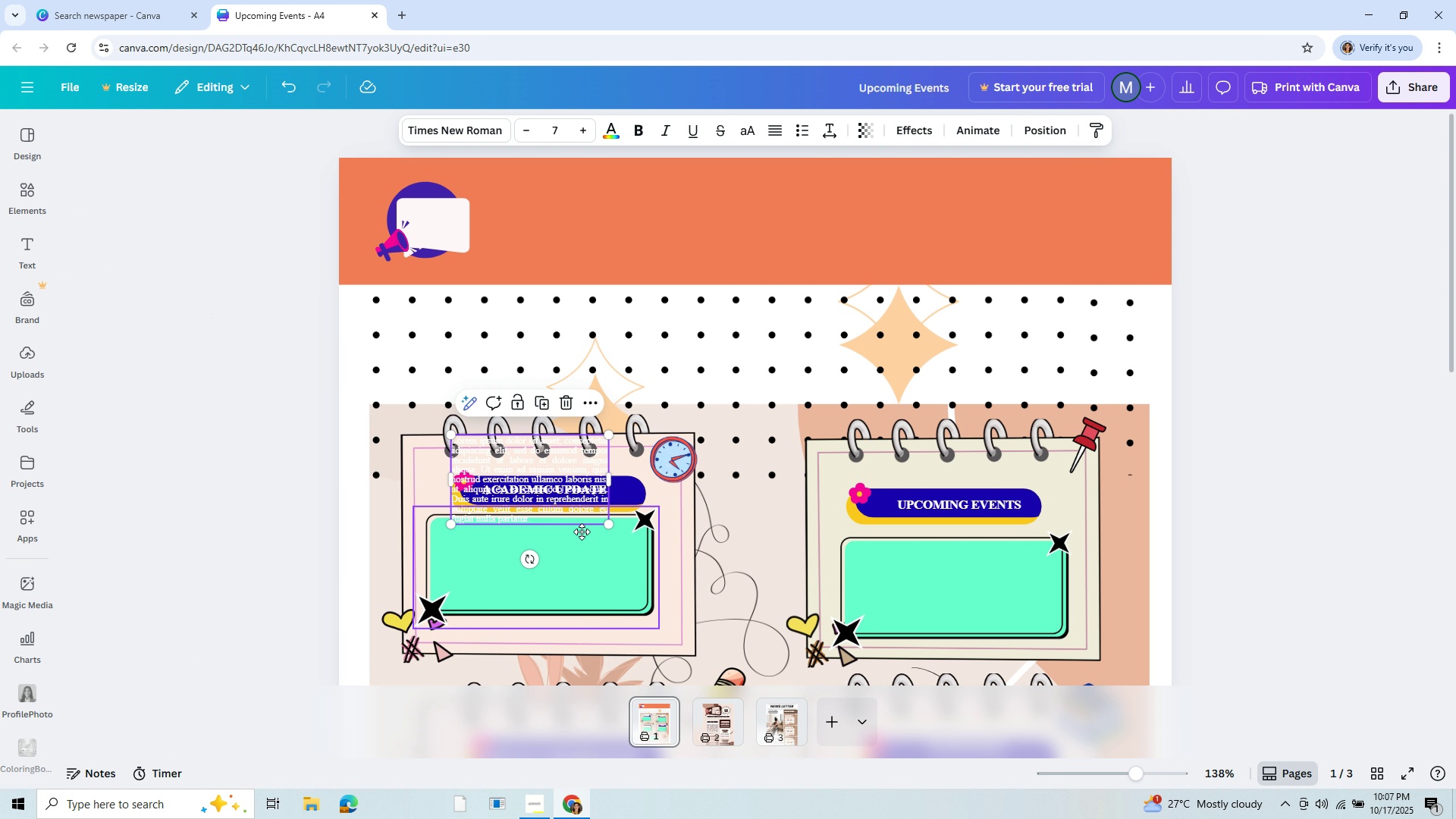 
left_click_drag(start_coordinate=[582, 524], to_coordinate=[572, 610])
 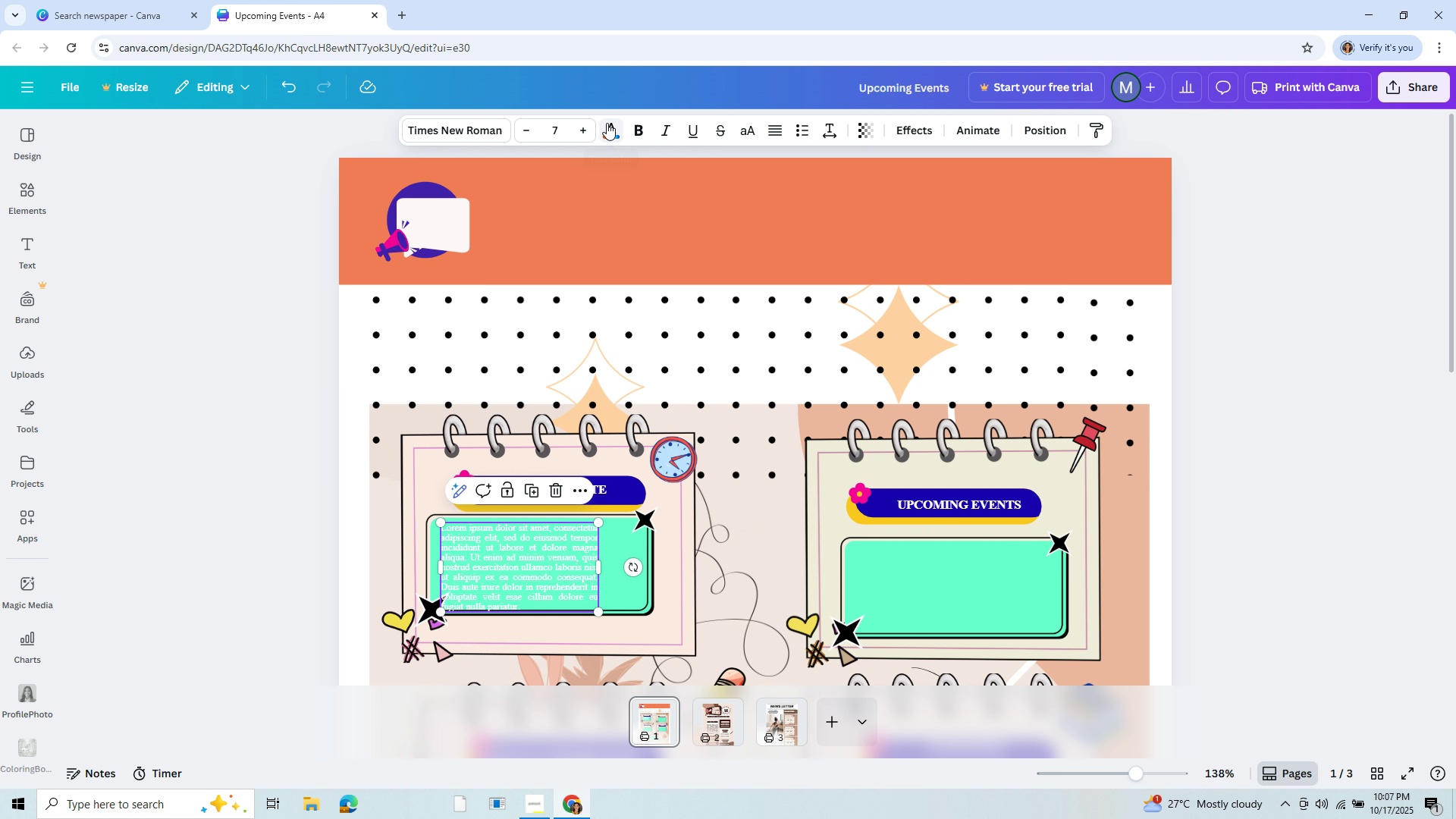 
left_click([607, 123])
 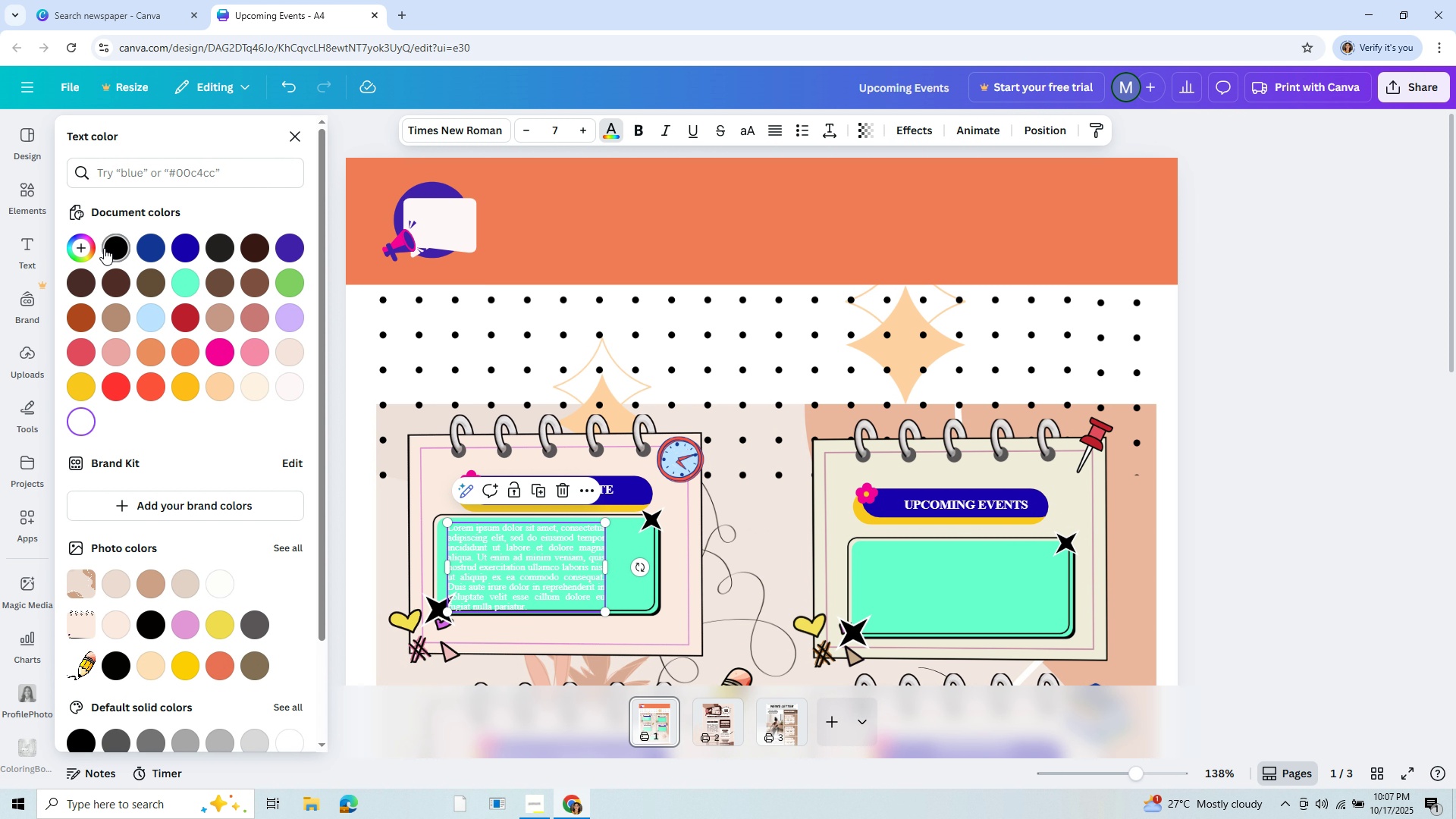 
left_click([105, 246])
 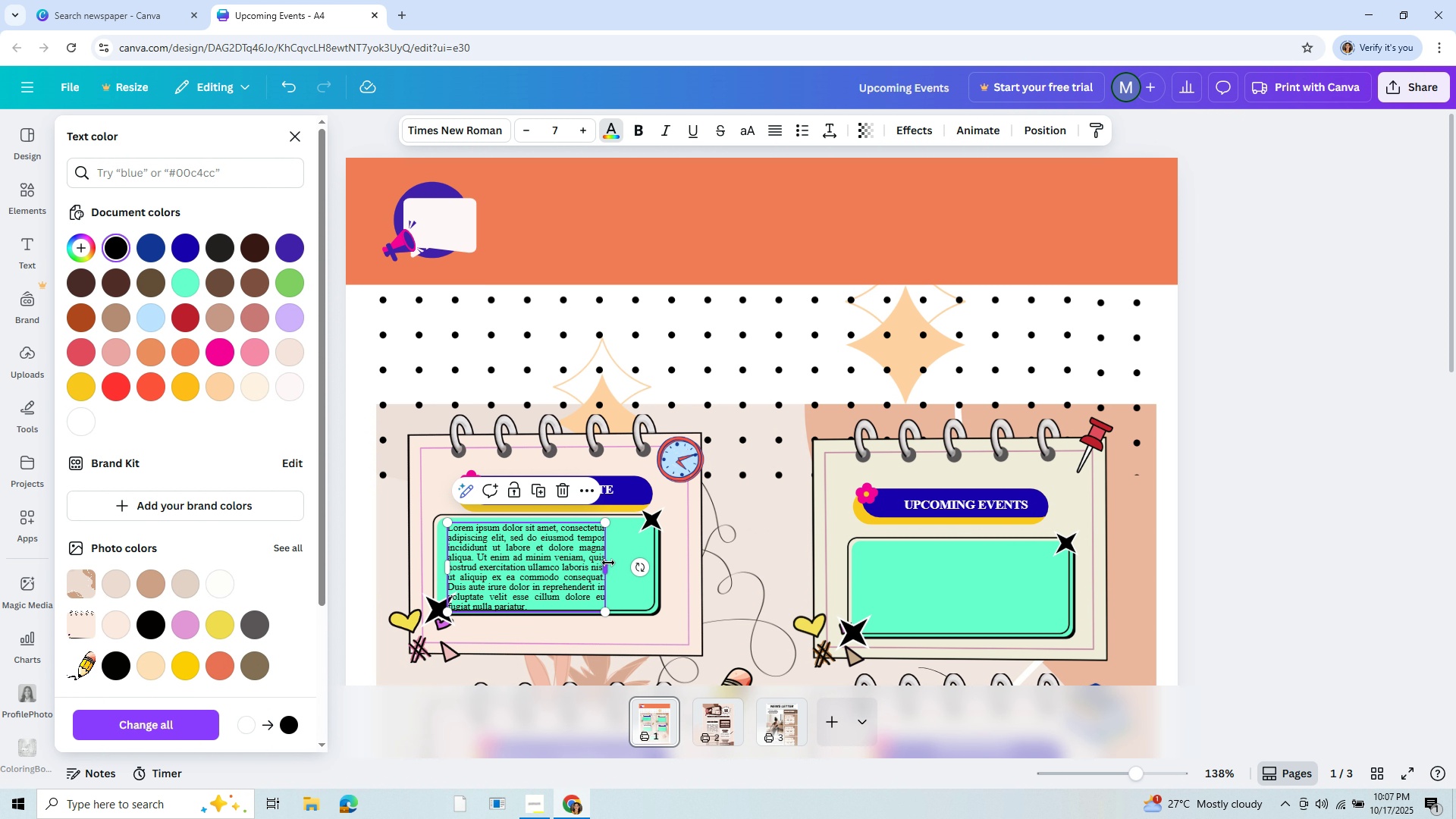 
left_click_drag(start_coordinate=[608, 563], to_coordinate=[634, 576])
 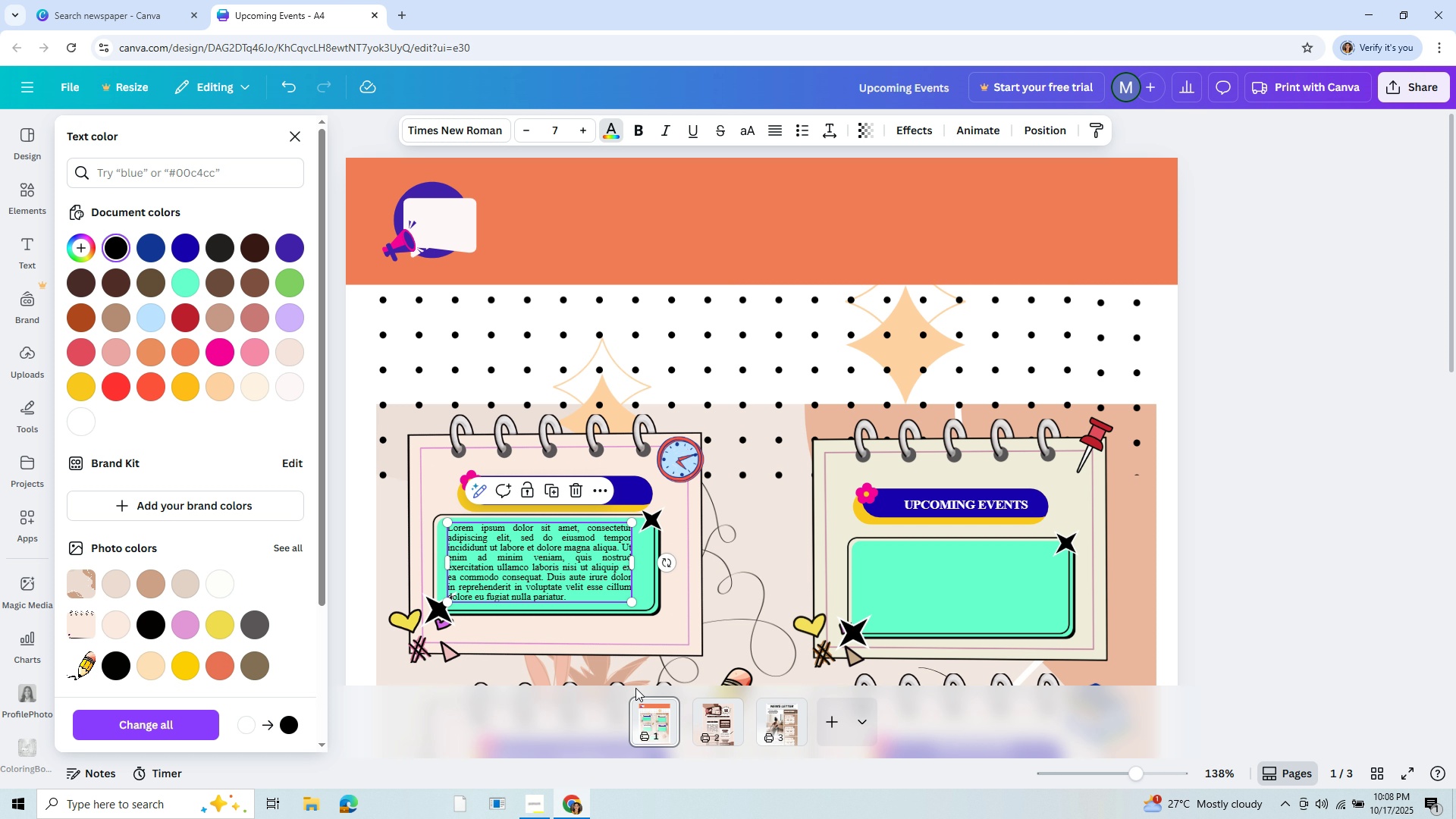 
wait(11.16)
 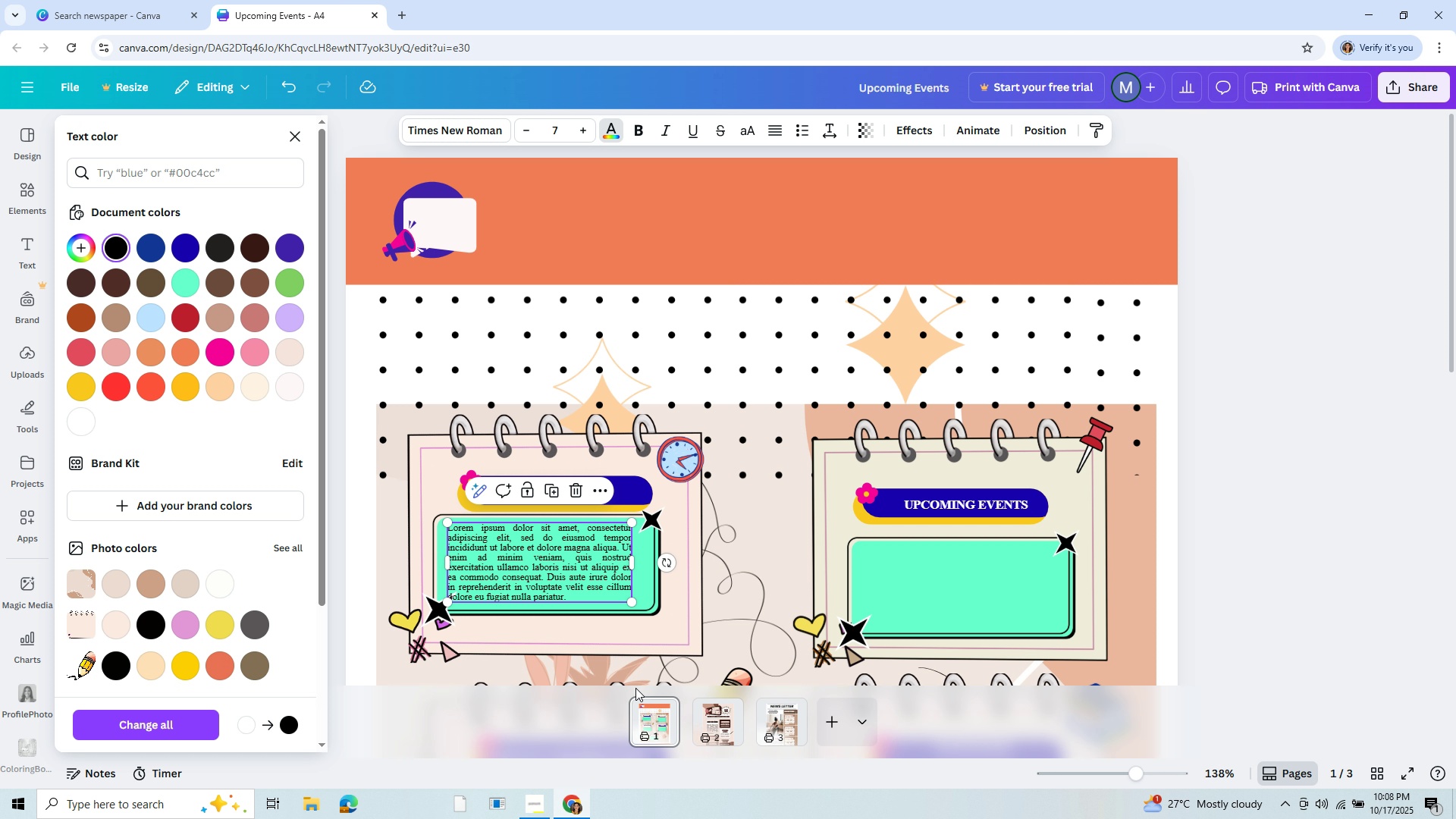 
left_click([589, 576])
 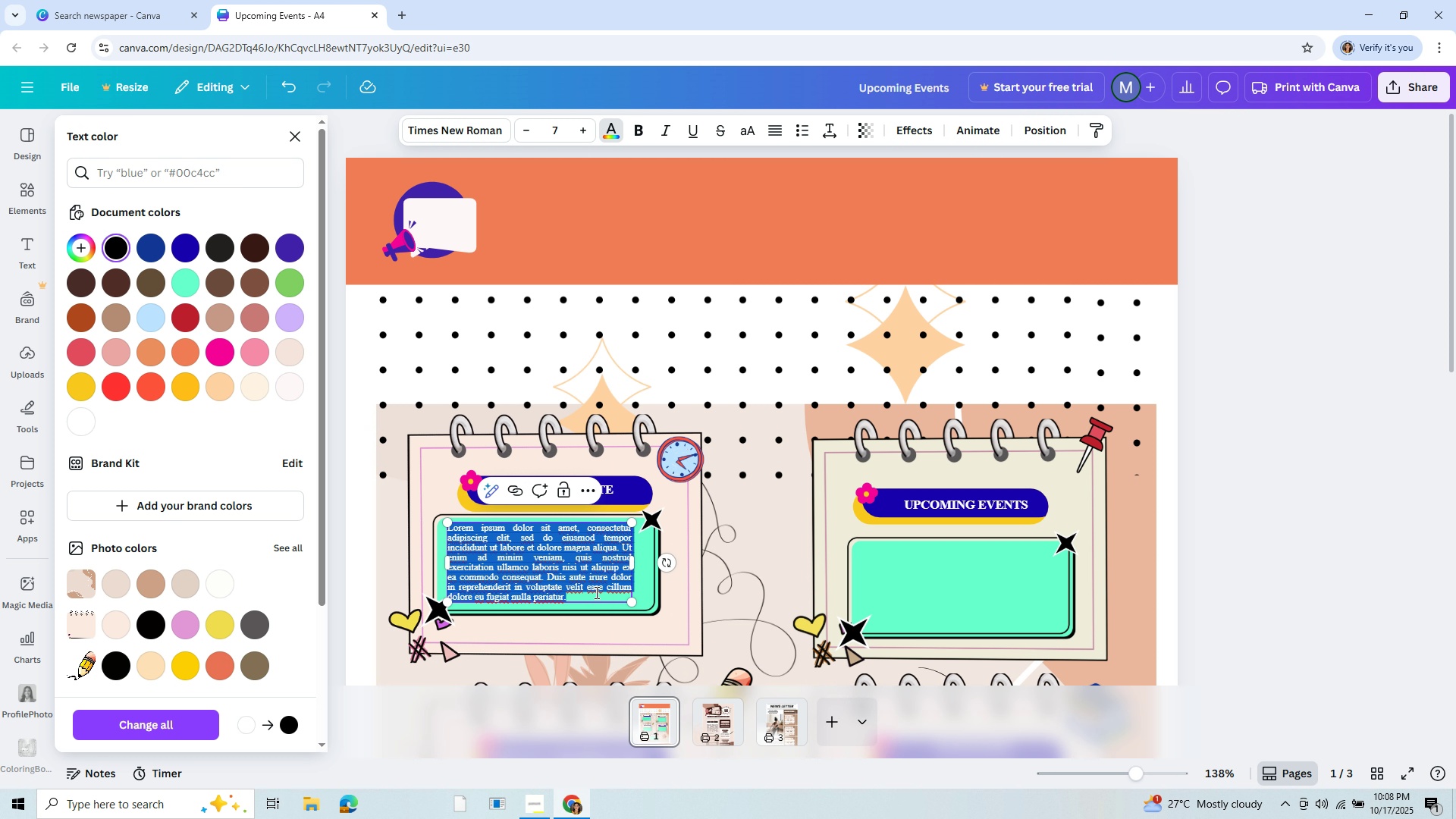 
left_click([595, 584])
 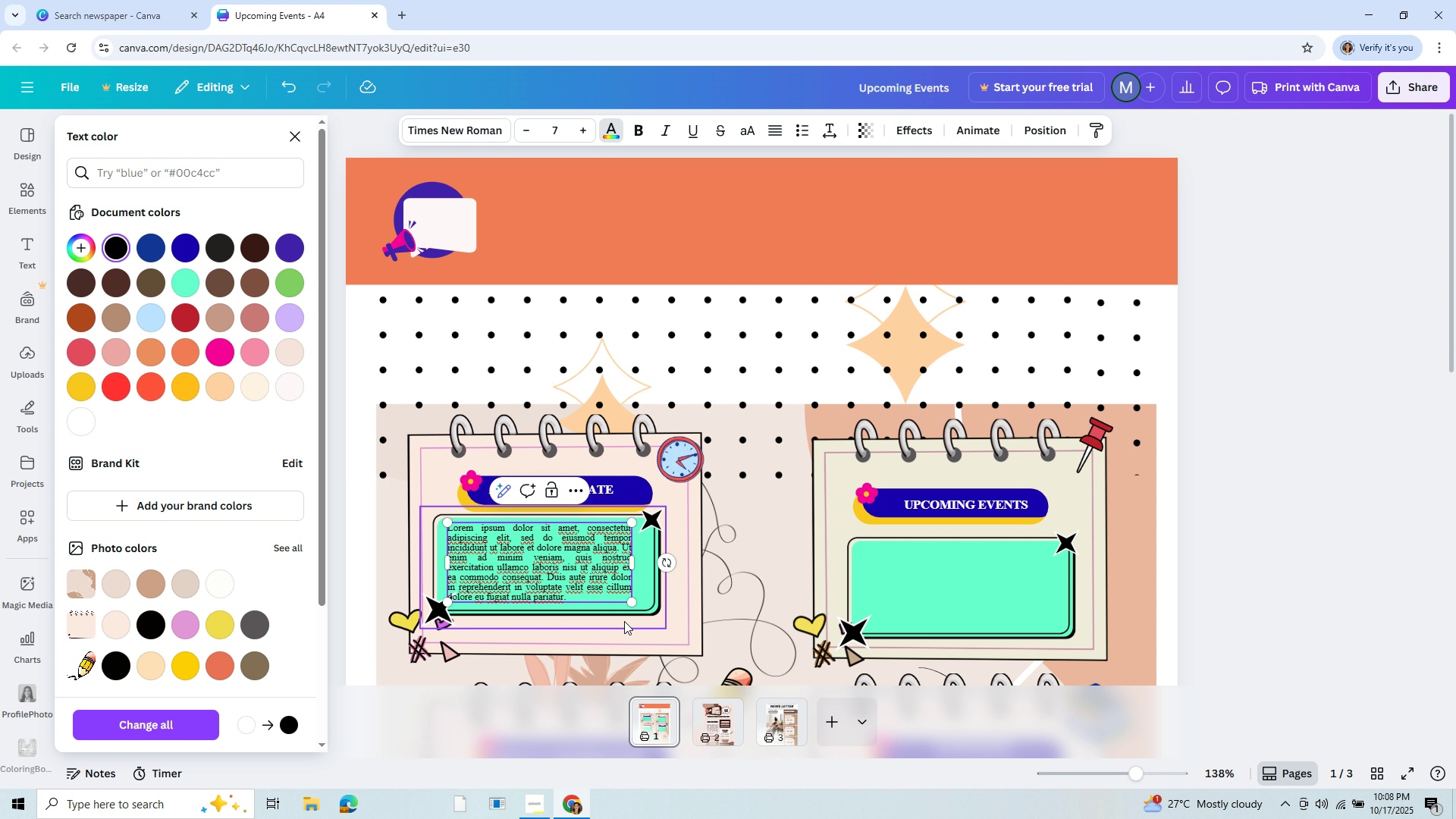 
wait(5.38)
 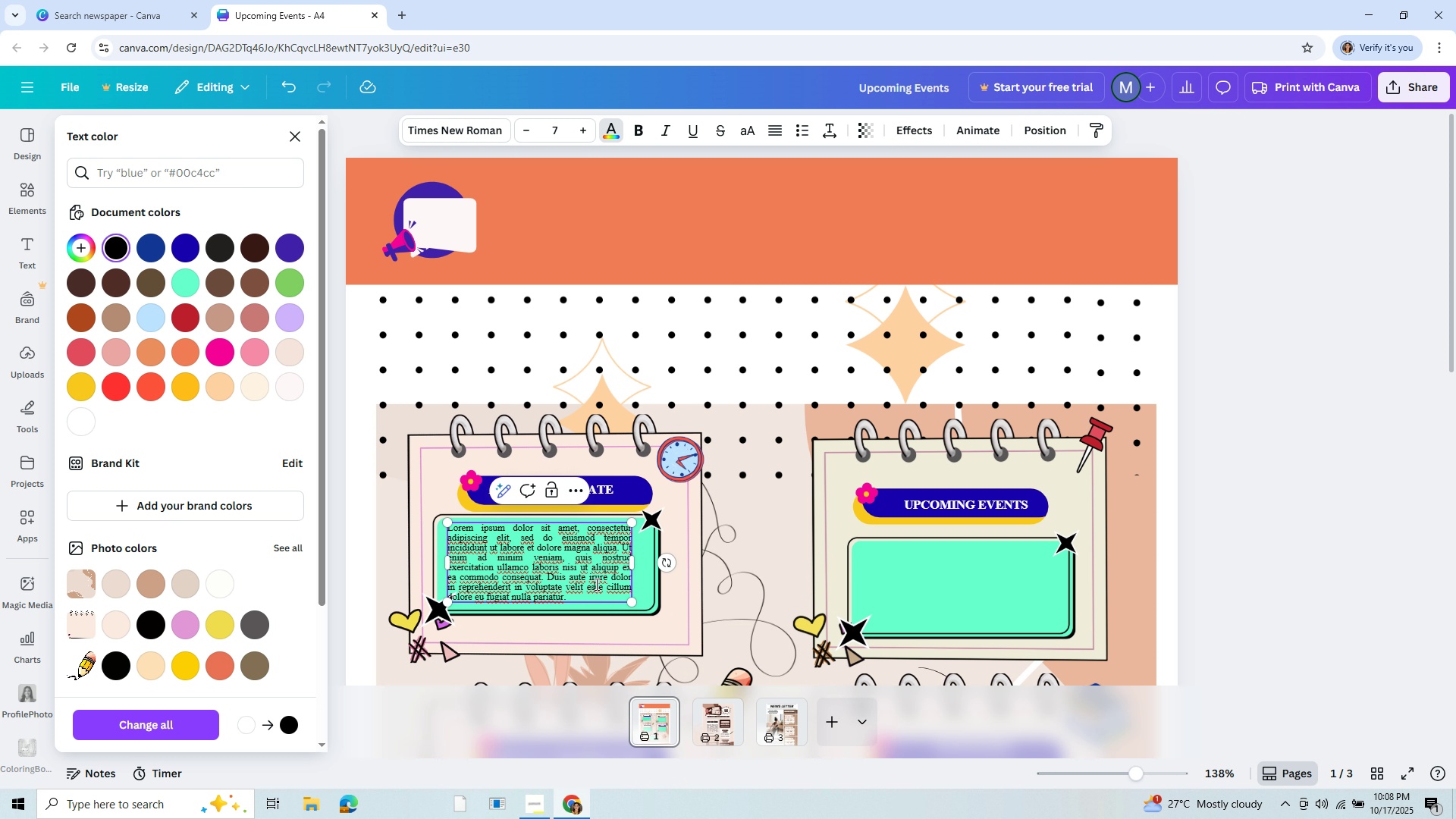 
left_click([623, 569])
 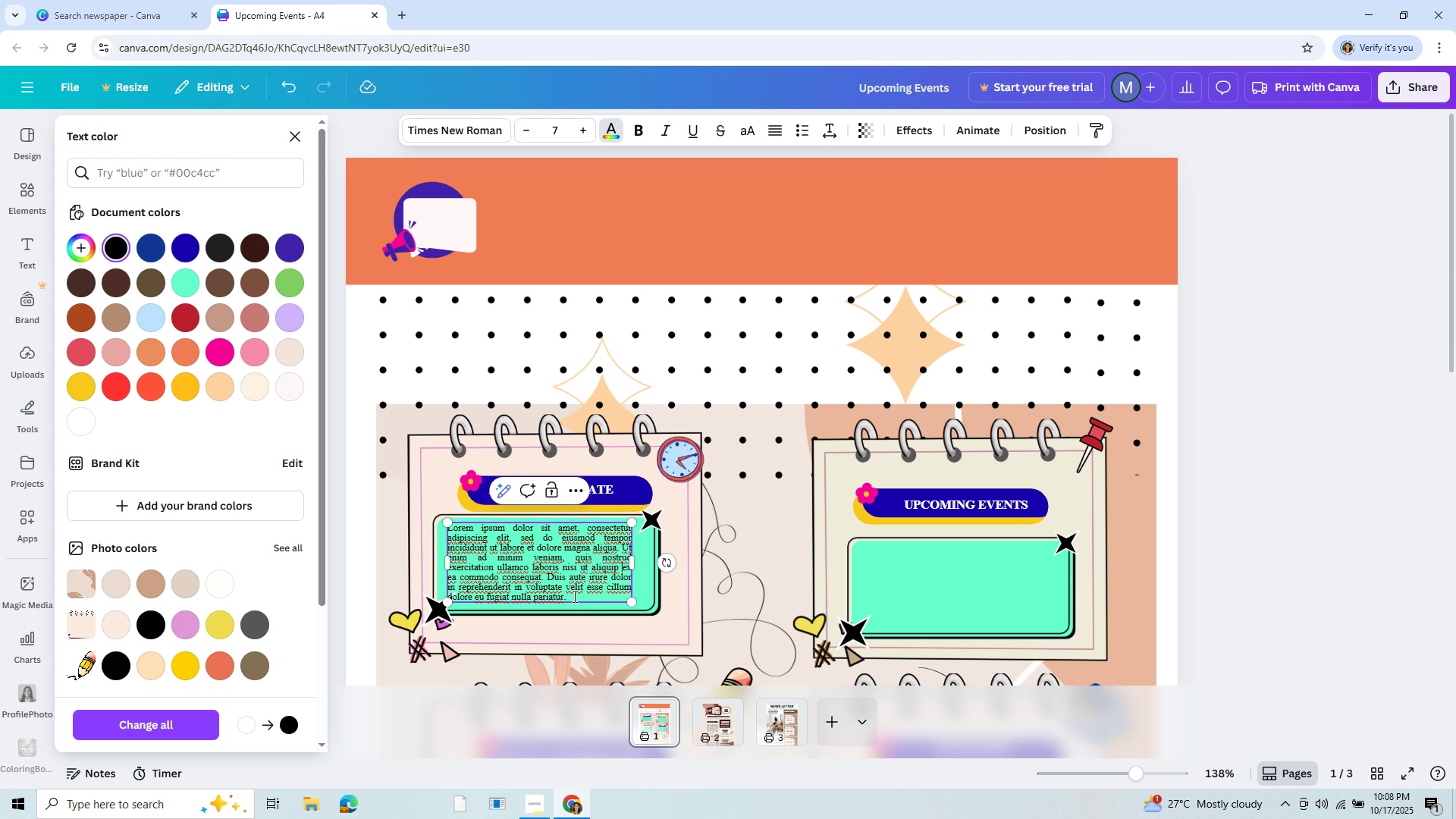 
left_click_drag(start_coordinate=[573, 596], to_coordinate=[445, 523])
 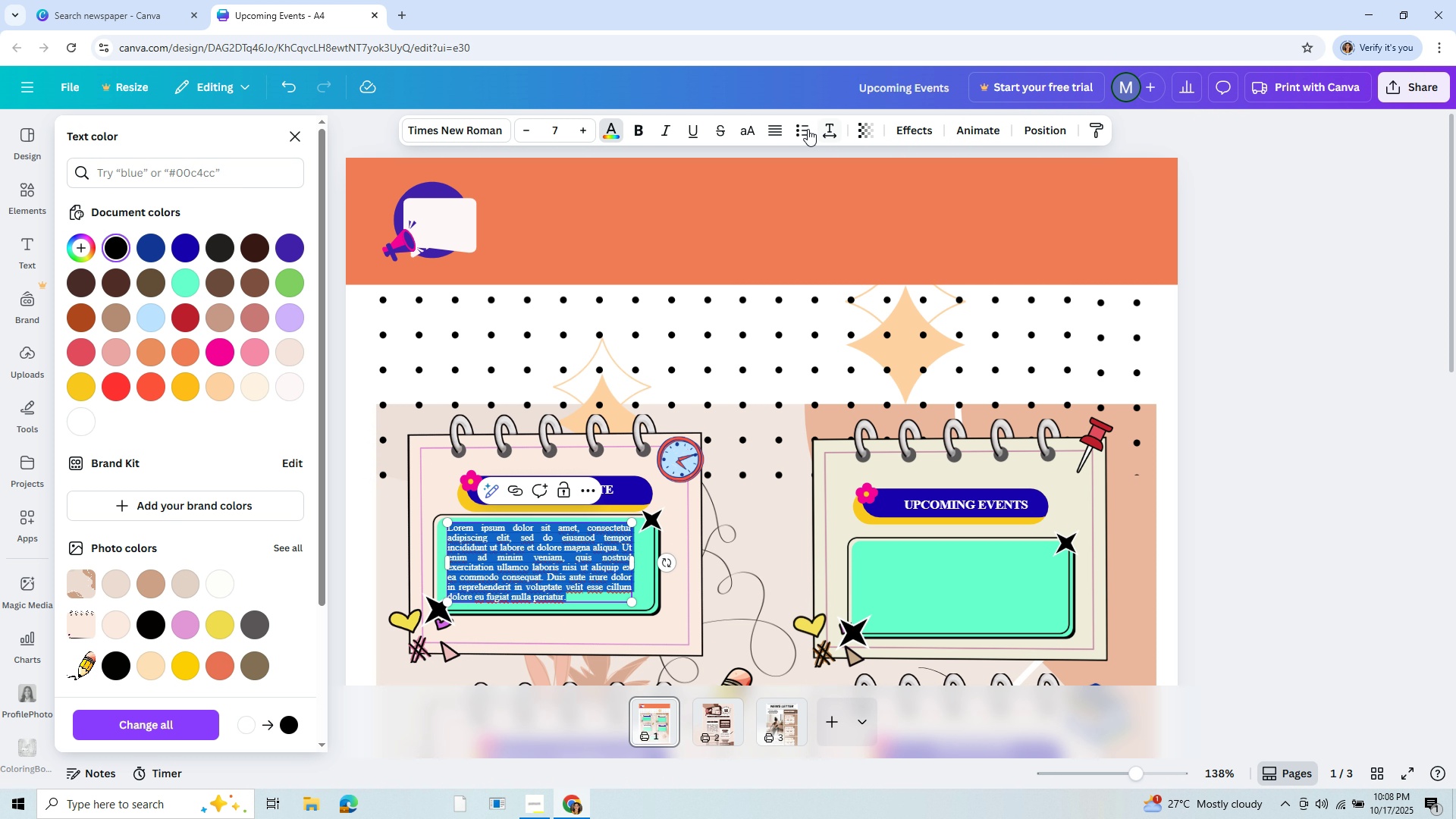 
left_click([808, 129])
 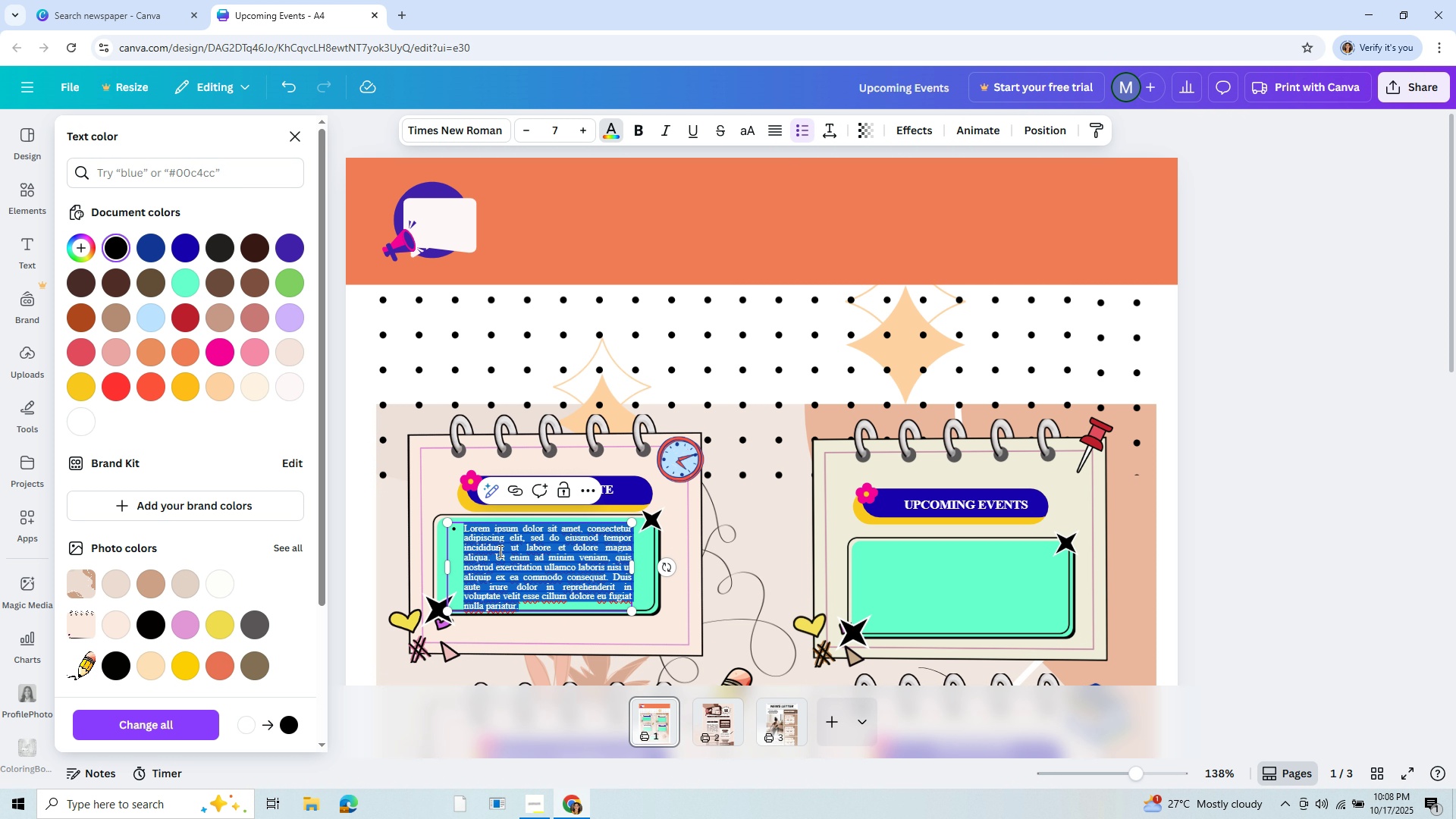 
left_click([465, 522])
 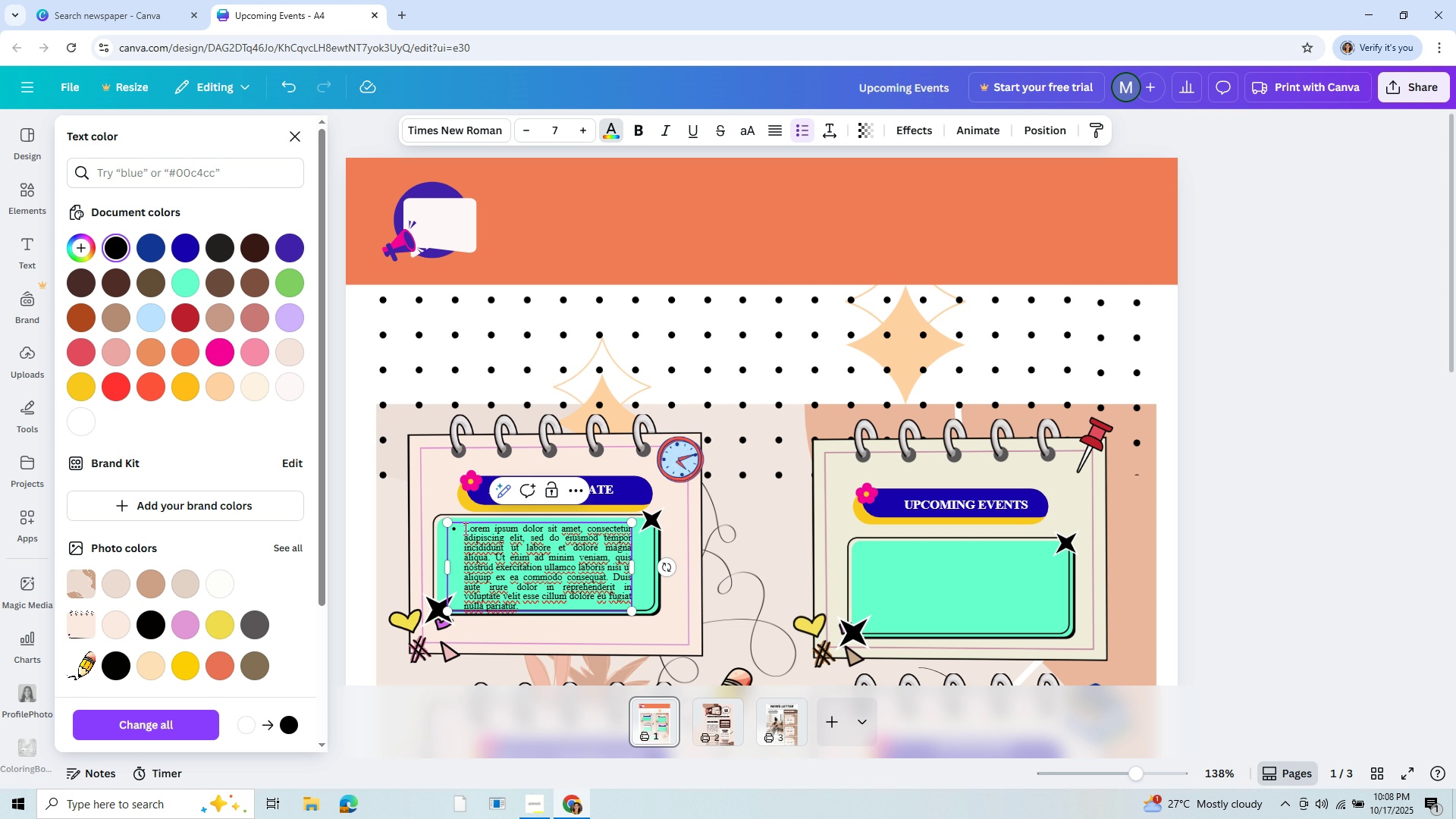 
key(Backspace)
 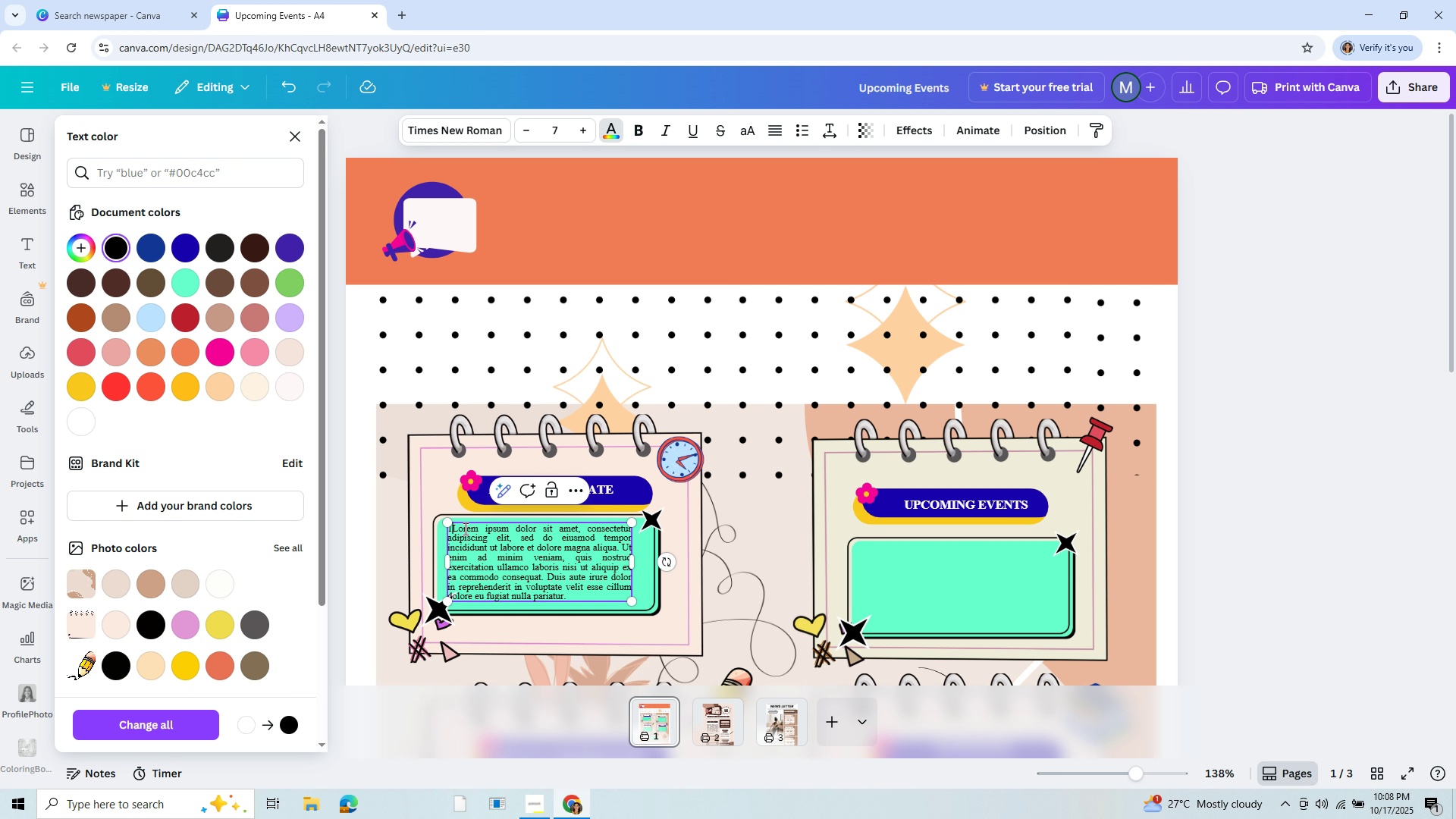 
key(1)
 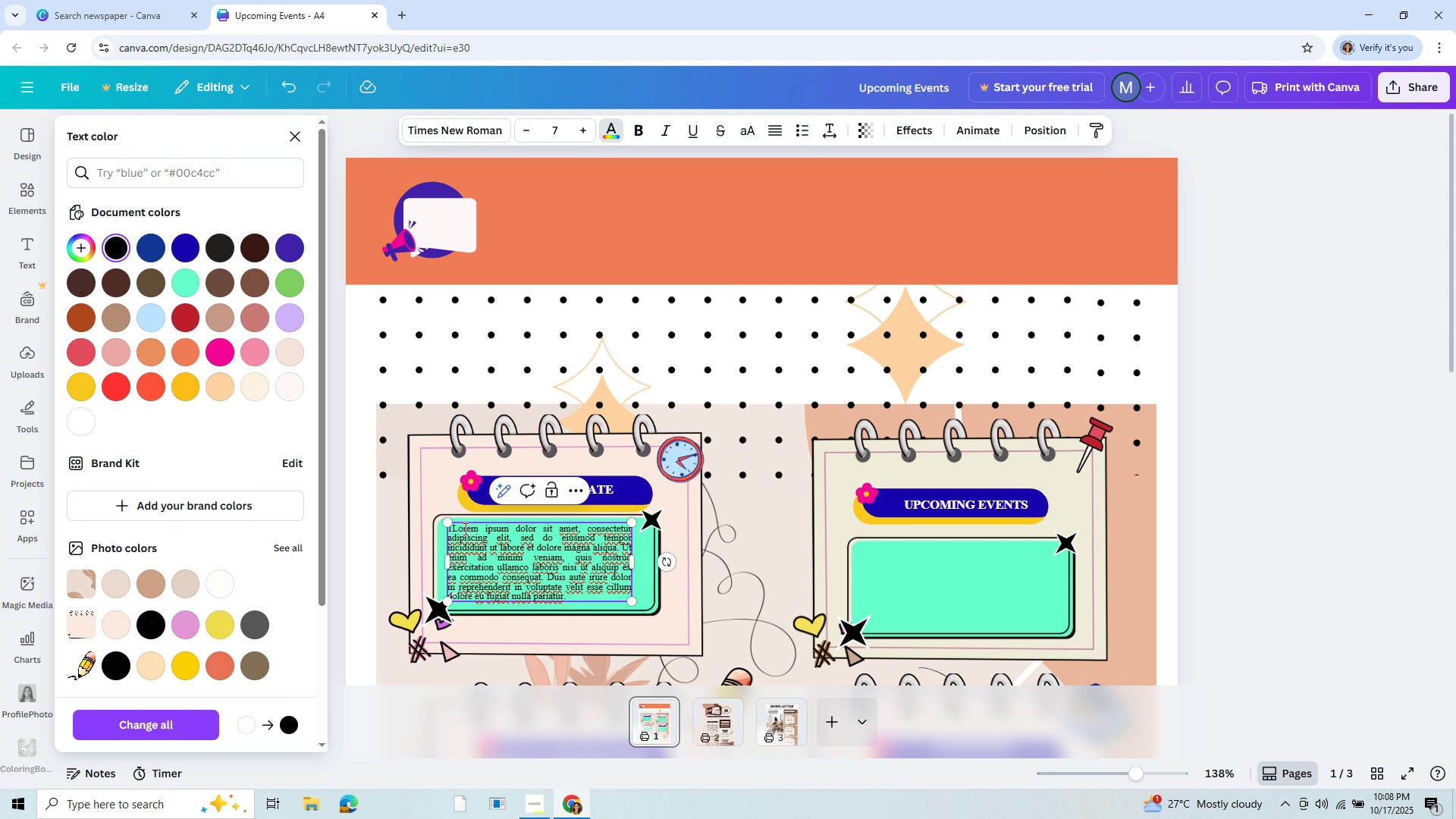 
key(Backspace)
 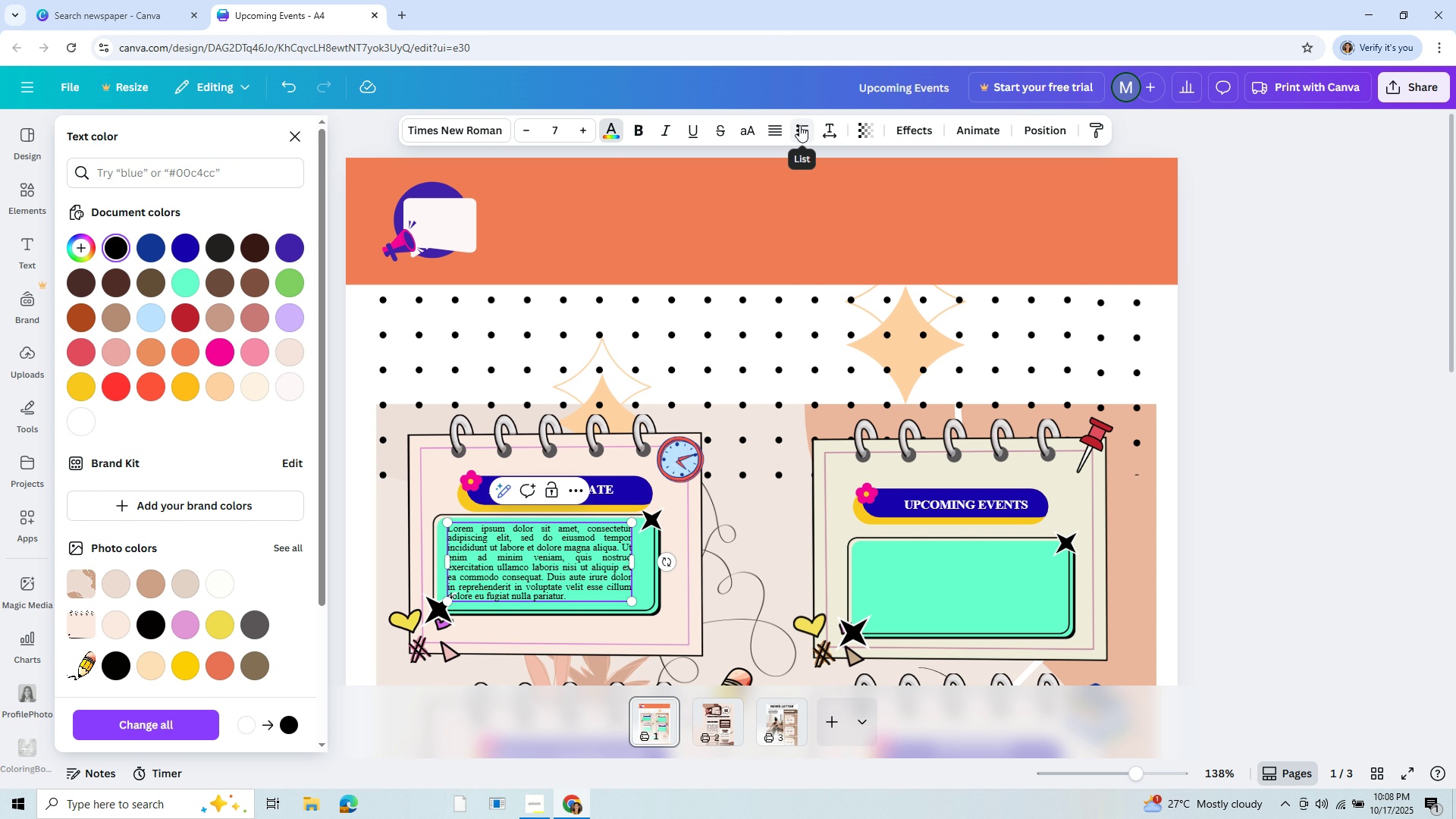 
left_click([799, 125])
 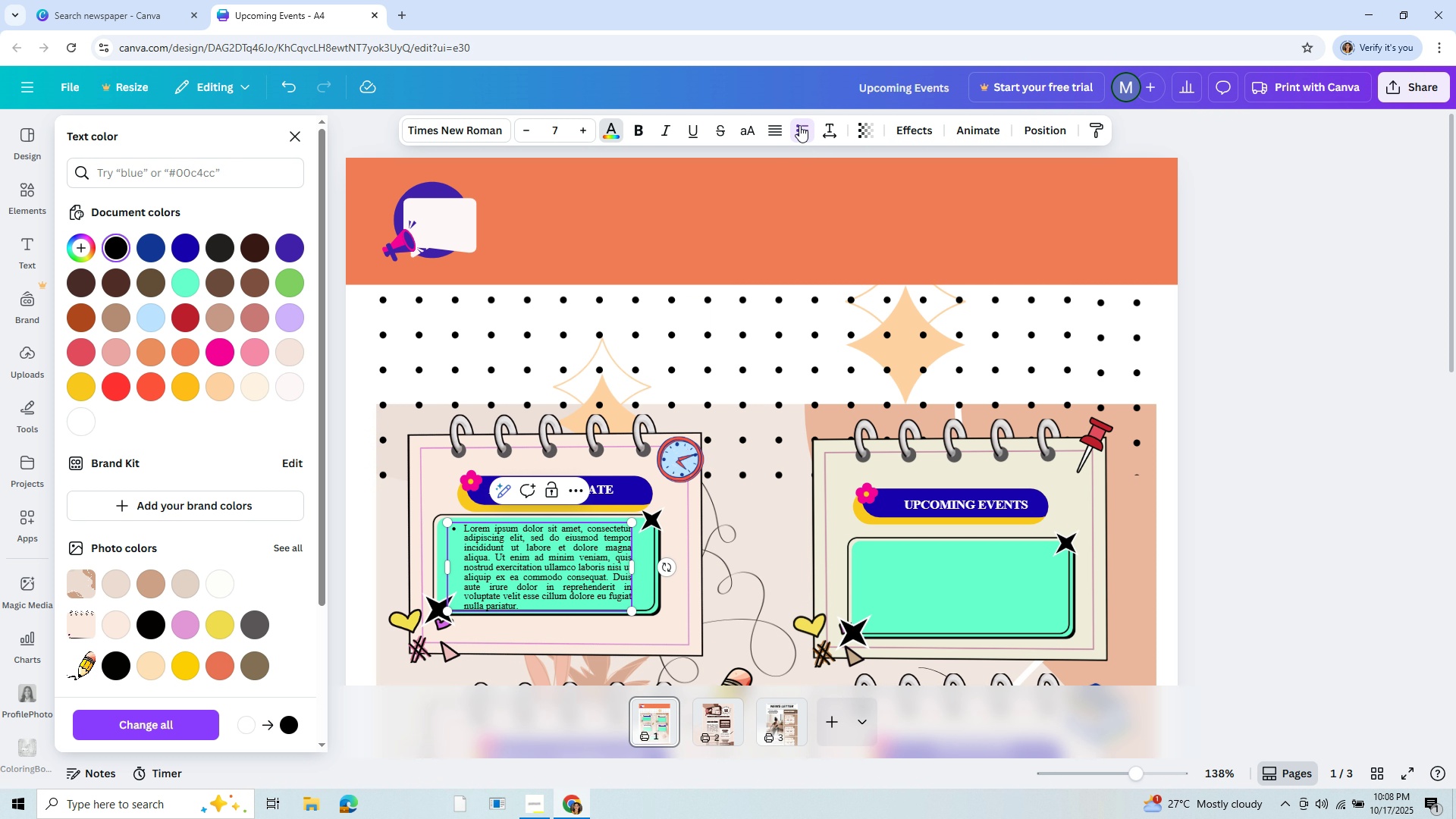 
left_click([799, 125])
 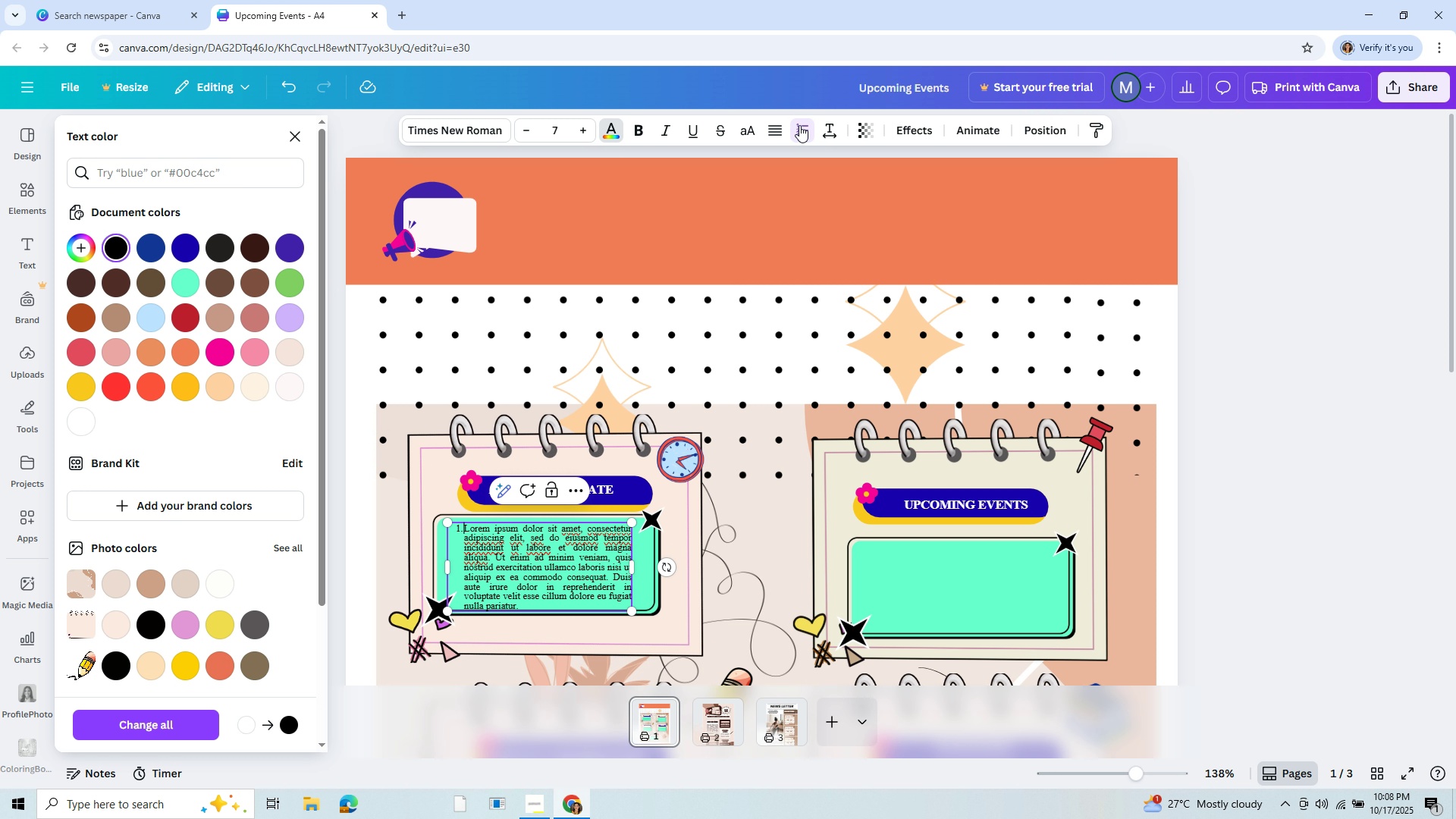 
type( )
key(Backspace)
type(B)
key(Backspace)
type(Bea )
key(Backspace)
type( jO)
key(Backspace)
key(Backspace)
type( j)
key(Backspace)
type(Johnsaon)
key(Backspace)
key(Backspace)
key(Backspace)
key(Backspace)
type(son)
 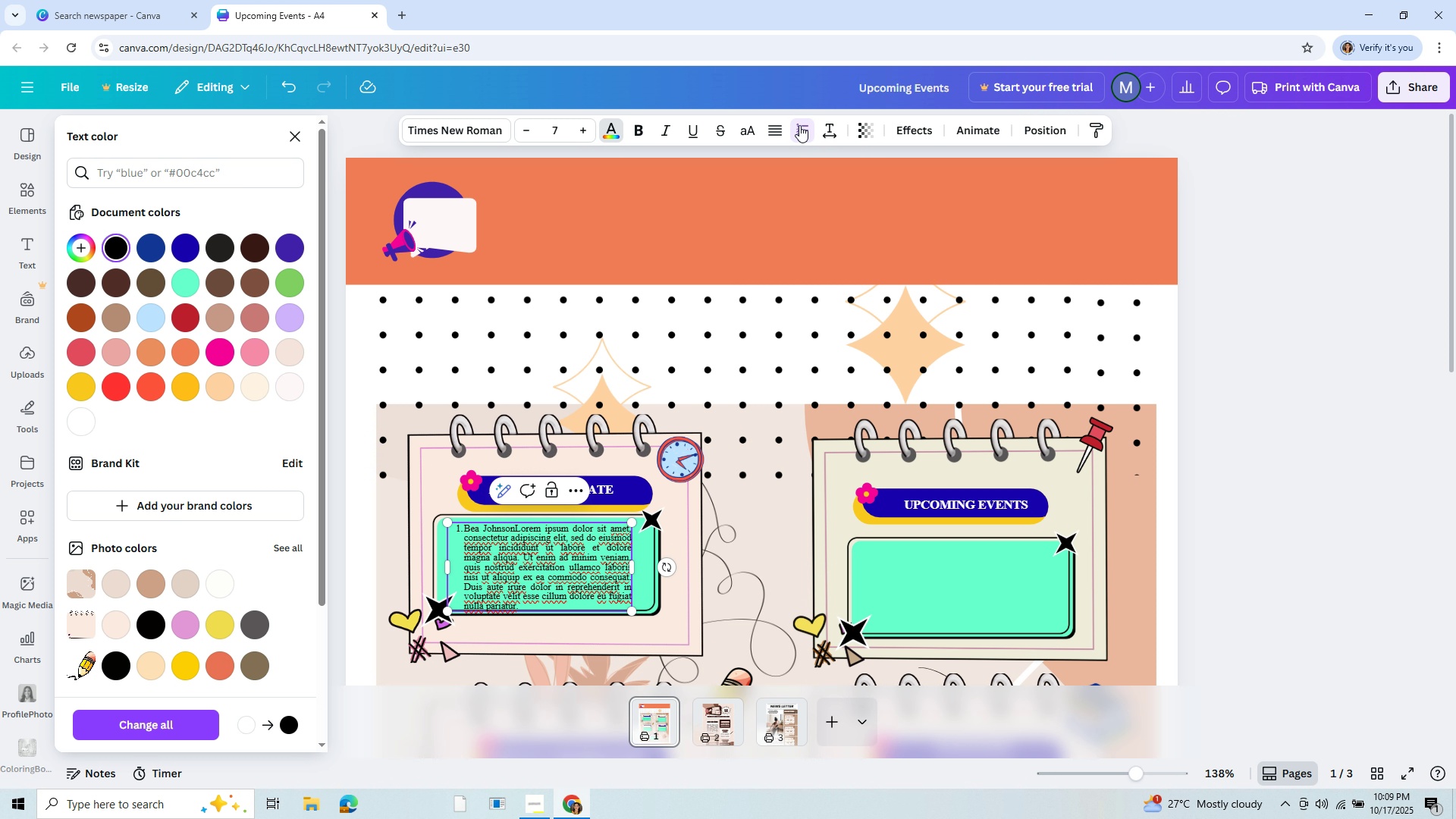 
key(Space)
 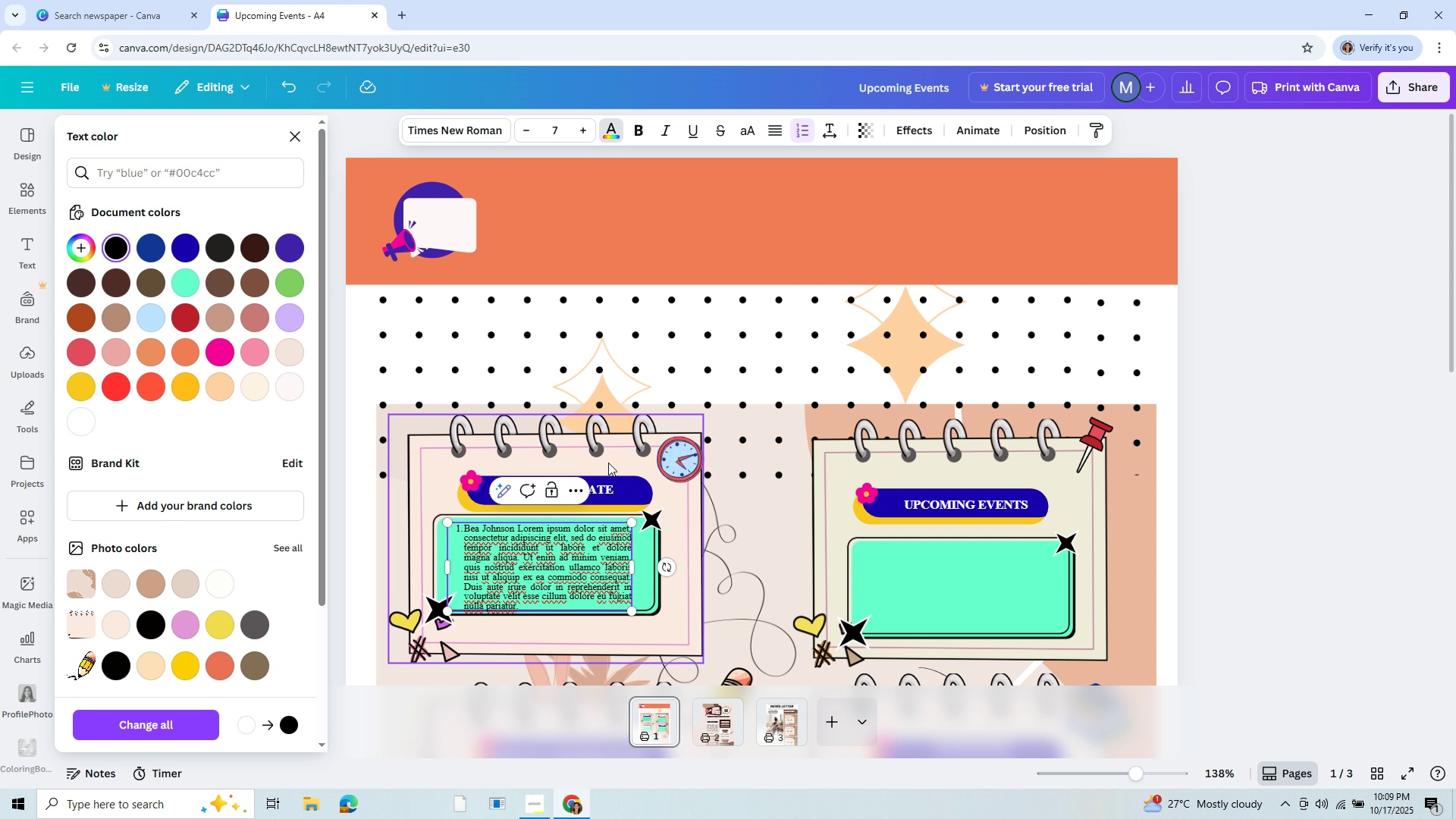 
key(Enter)
 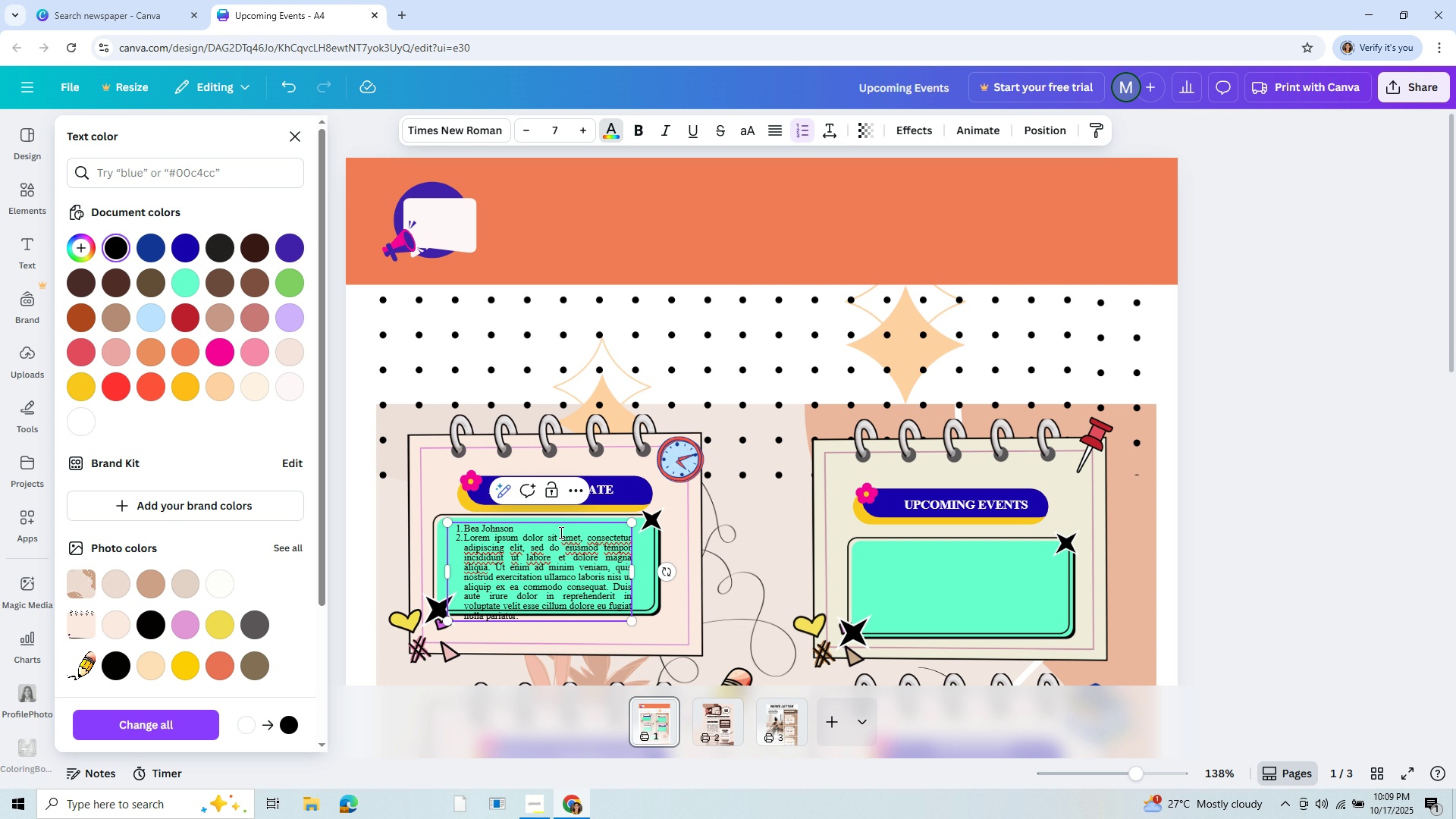 
wait(12.95)
 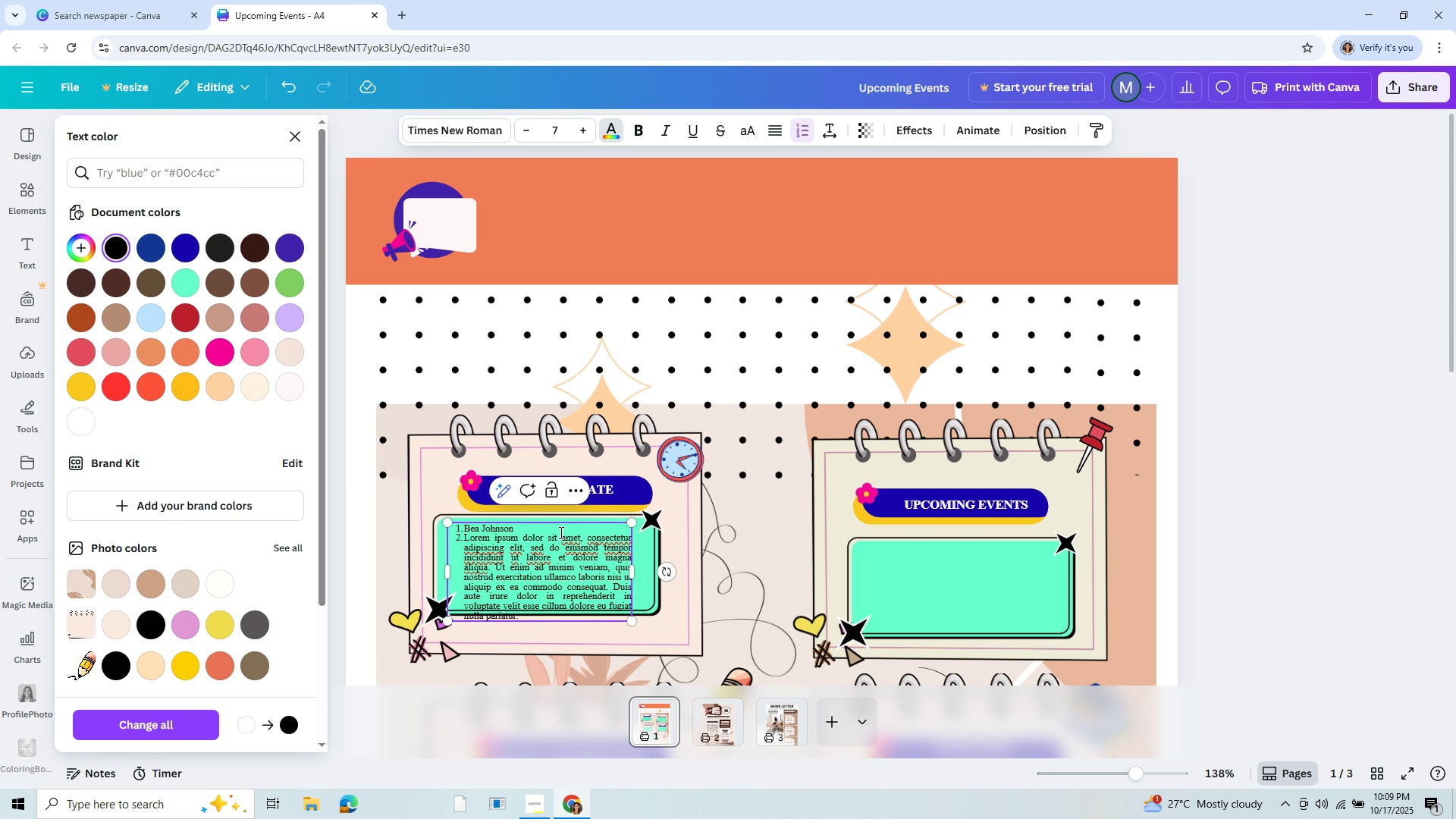 
type(J)
key(Backspace)
type(Peter )
 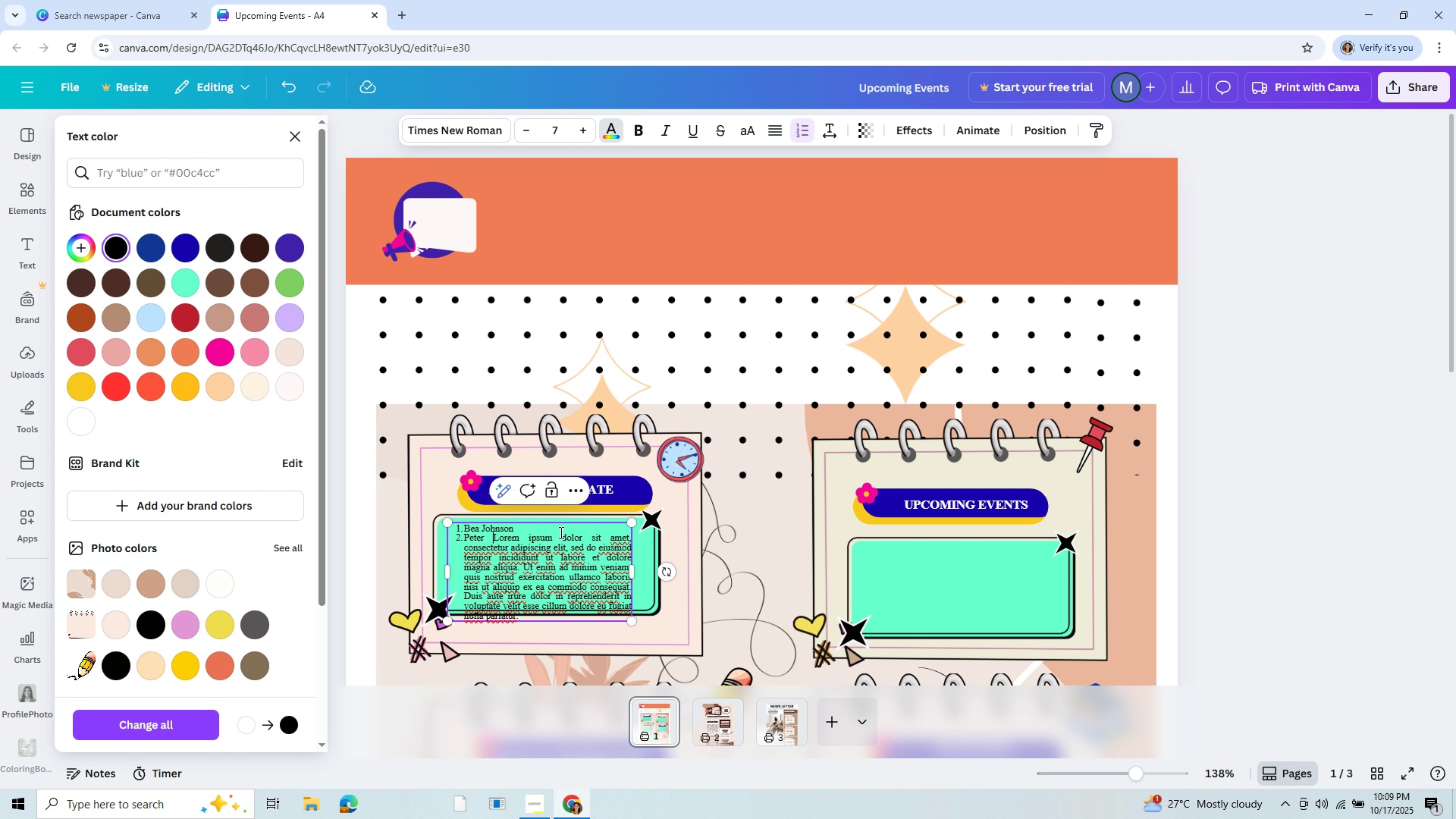 
type(Boder)
 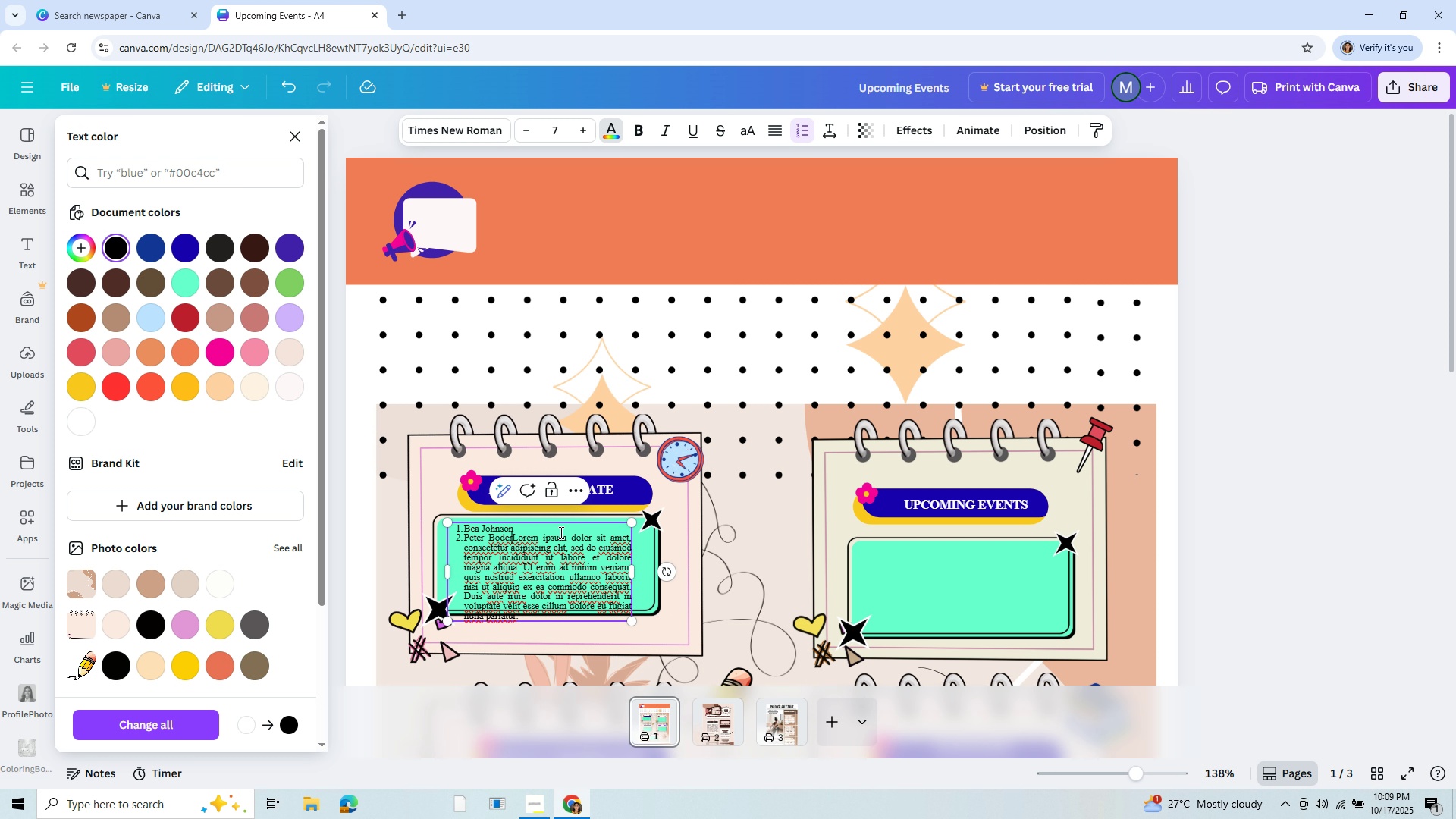 
key(Enter)
 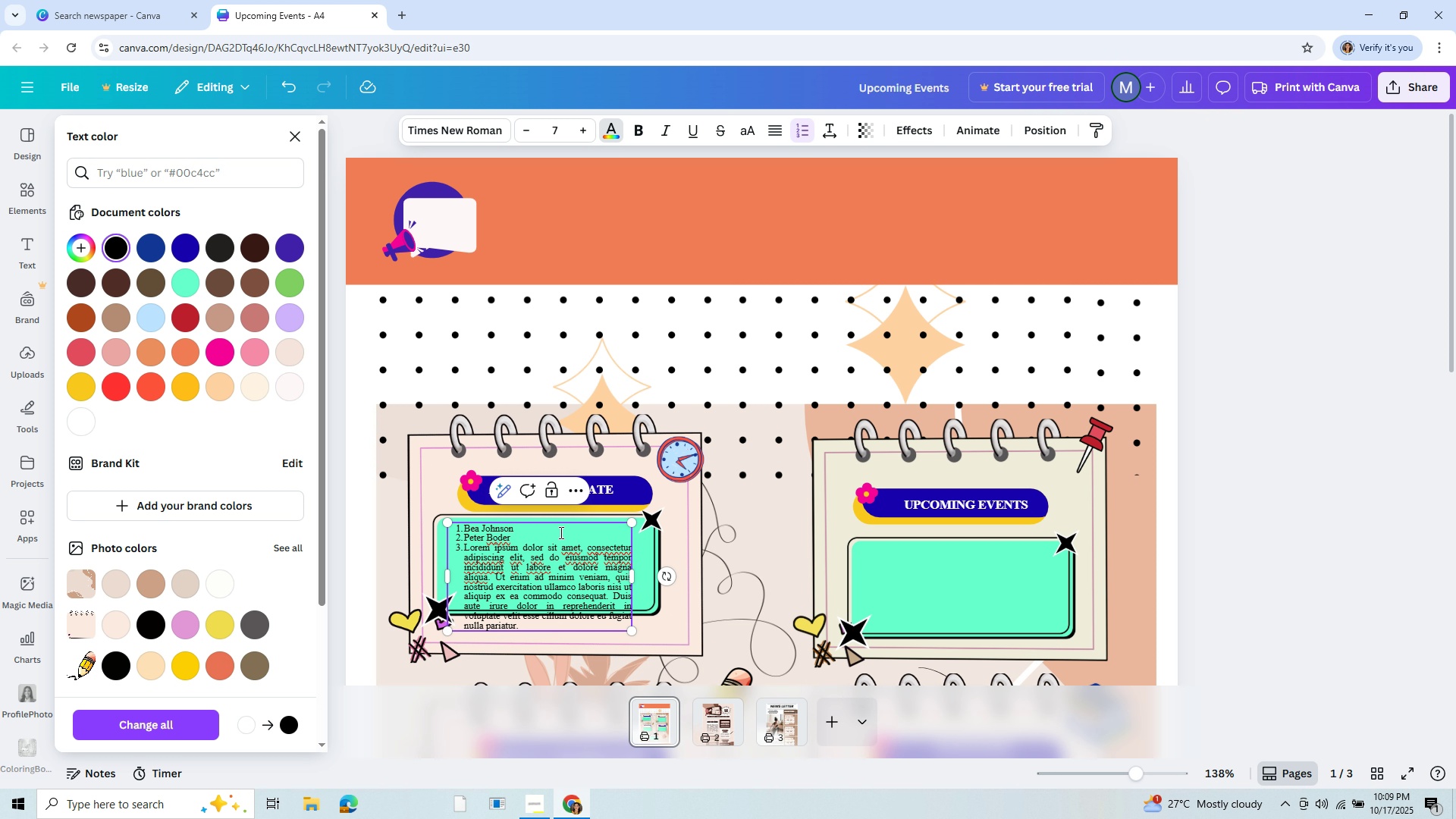 
type(Jane A)
key(Backspace)
type(a)
key(Backspace)
type(Adams)
 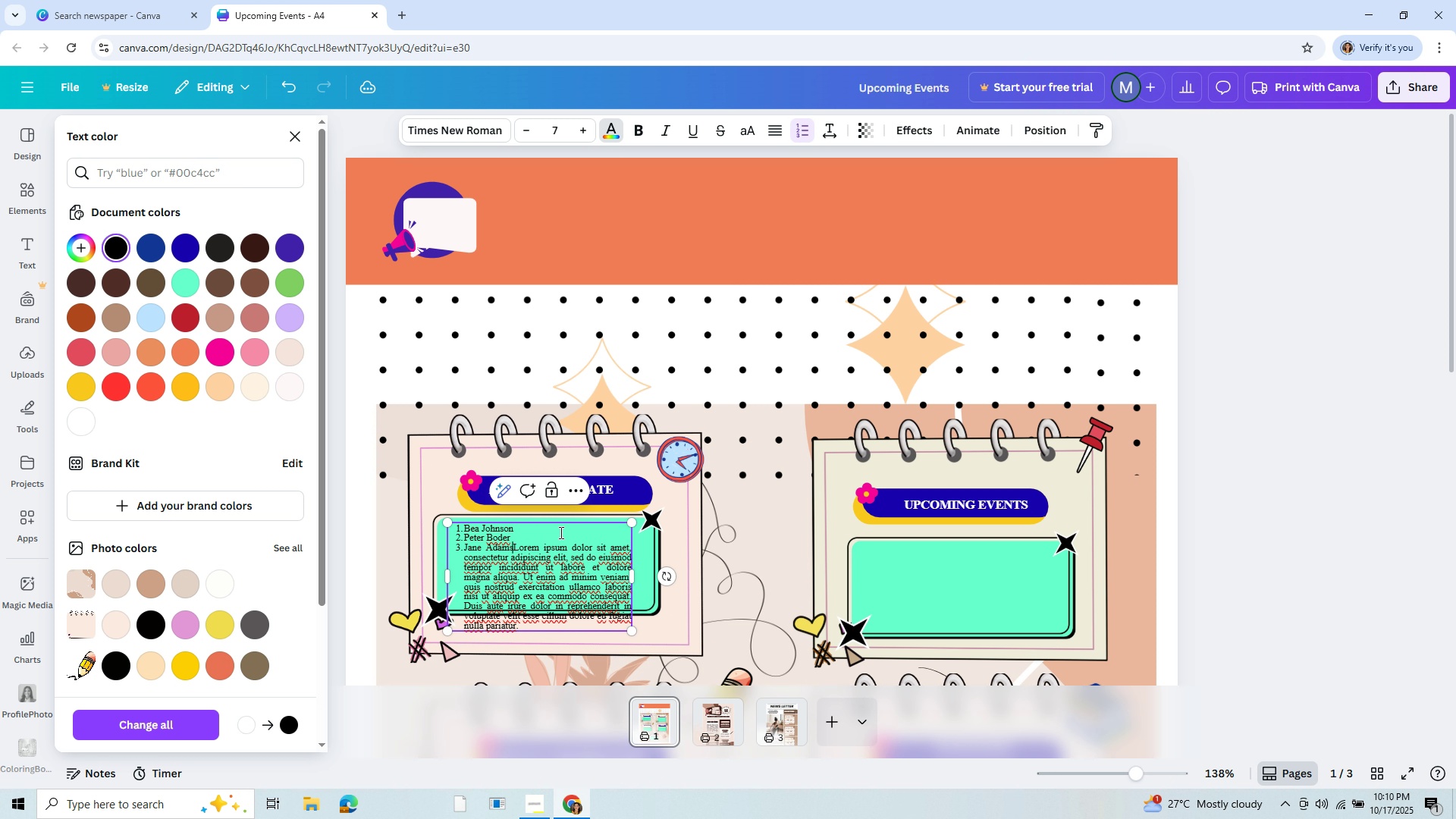 
key(Enter)
 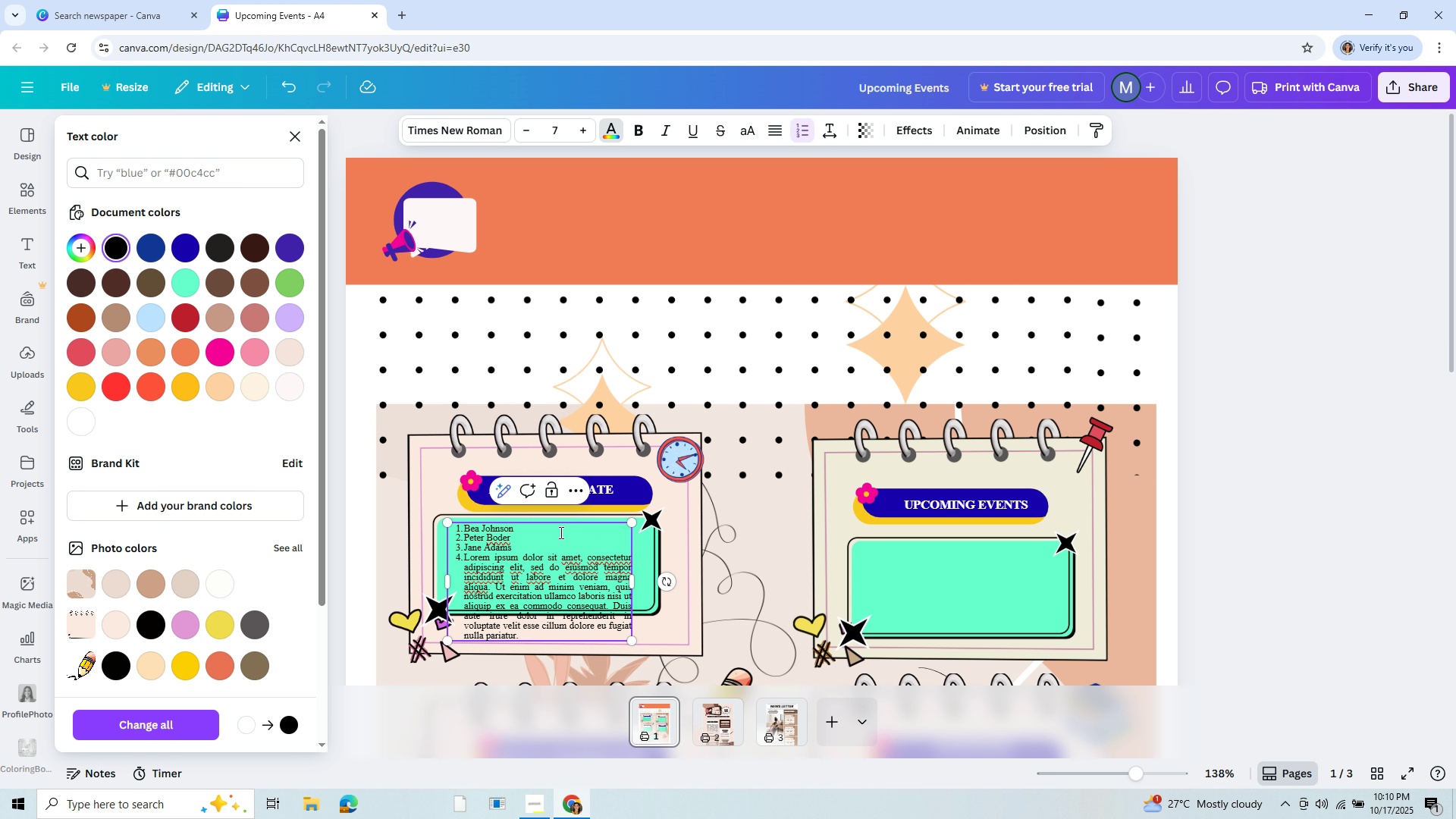 
type(Maria Danner)
 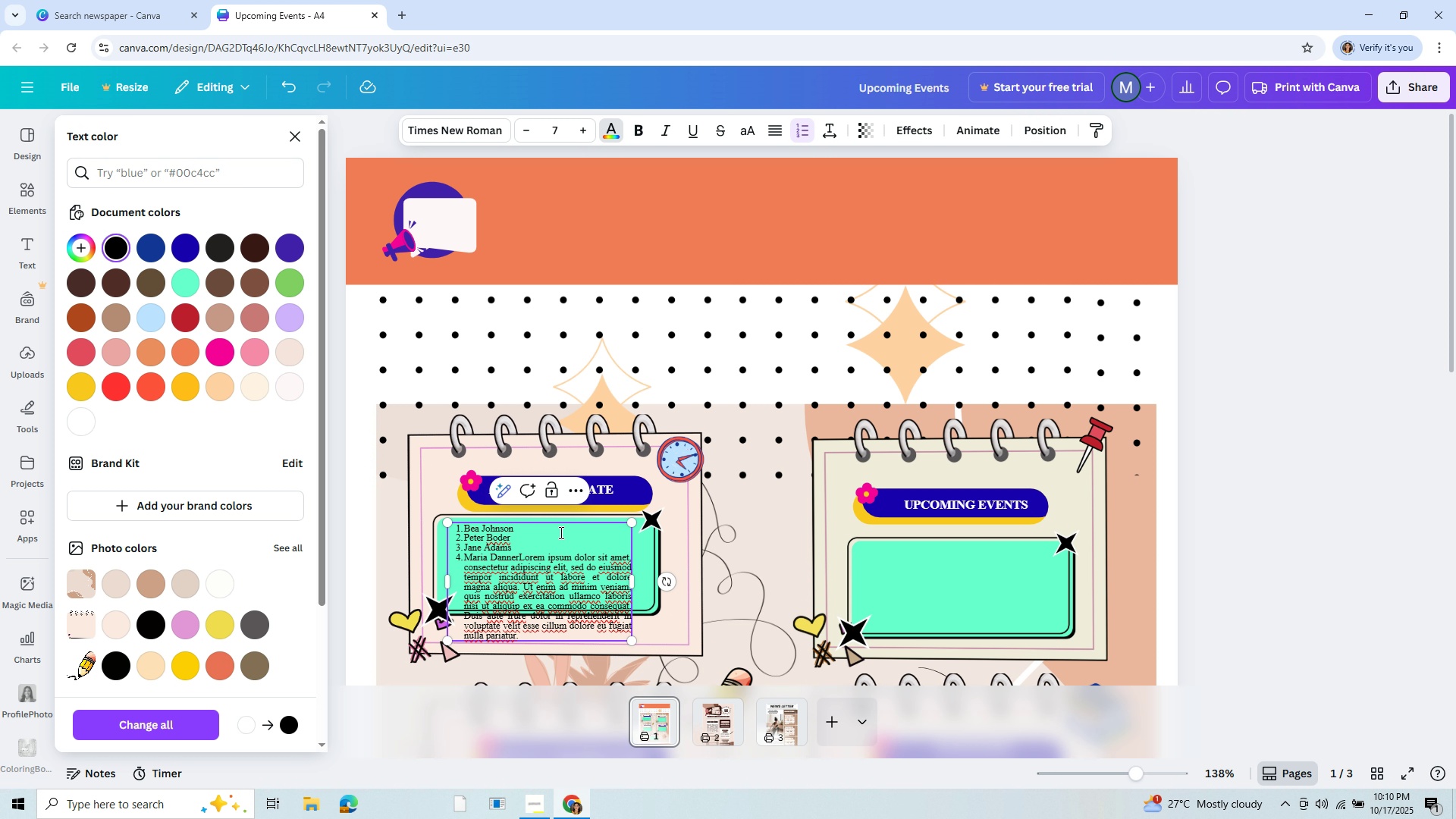 
key(Enter)
 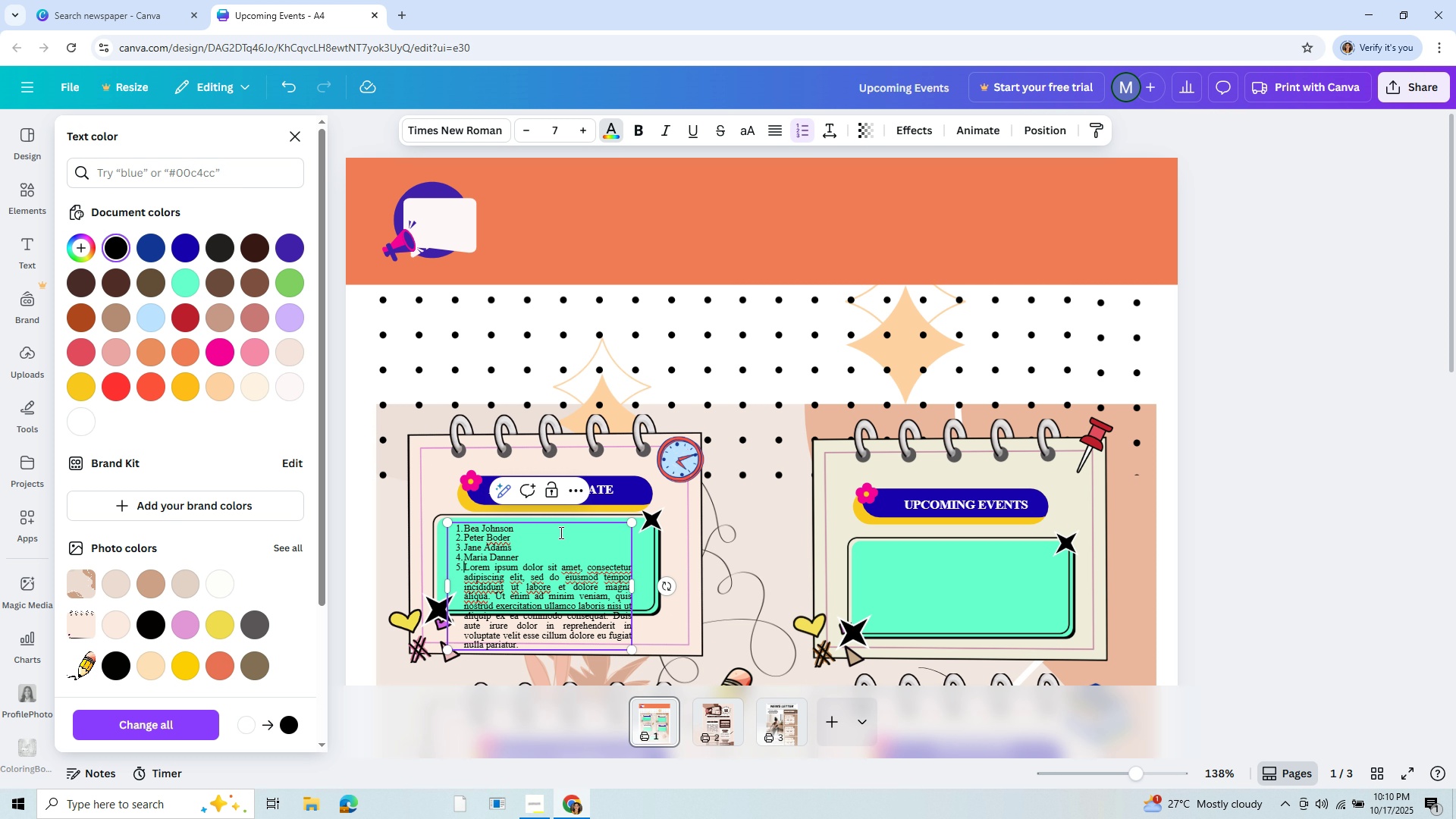 
type(March P)
key(Backspace)
key(Backspace)
type( Lopez)
 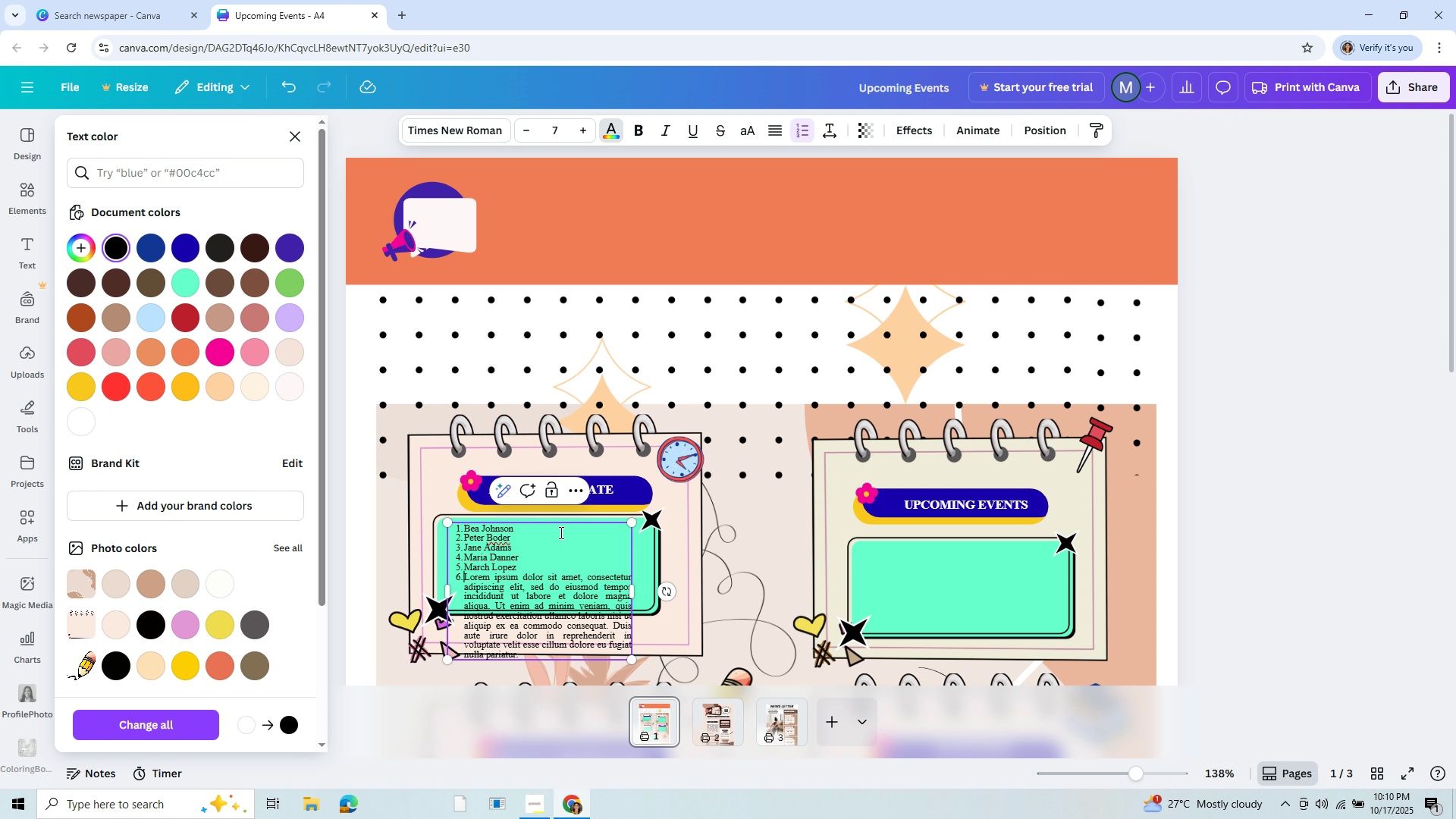 
key(Enter)
 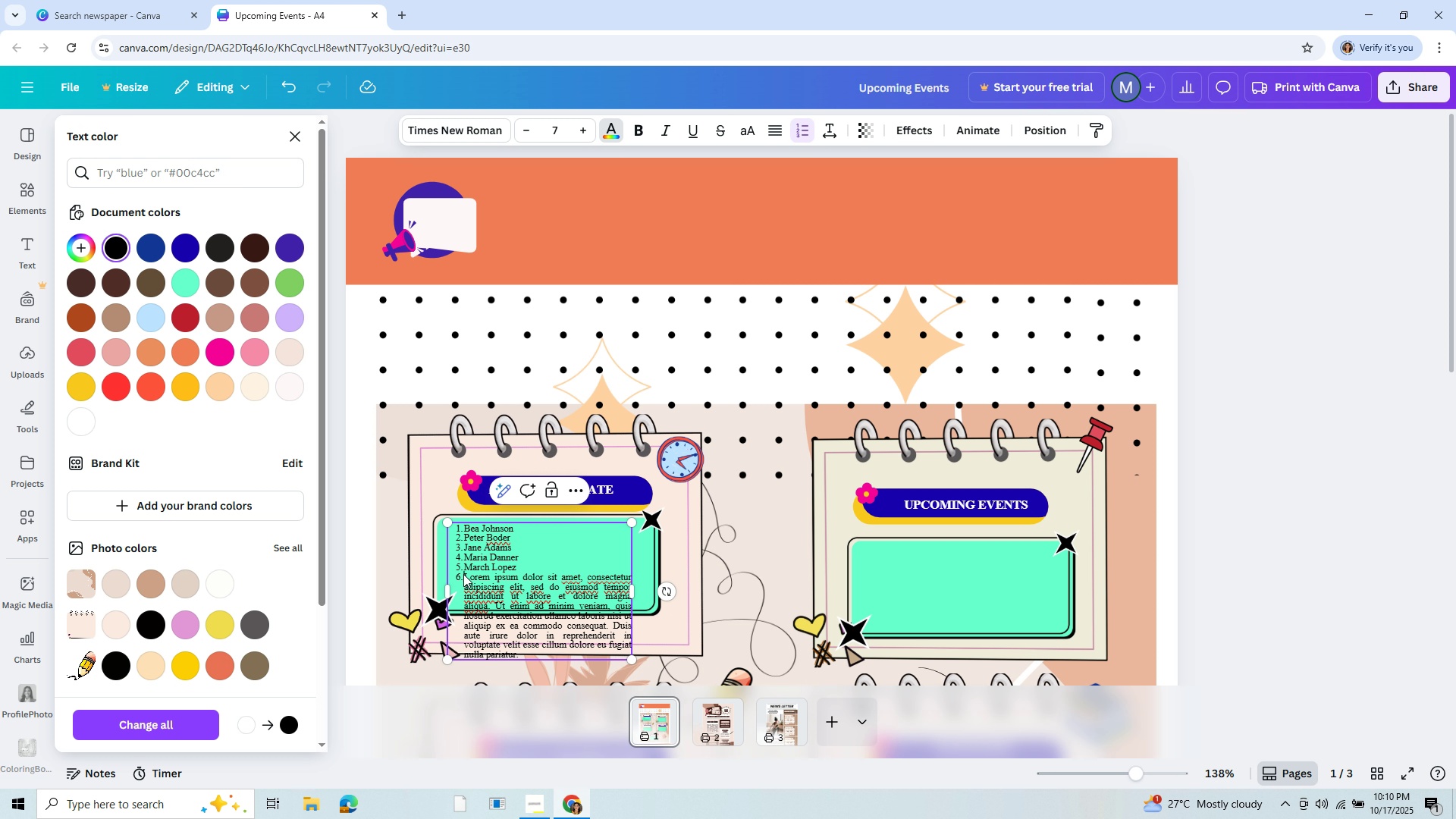 
left_click([456, 576])
 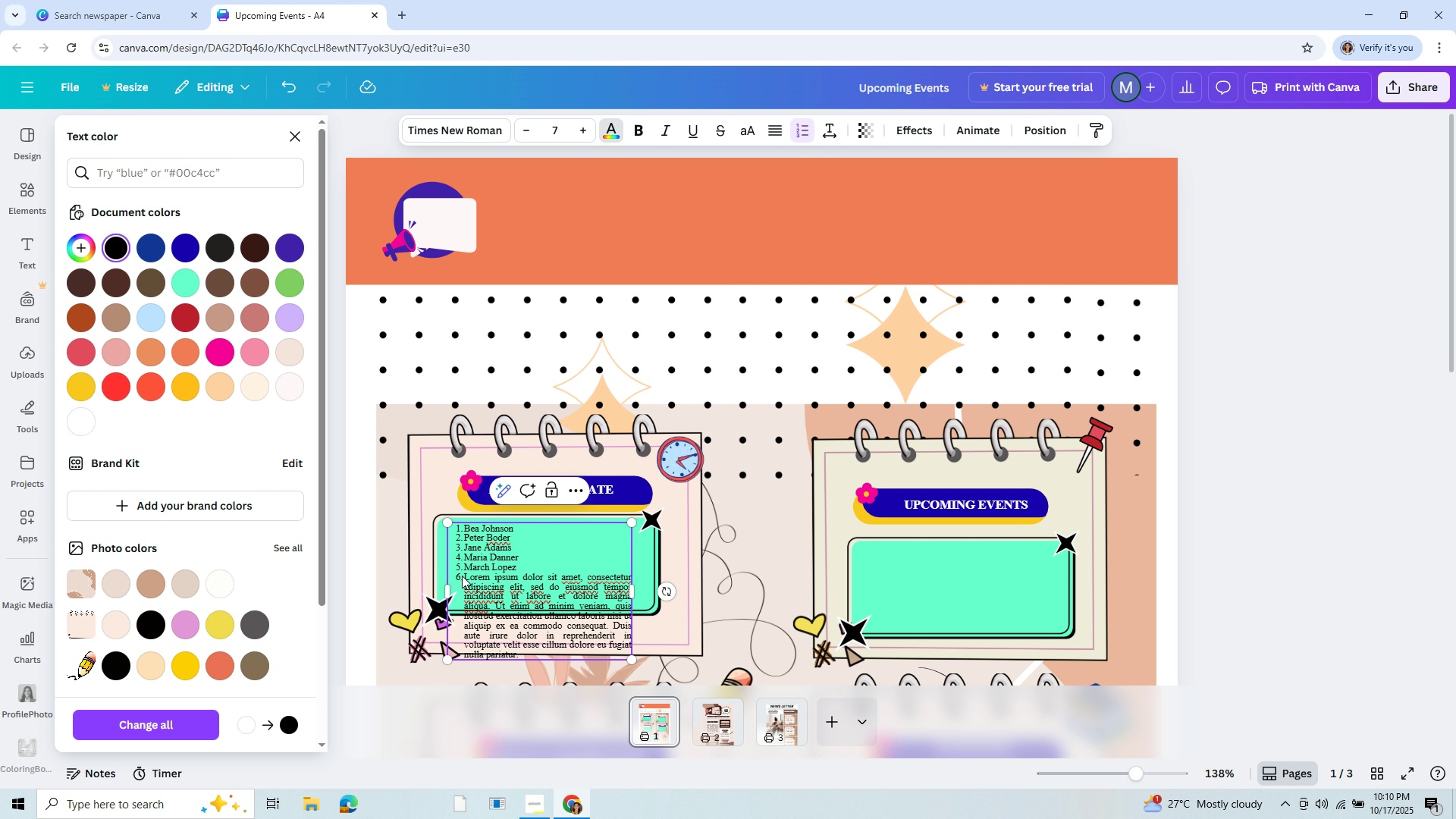 
key(Backspace)
 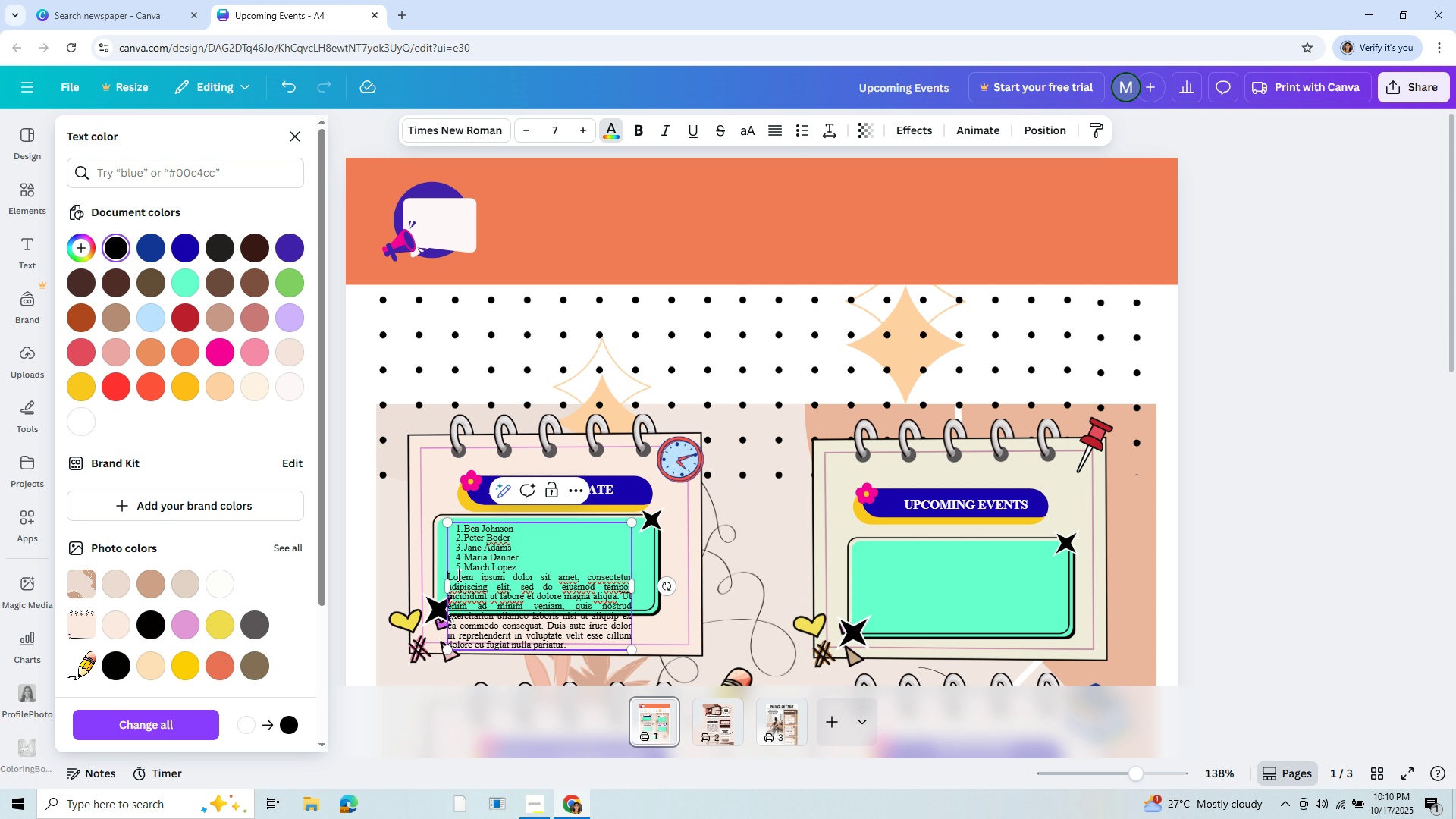 
left_click_drag(start_coordinate=[454, 581], to_coordinate=[606, 662])
 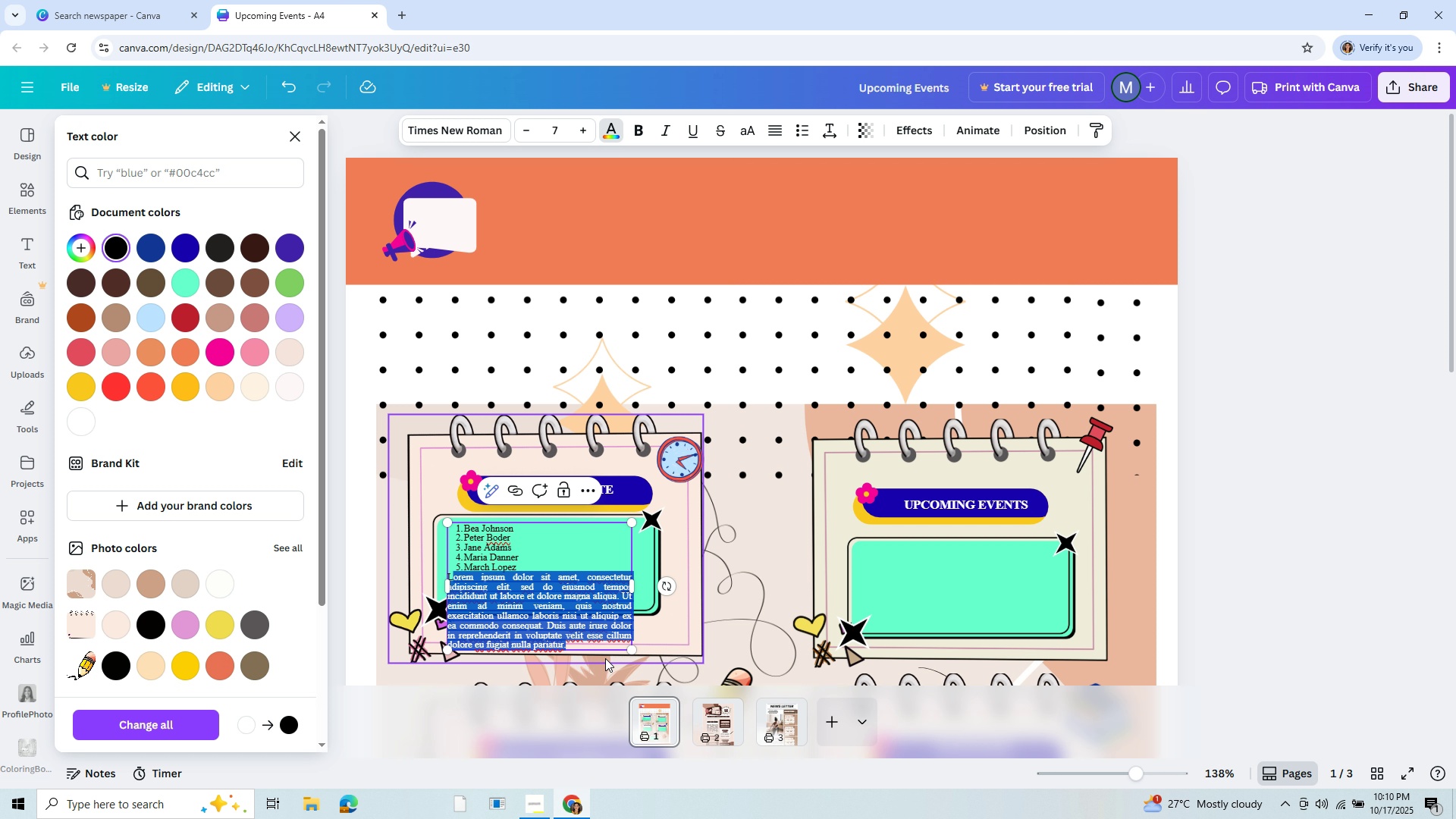 
key(Backspace)
 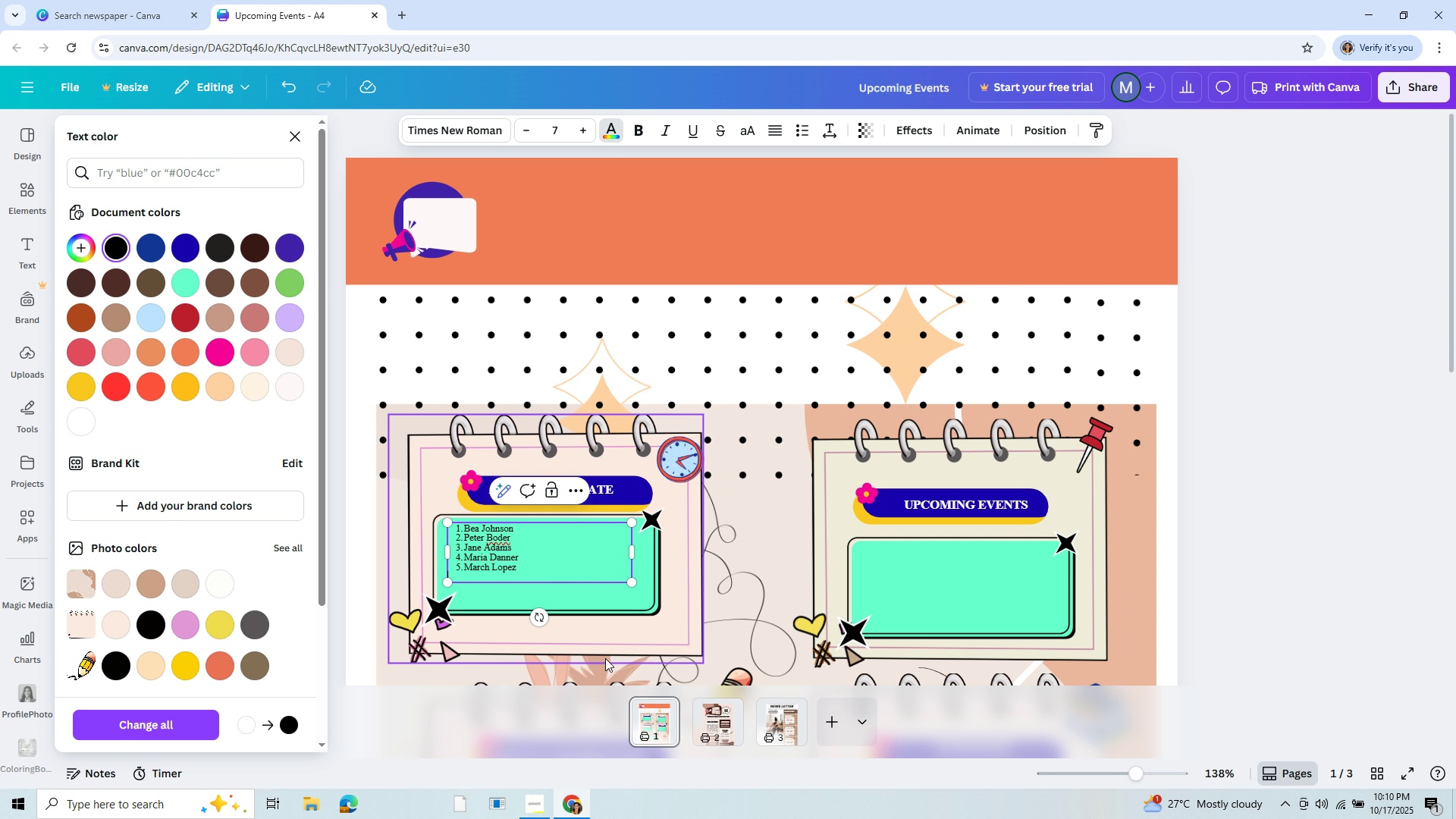 
key(Backspace)
 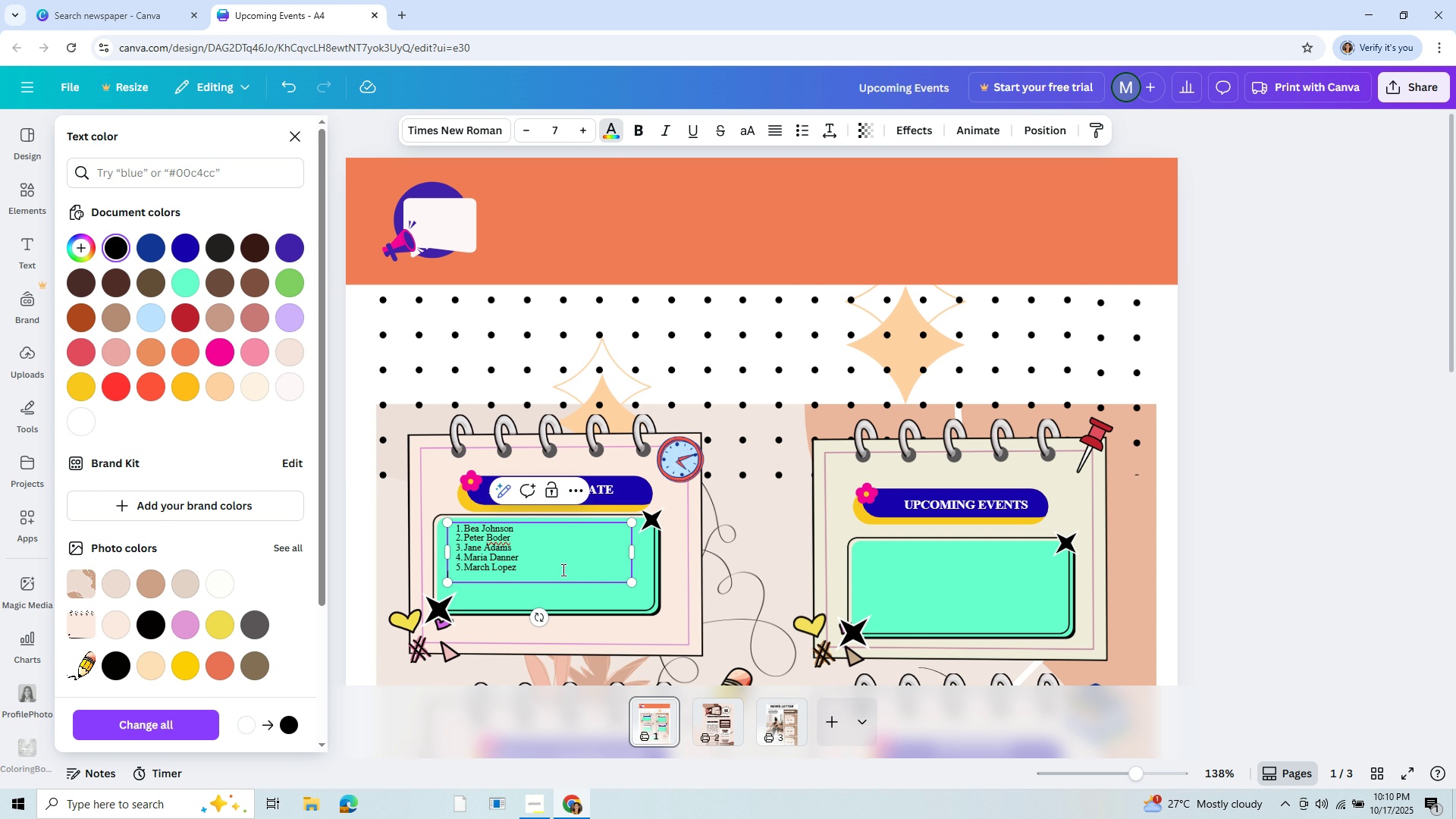 
left_click([564, 560])
 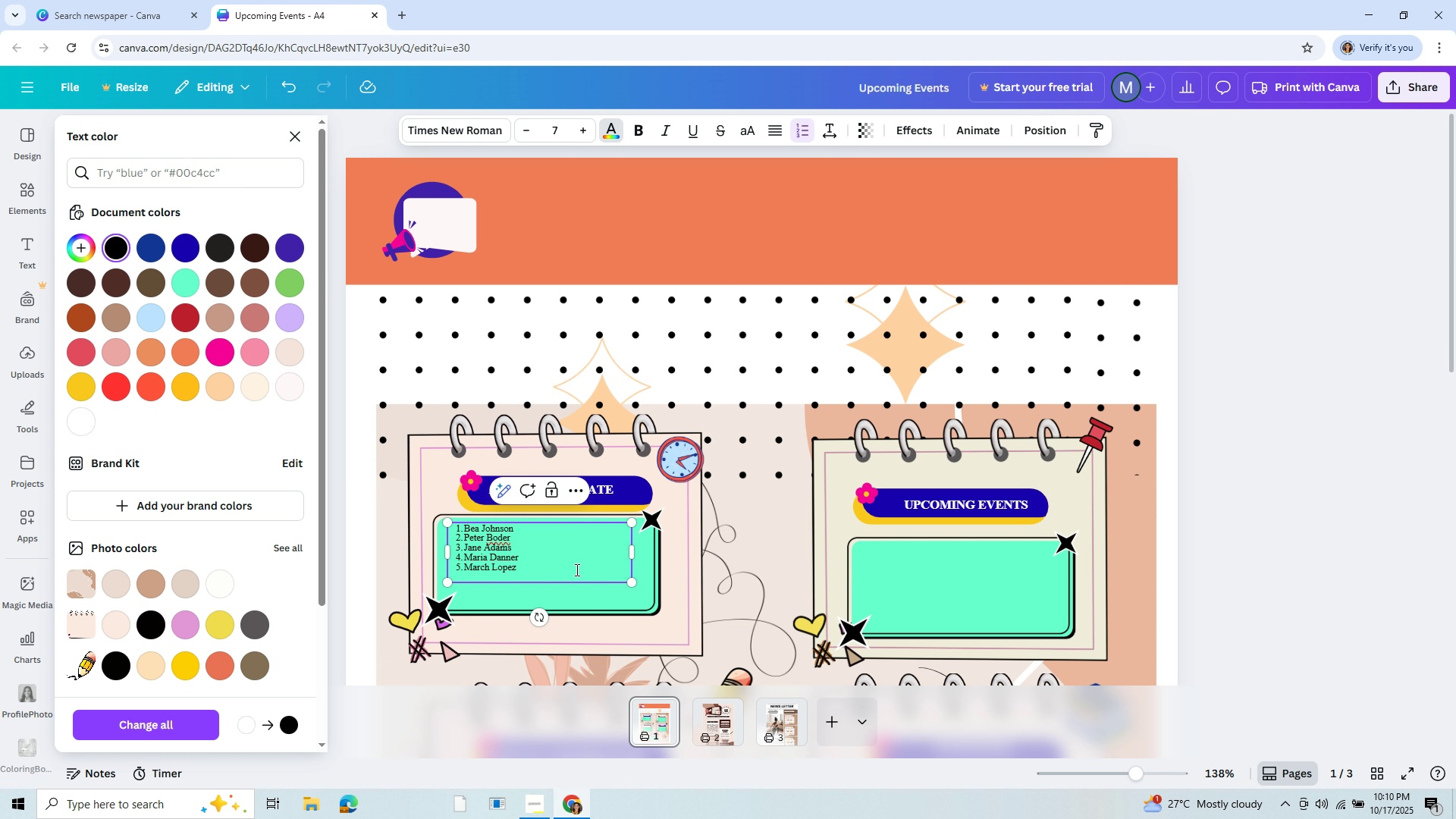 
left_click_drag(start_coordinate=[548, 569], to_coordinate=[450, 519])
 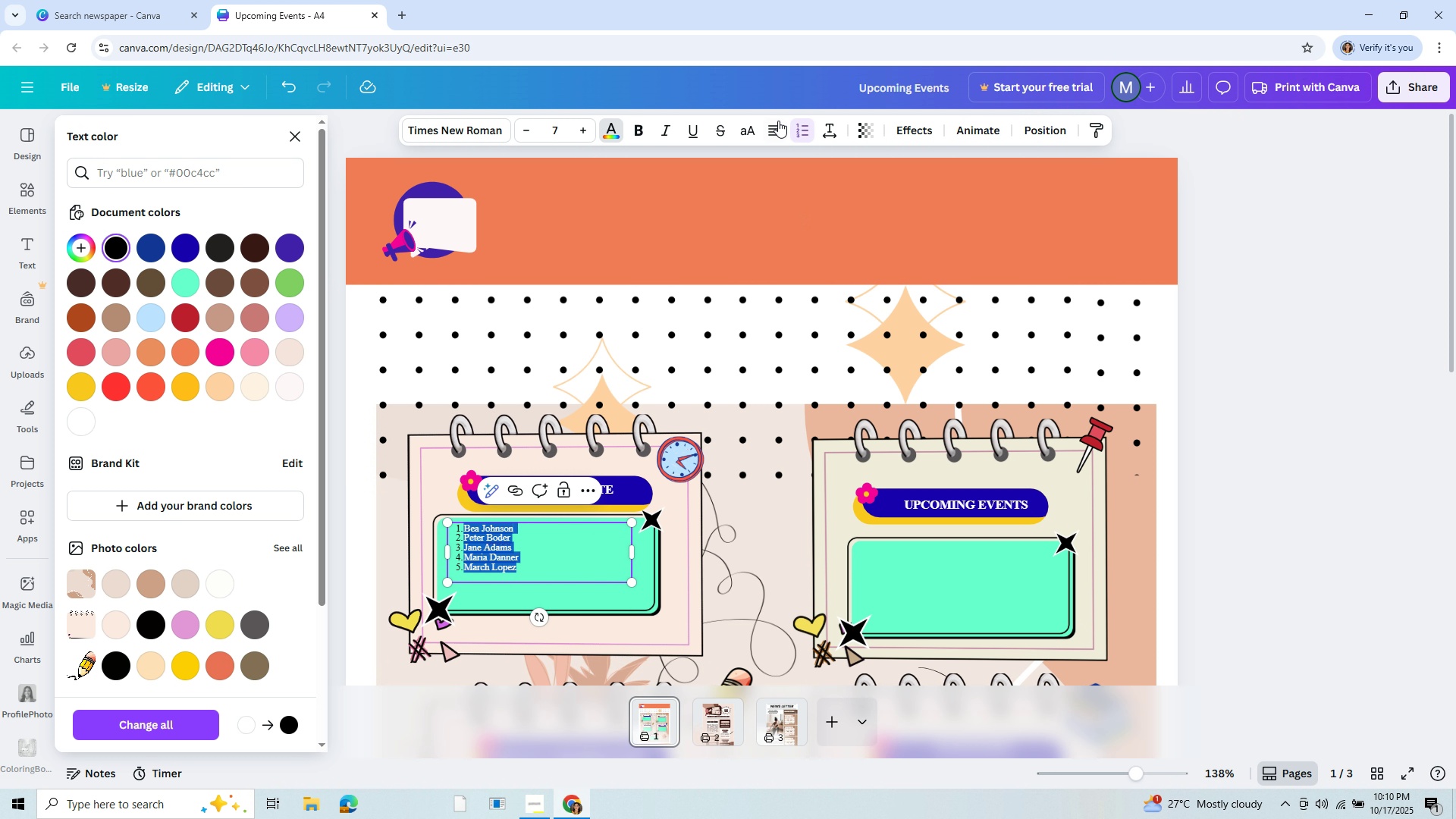 
left_click([777, 126])
 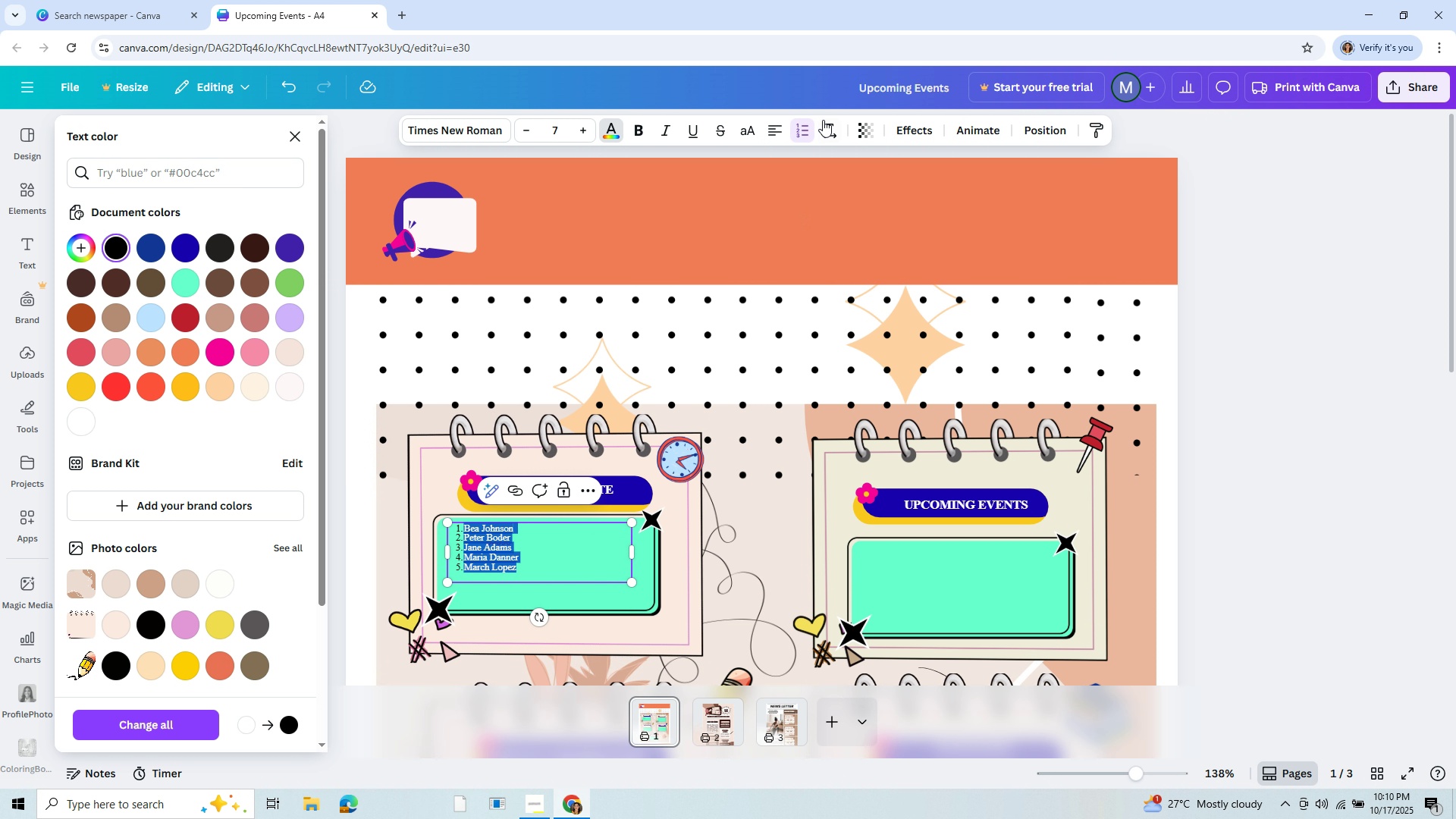 
left_click([830, 122])
 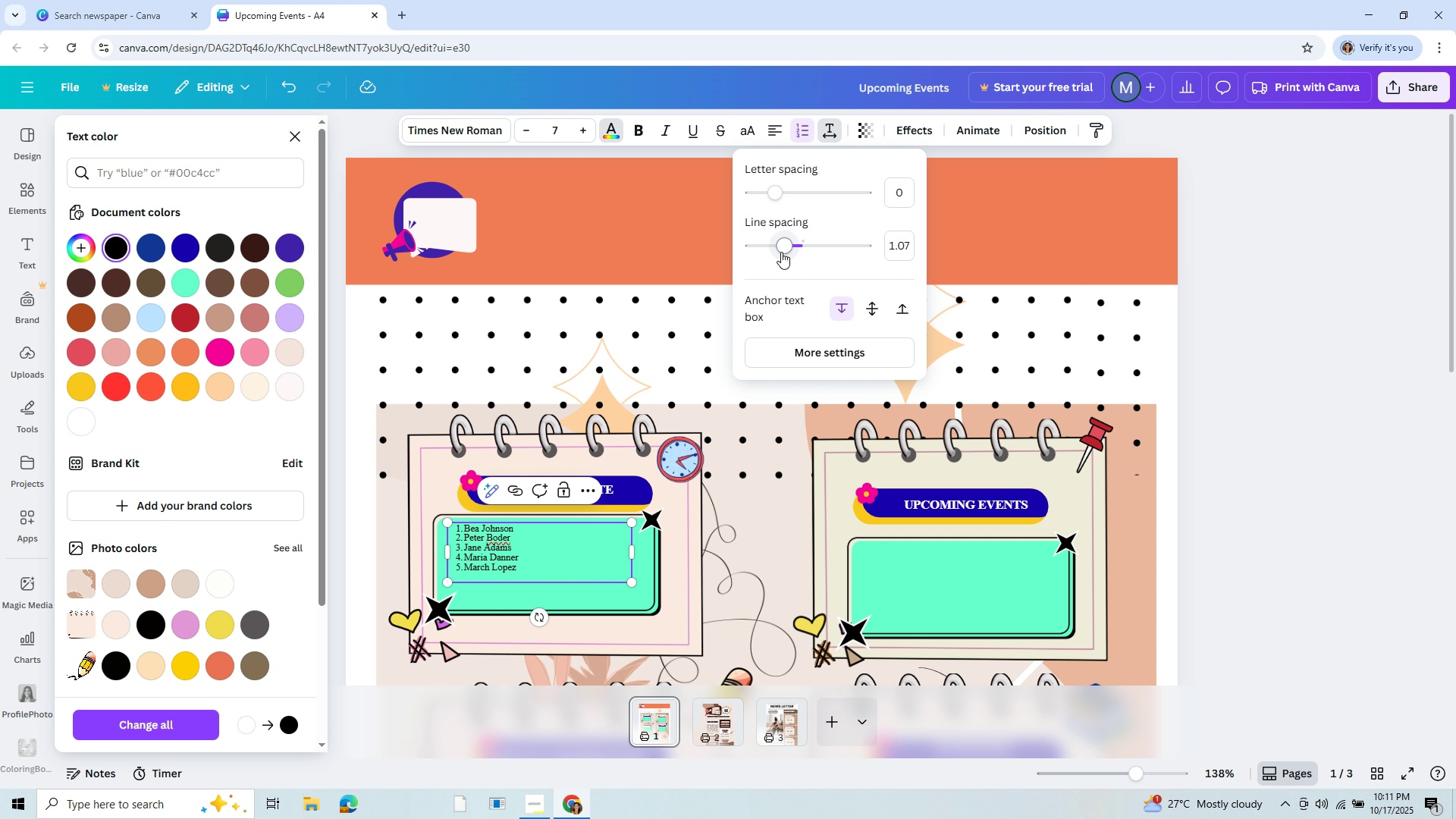 
left_click_drag(start_coordinate=[792, 243], to_coordinate=[809, 241])
 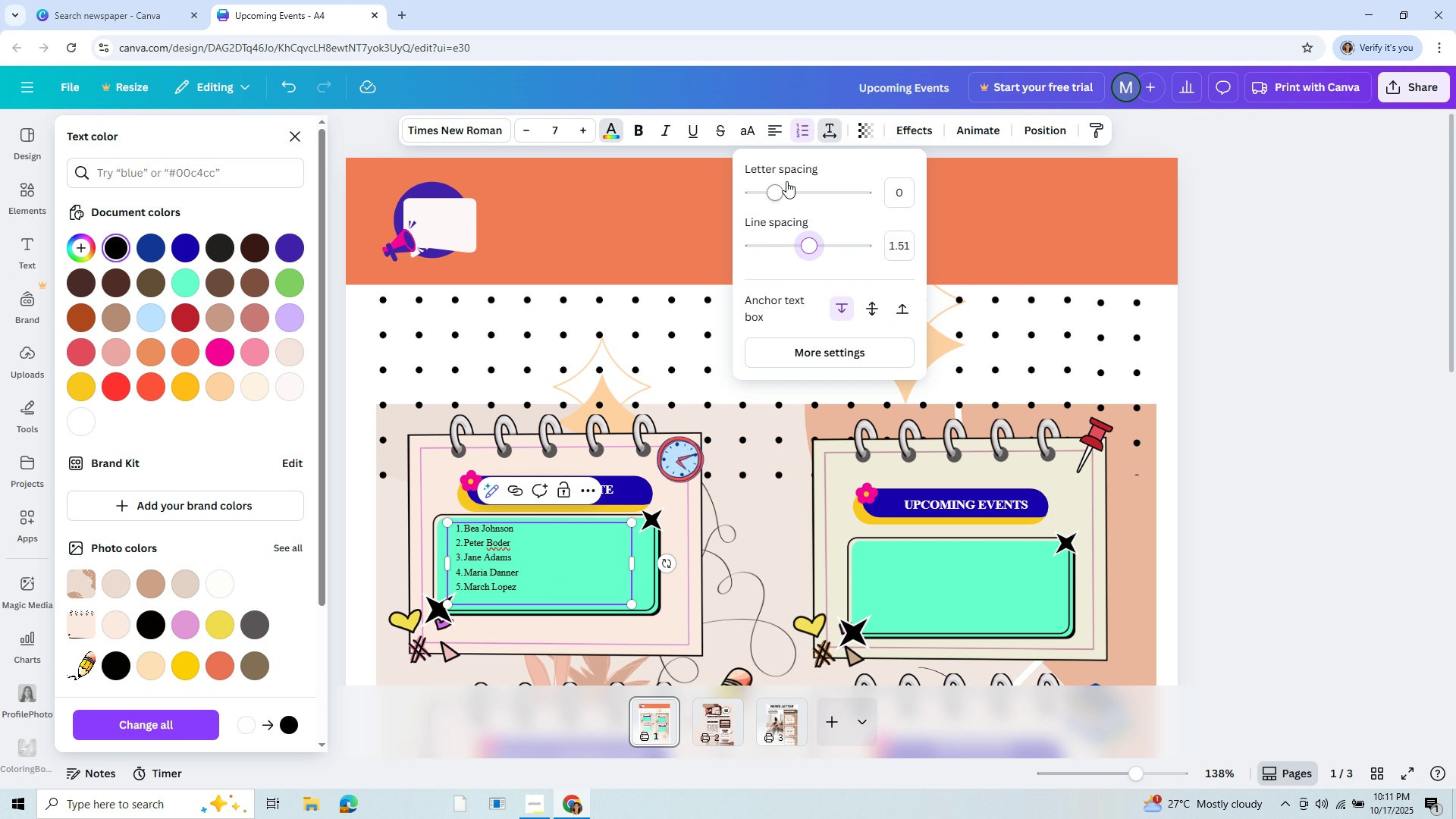 
left_click_drag(start_coordinate=[783, 190], to_coordinate=[769, 193])
 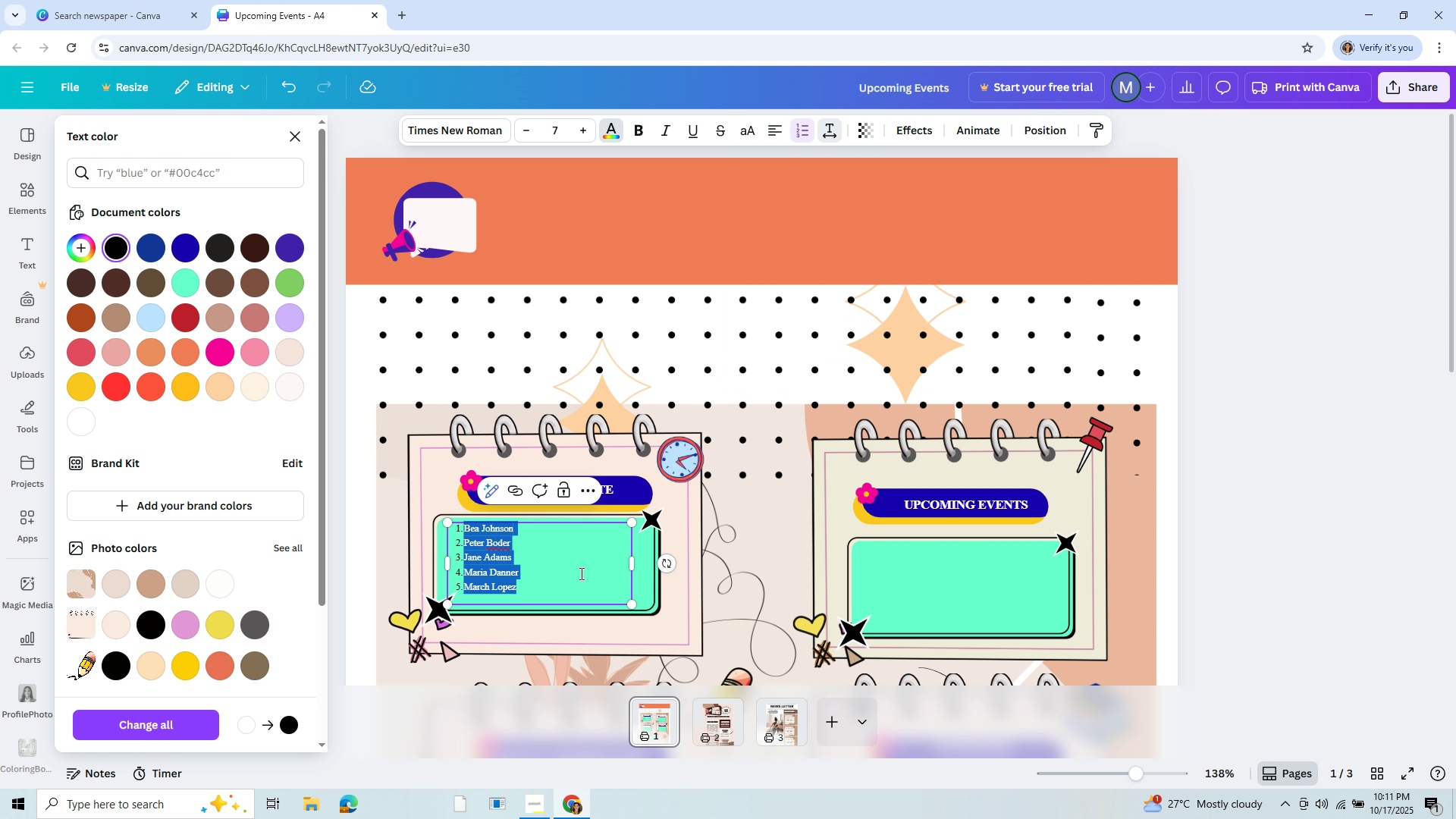 
left_click([580, 573])
 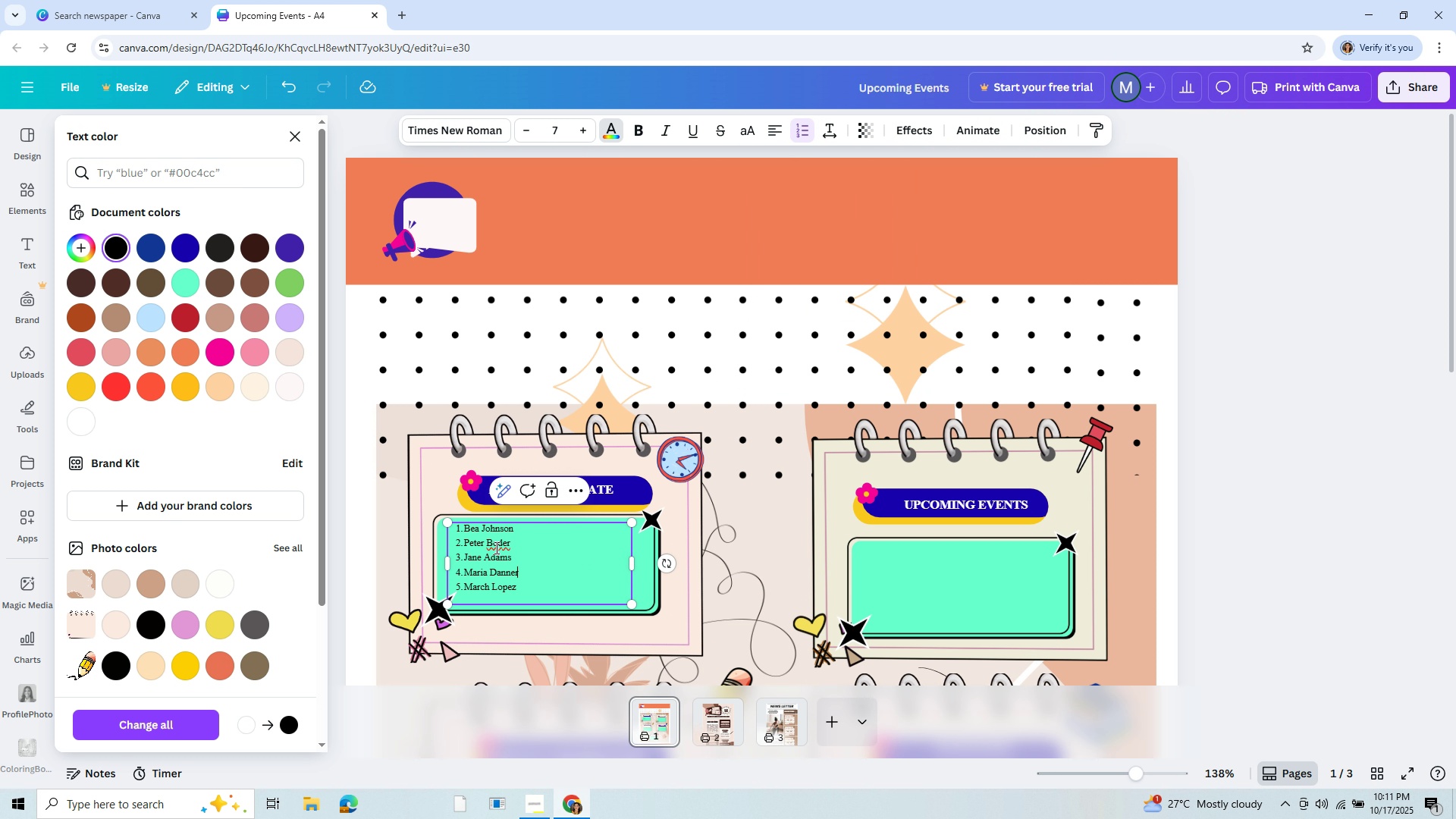 
left_click([495, 548])
 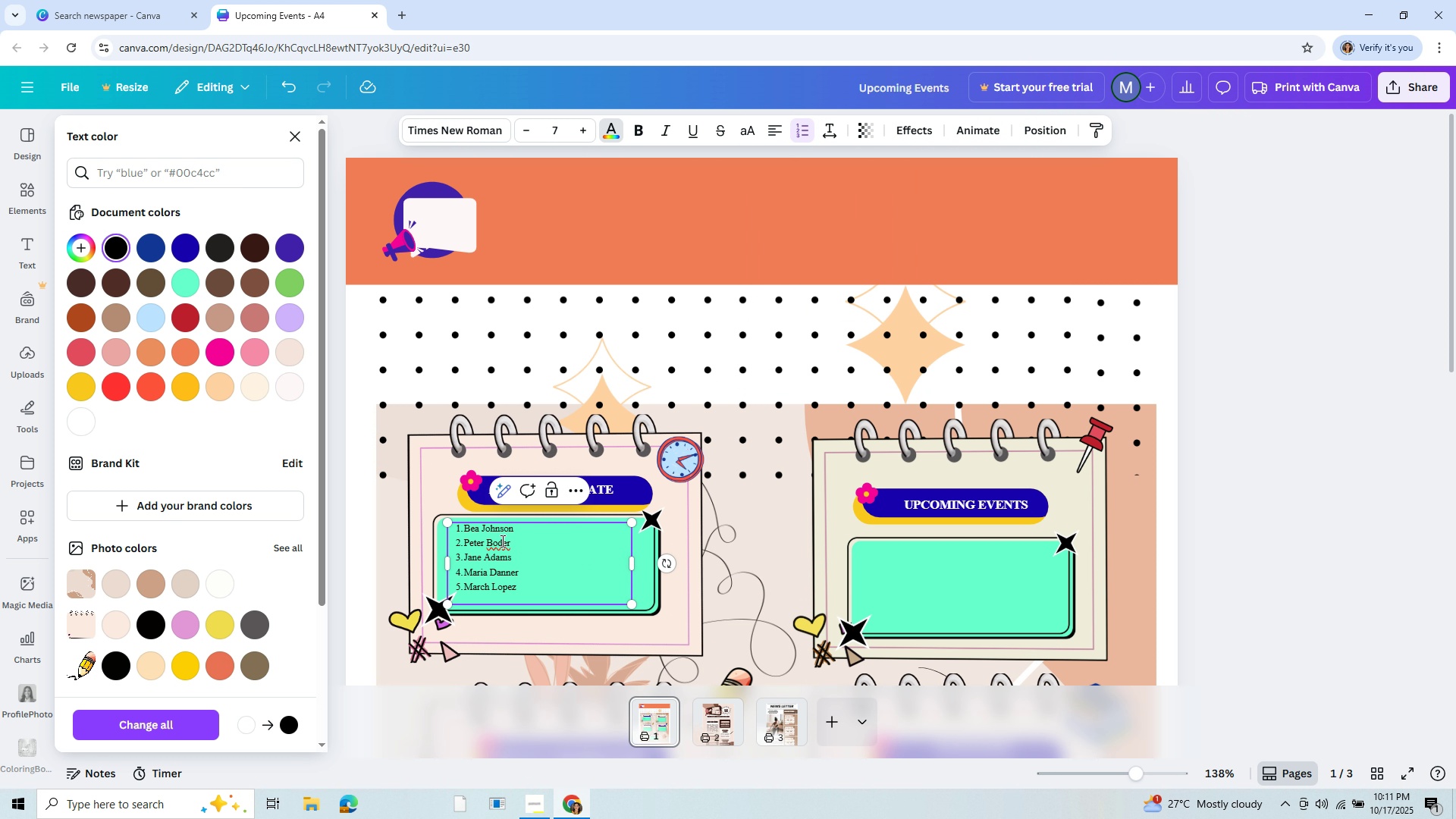 
key(L)
 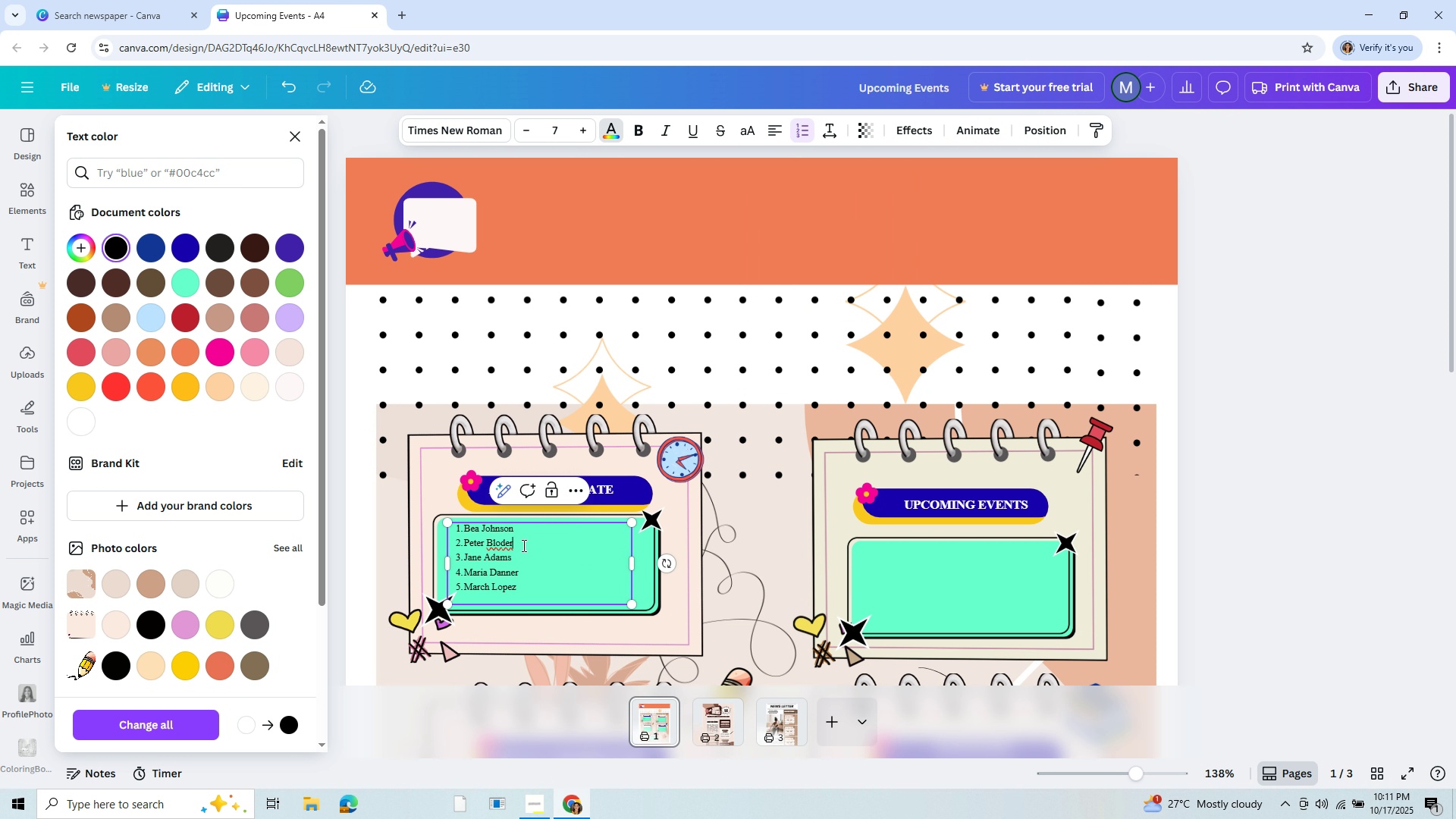 
left_click([522, 545])
 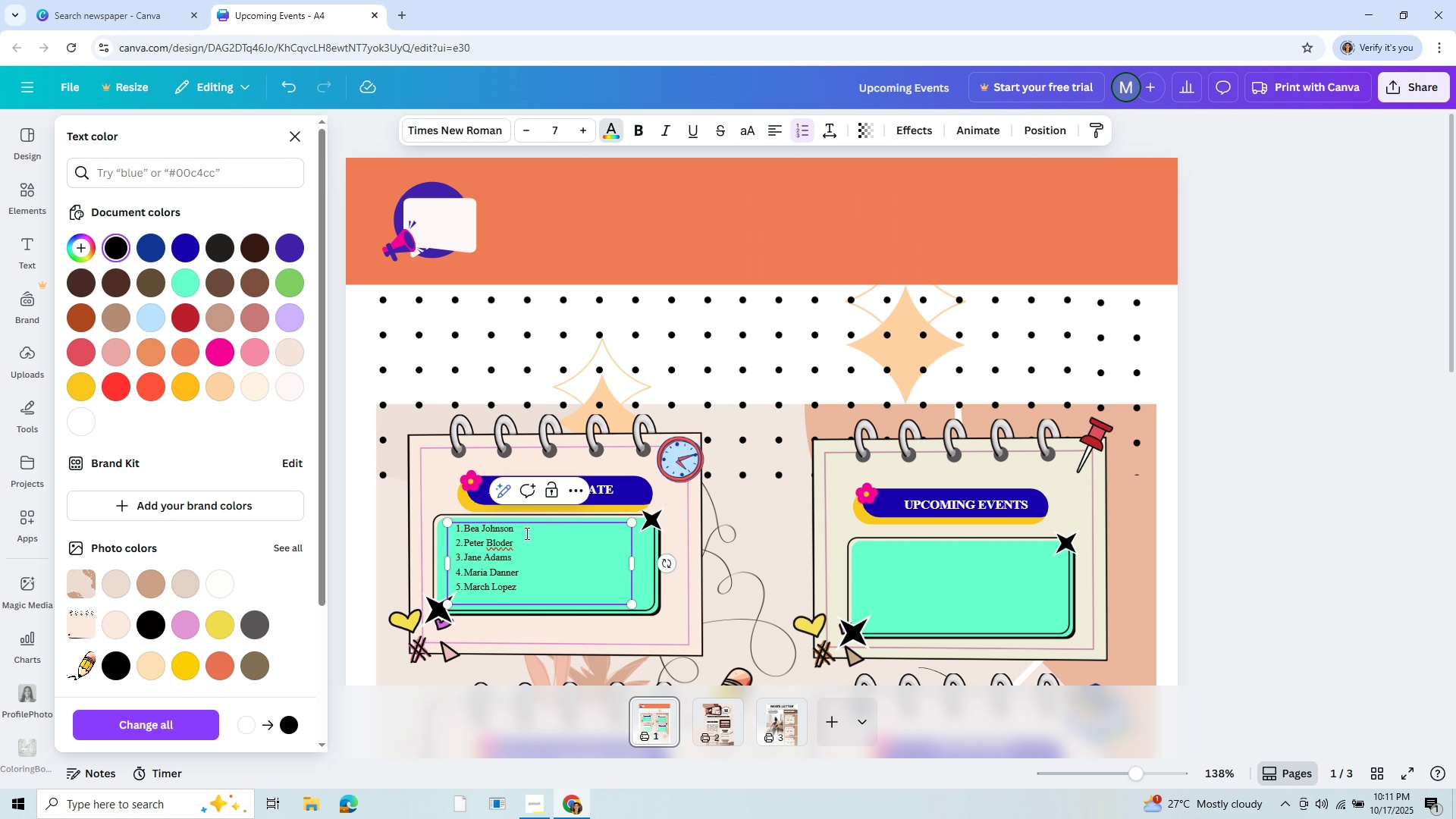 
left_click([526, 536])
 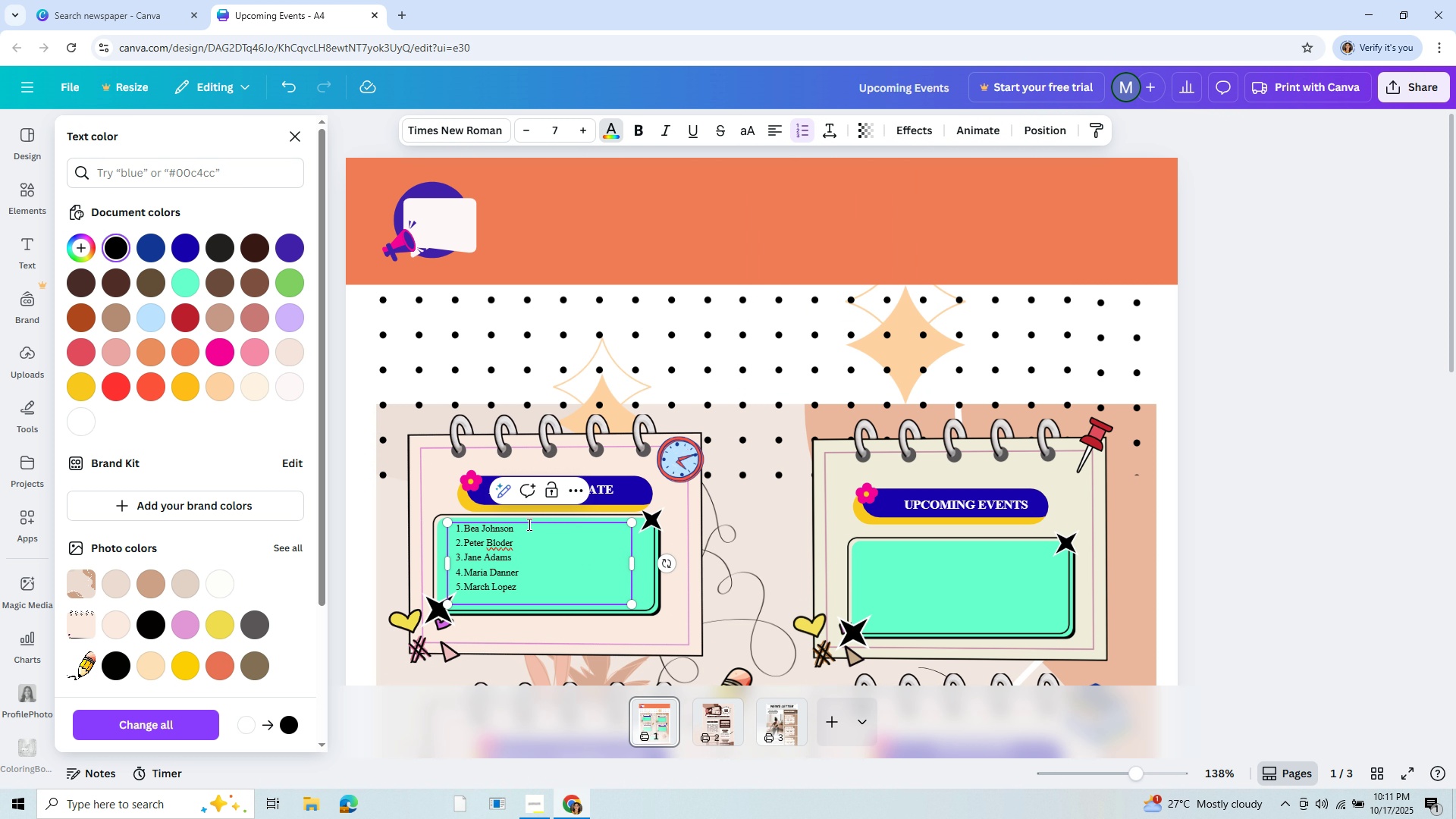 
left_click([528, 524])
 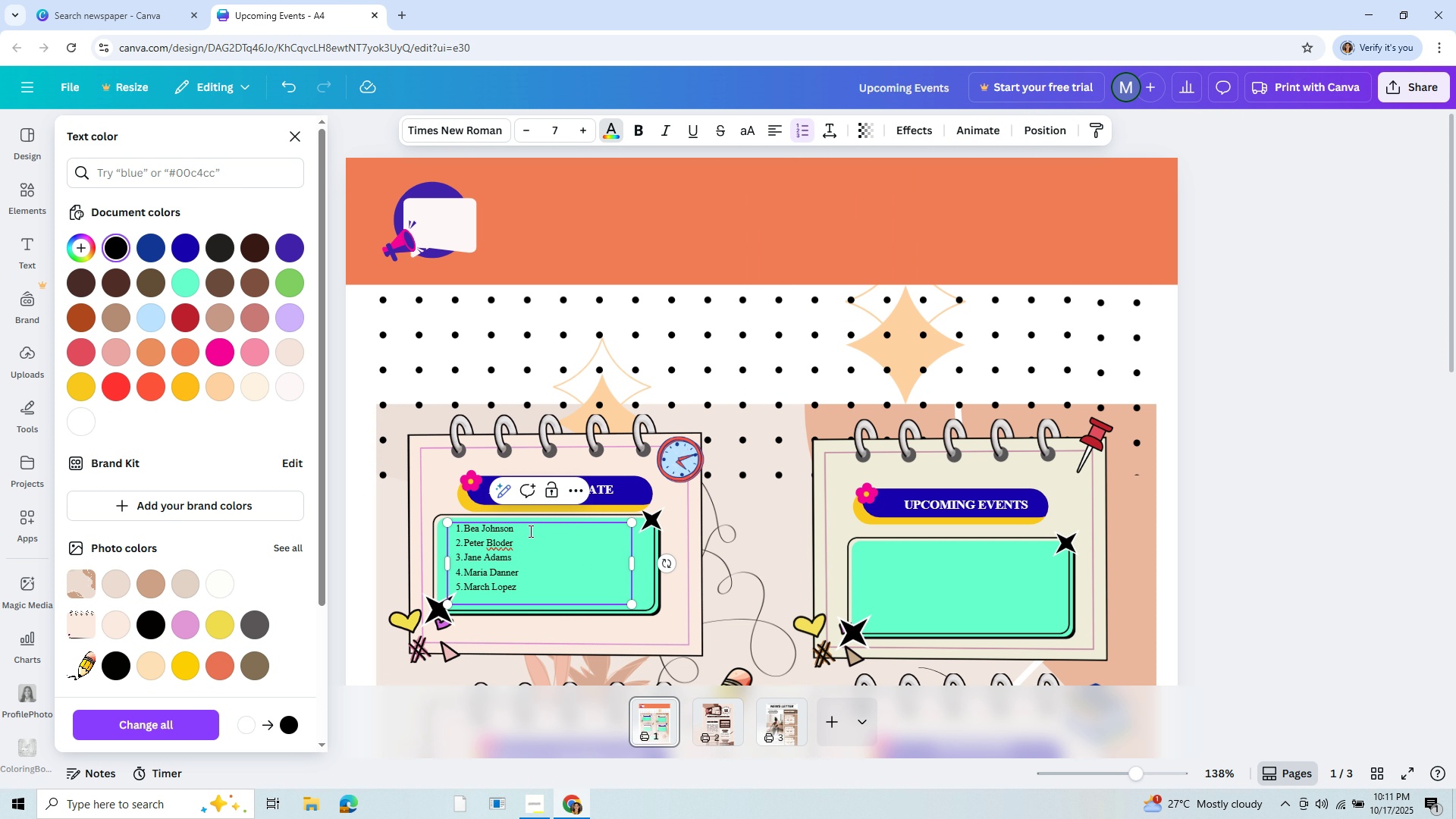 
hold_key(key=Space, duration=1.12)
 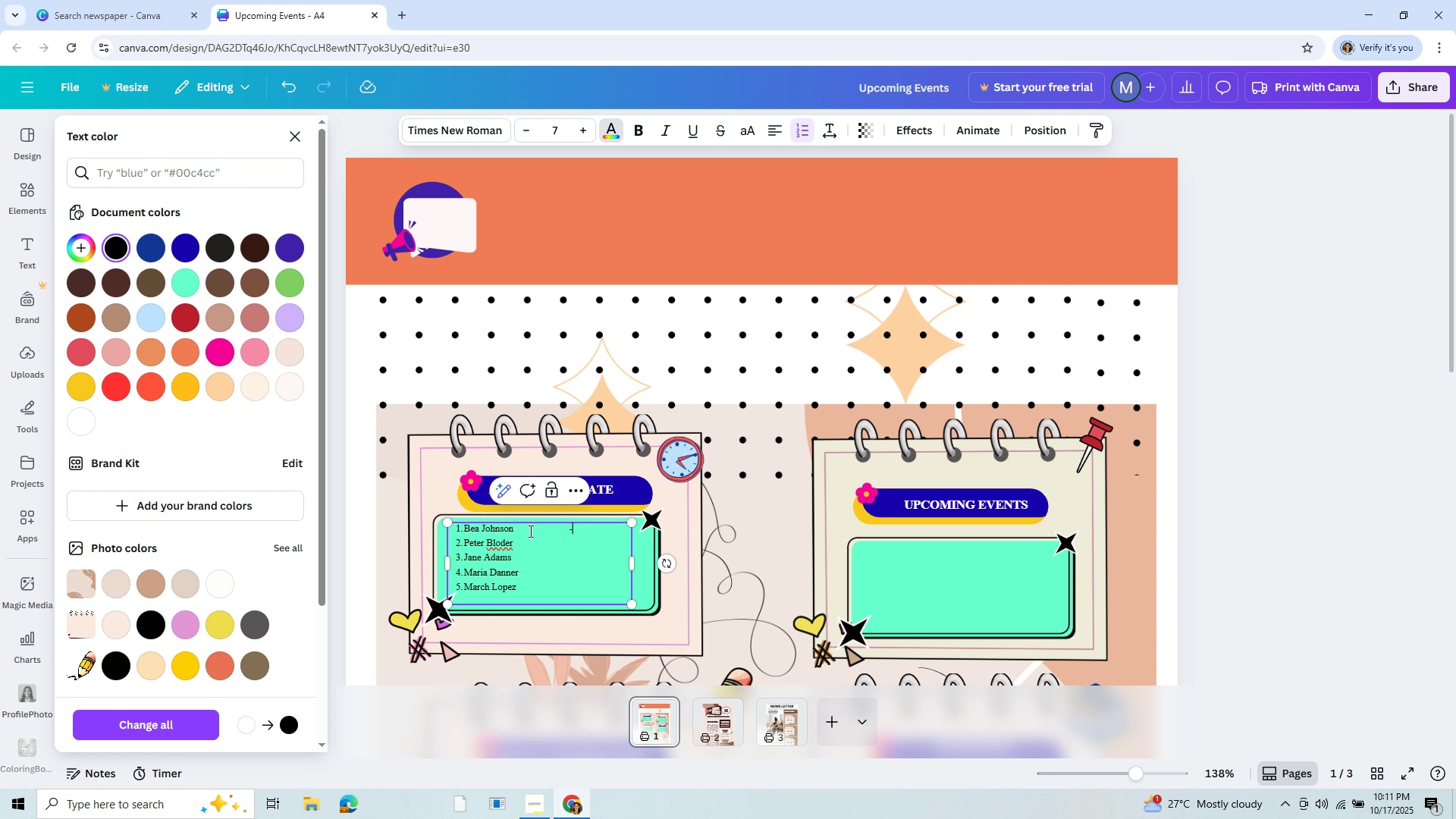 
type(-99)
key(Backspace)
key(Backspace)
key(Backspace)
type(99.1)
 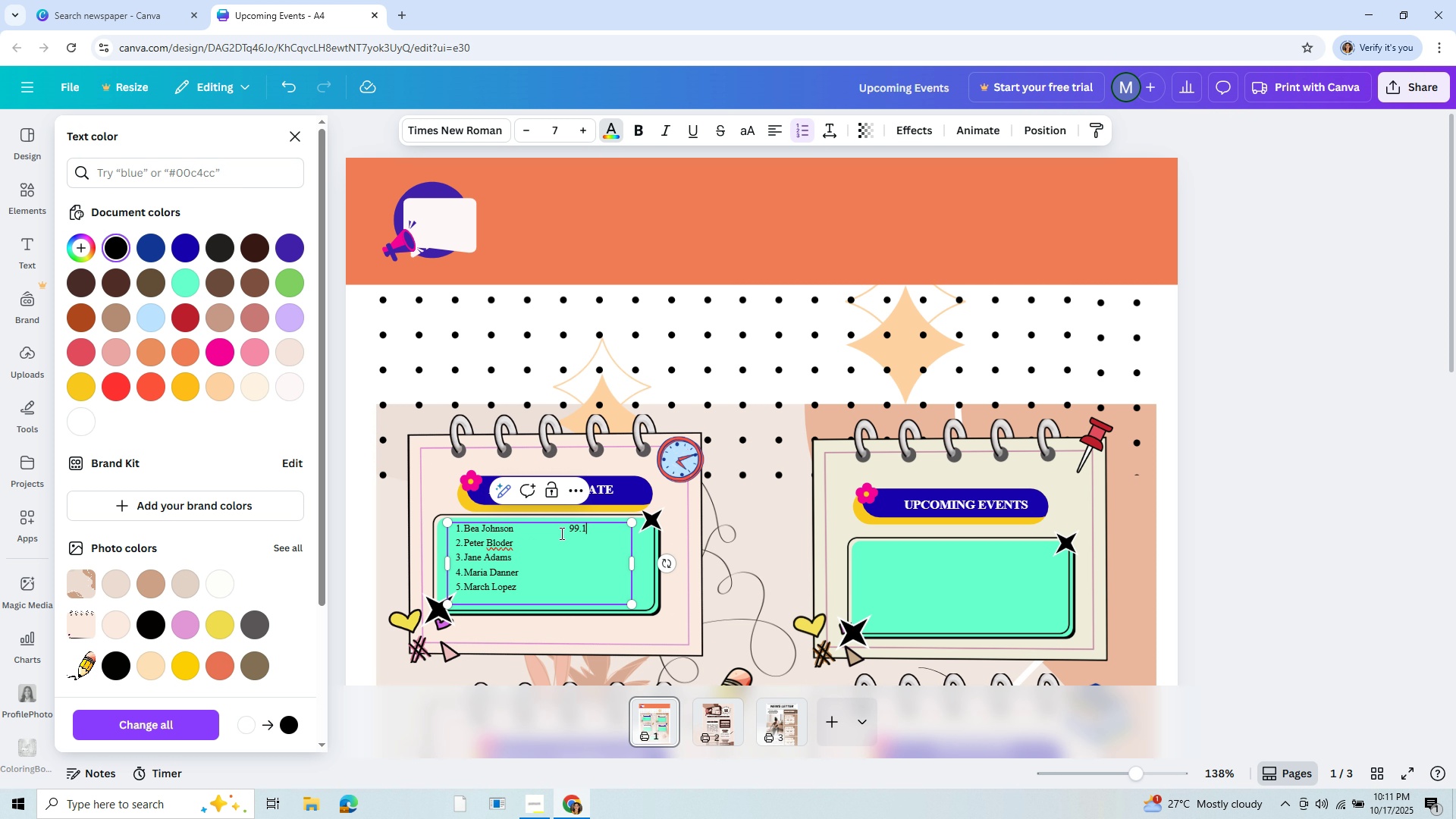 
left_click([567, 548])
 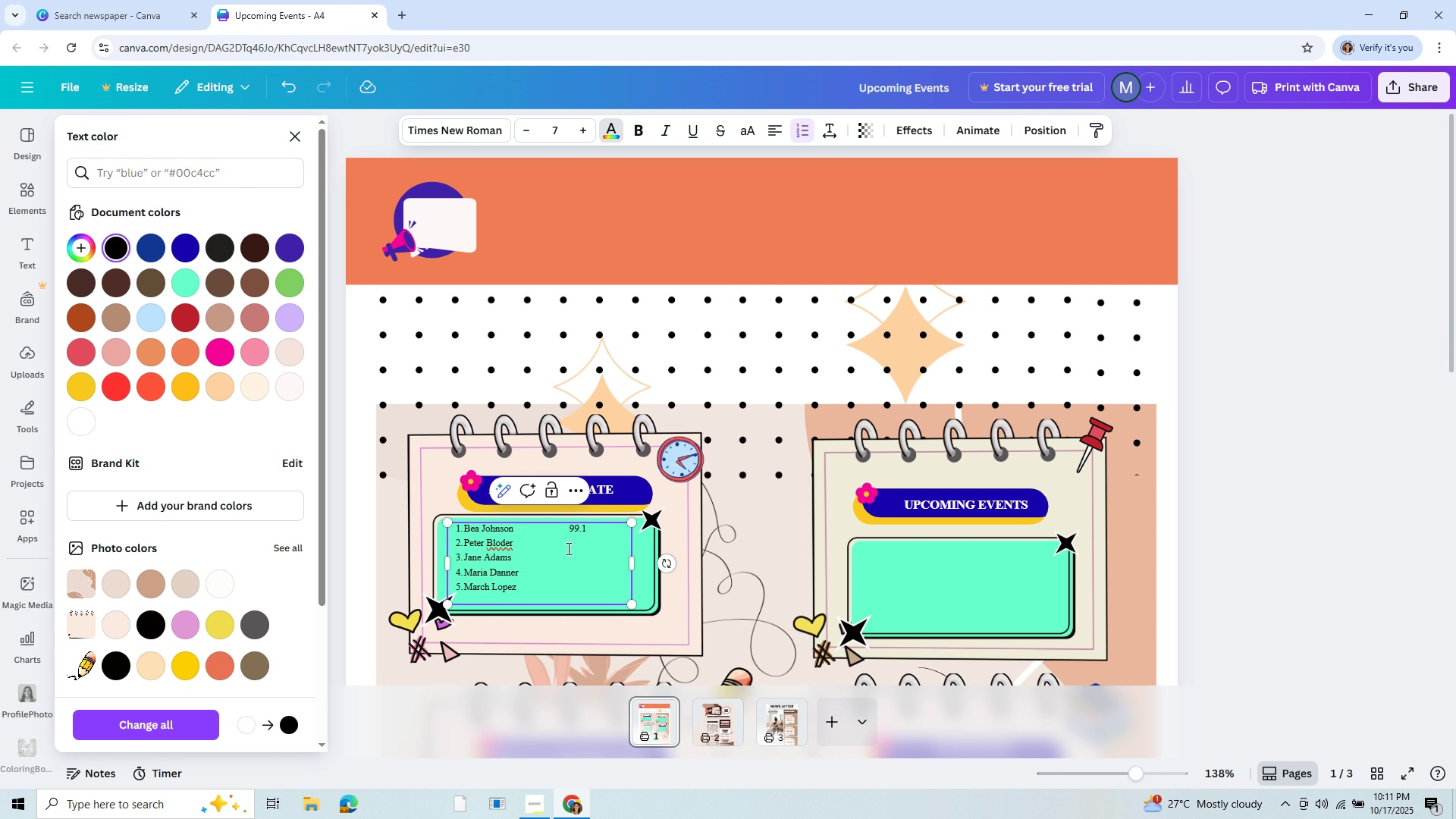 
hold_key(key=Space, duration=1.1)
 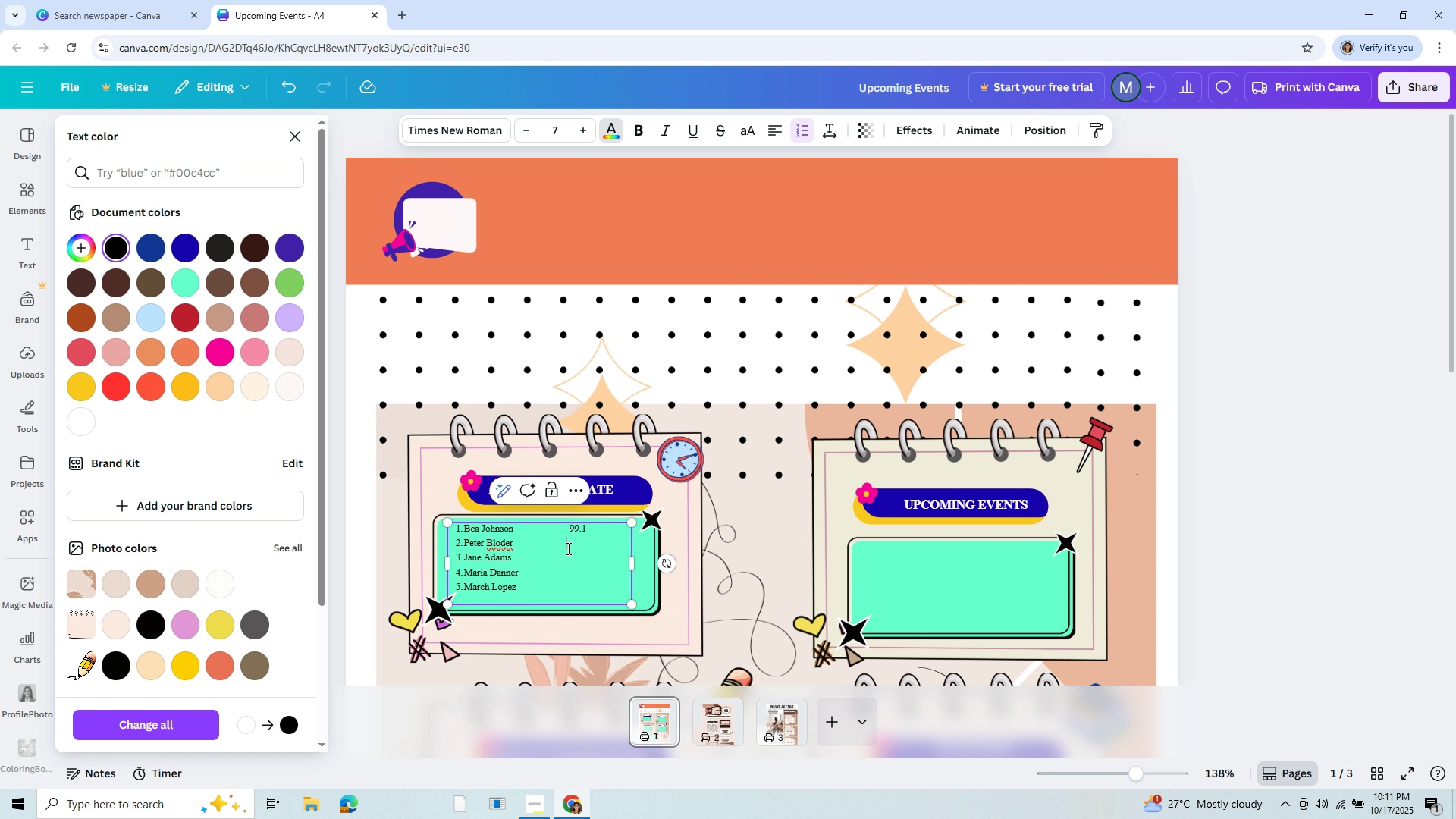 
type(   )
key(Backspace)
type(98.00)
 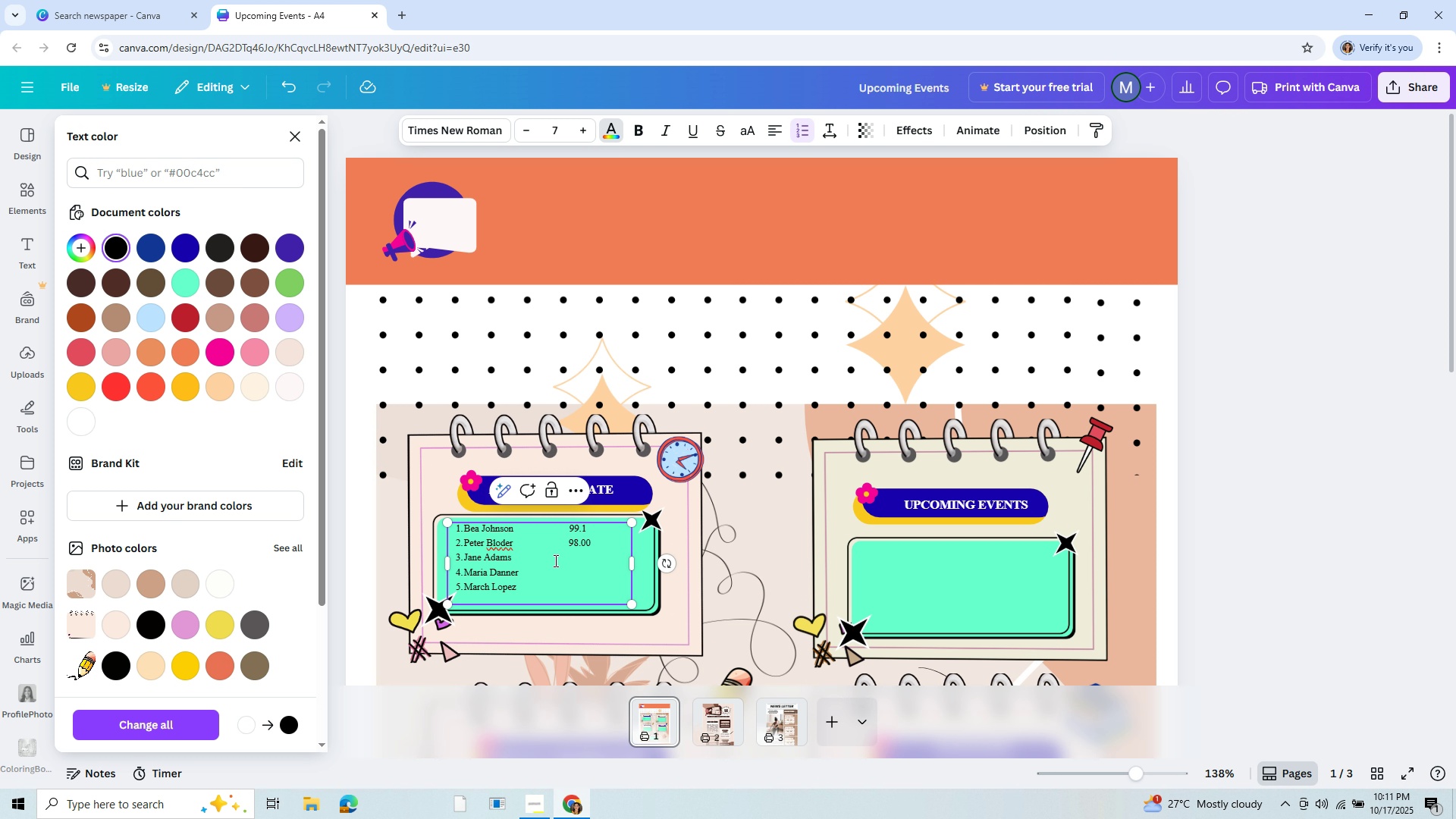 
left_click([557, 557])
 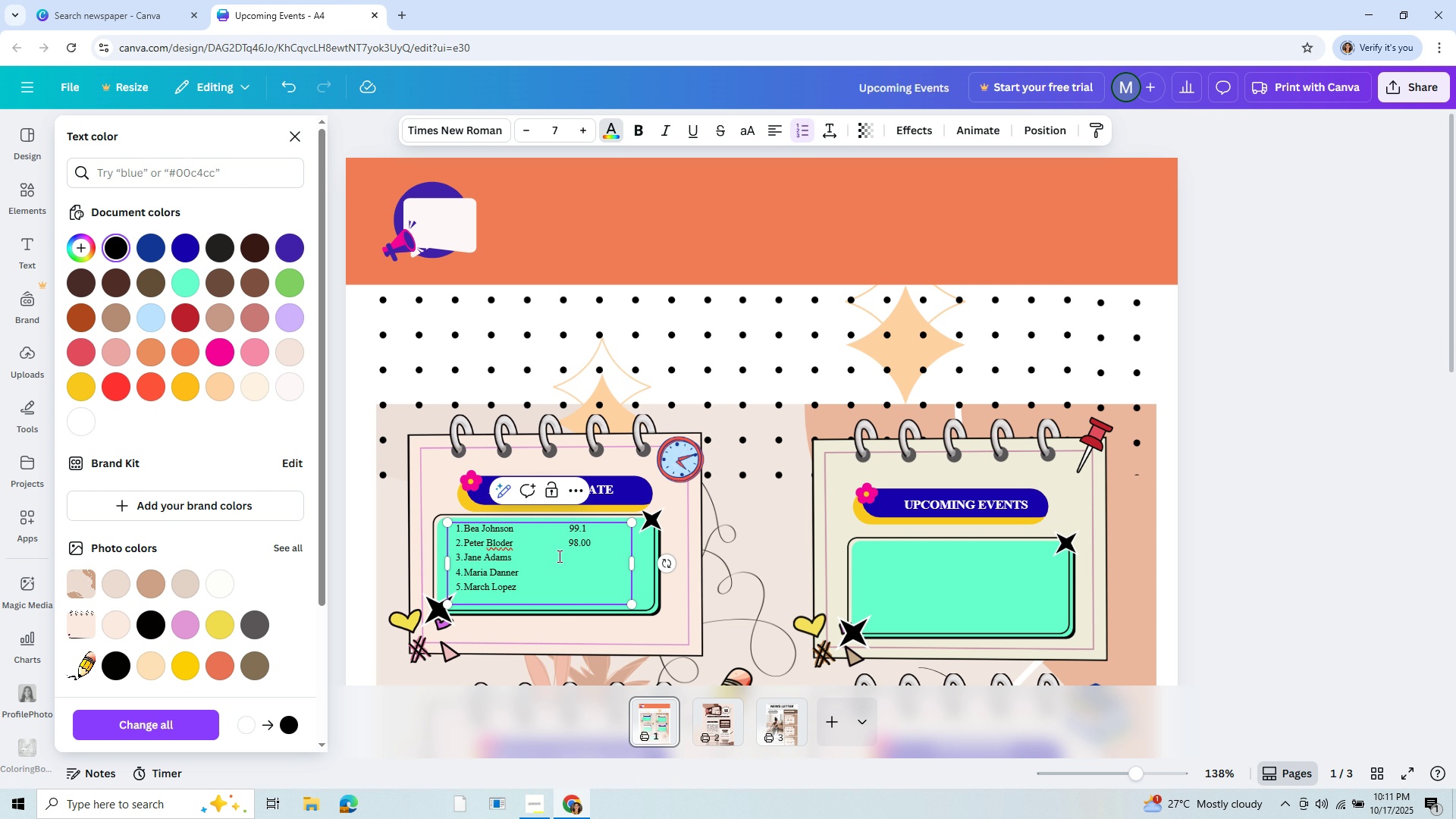 
hold_key(key=Space, duration=1.2)
 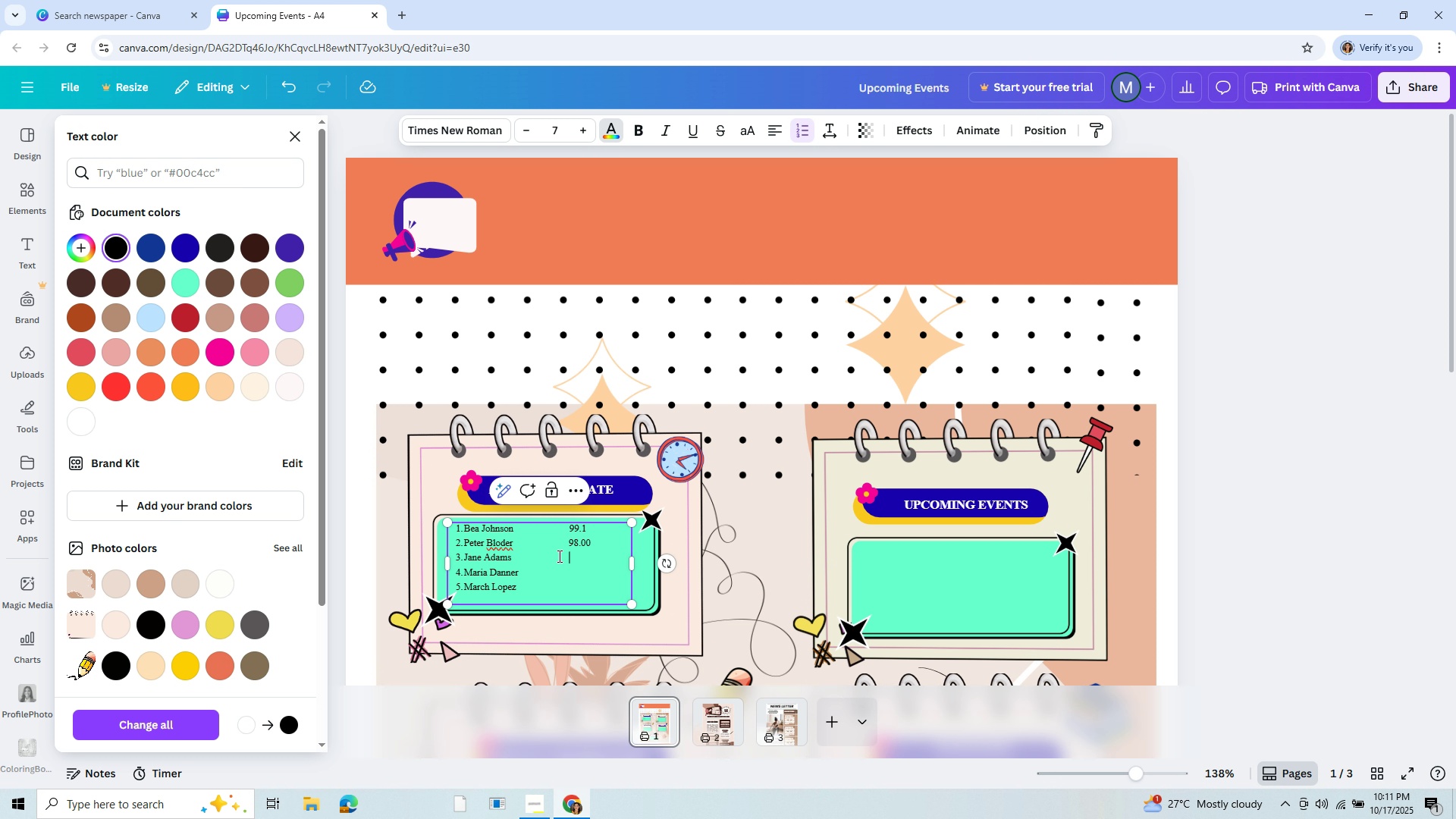 
type(8)
key(Backspace)
type(9)
key(Backspace)
type(97.9)
 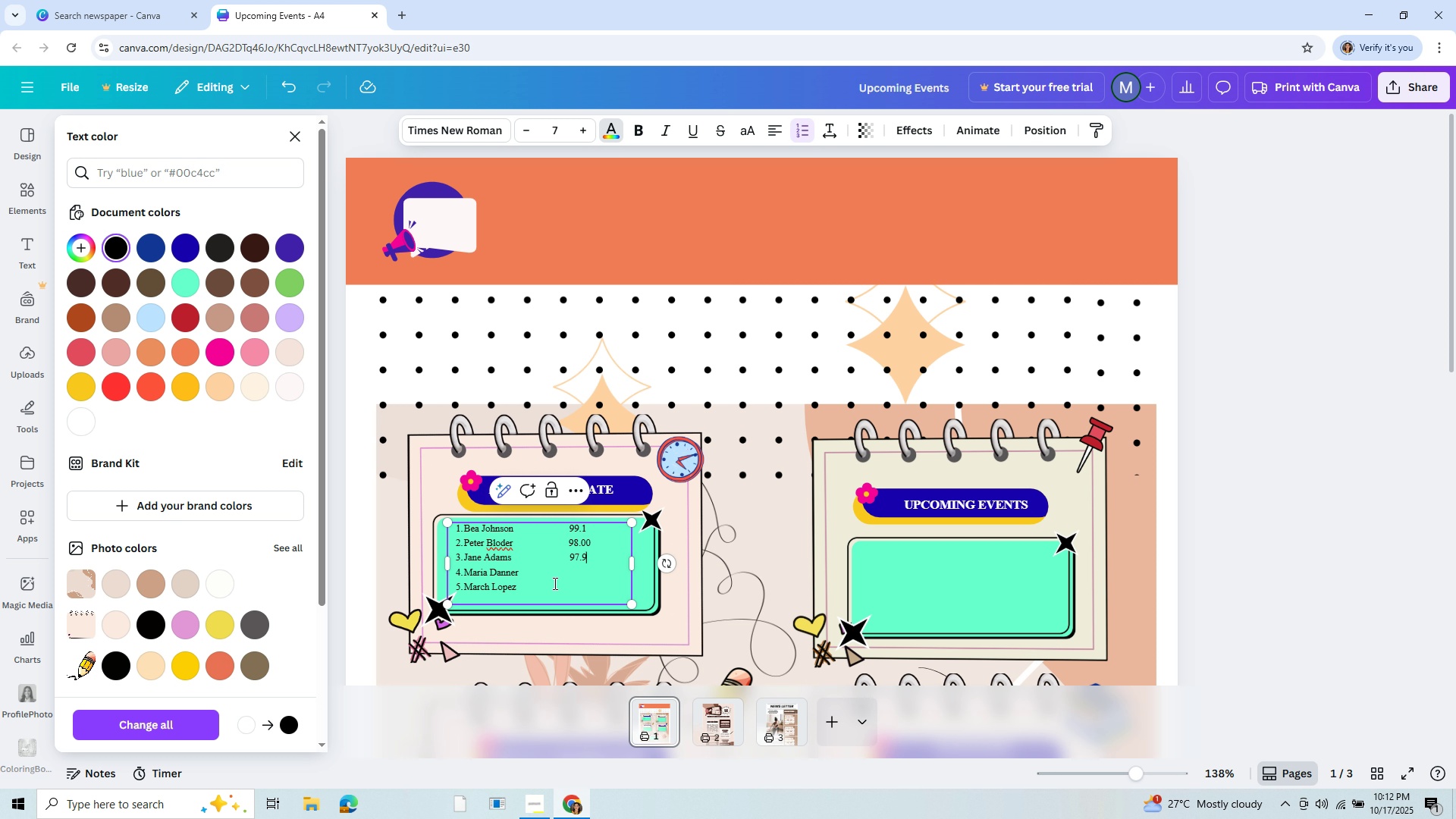 
left_click([559, 577])
 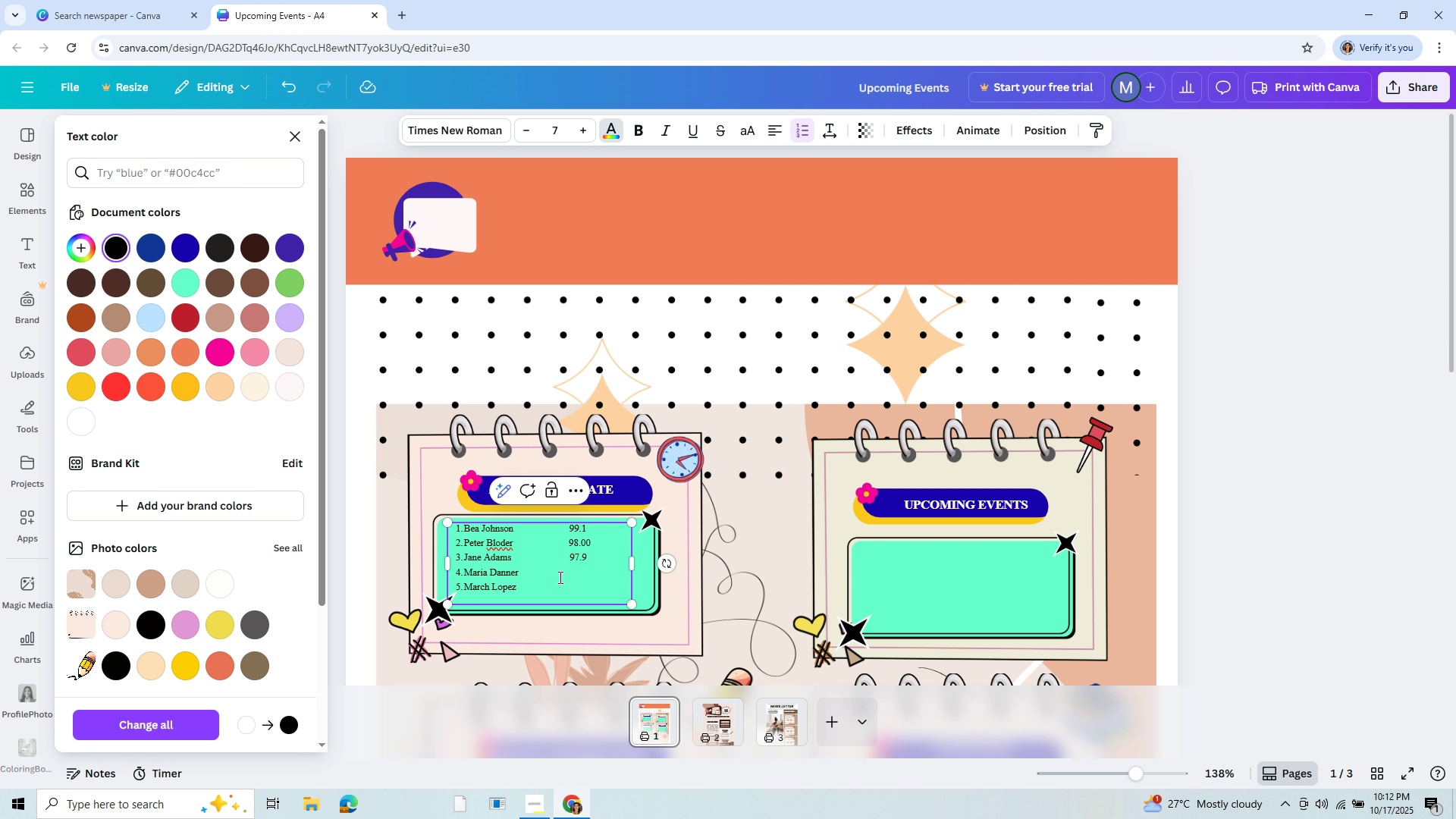 
hold_key(key=Space, duration=1.14)
 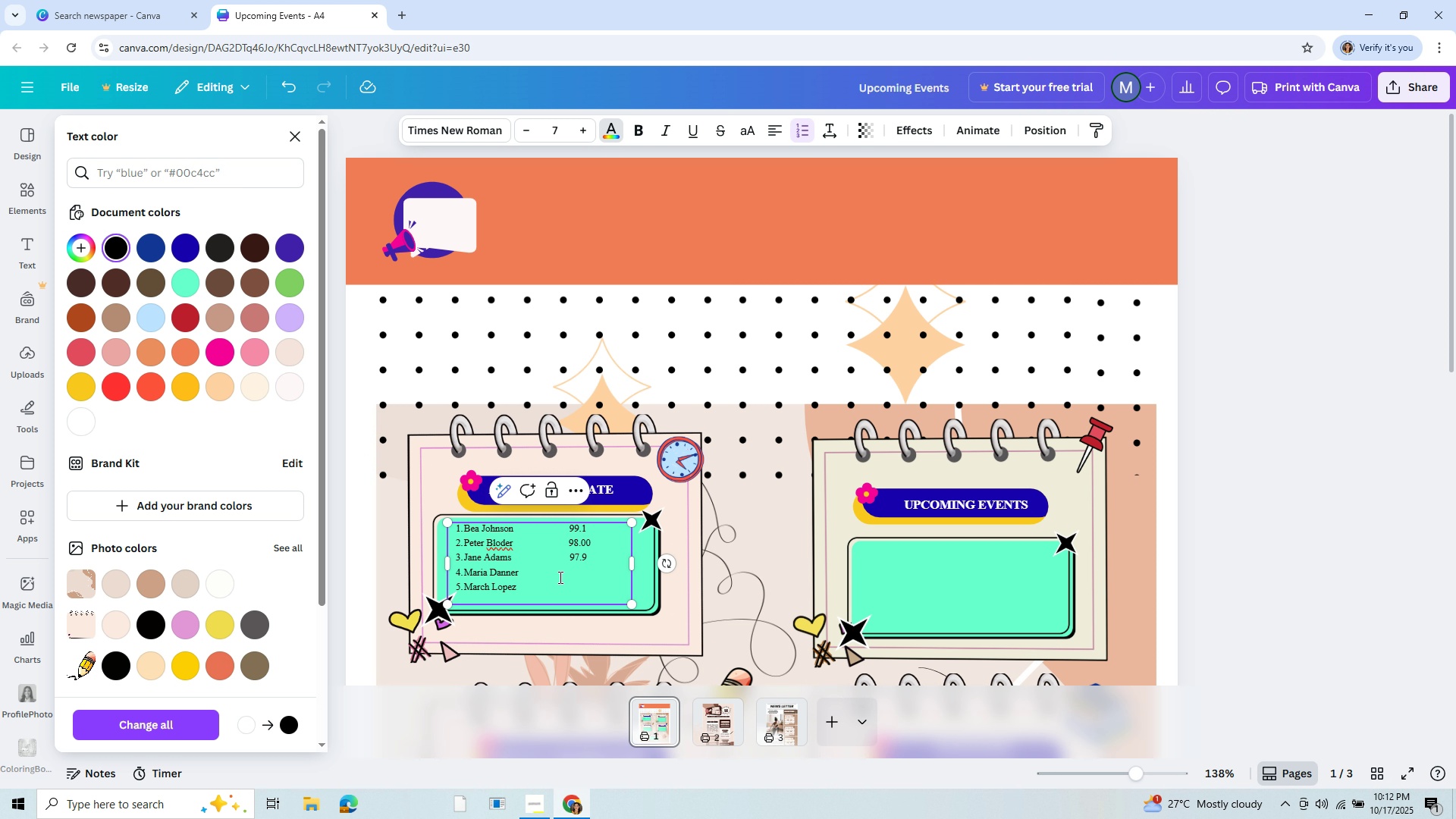 
key(Backspace)
type(97.6)
 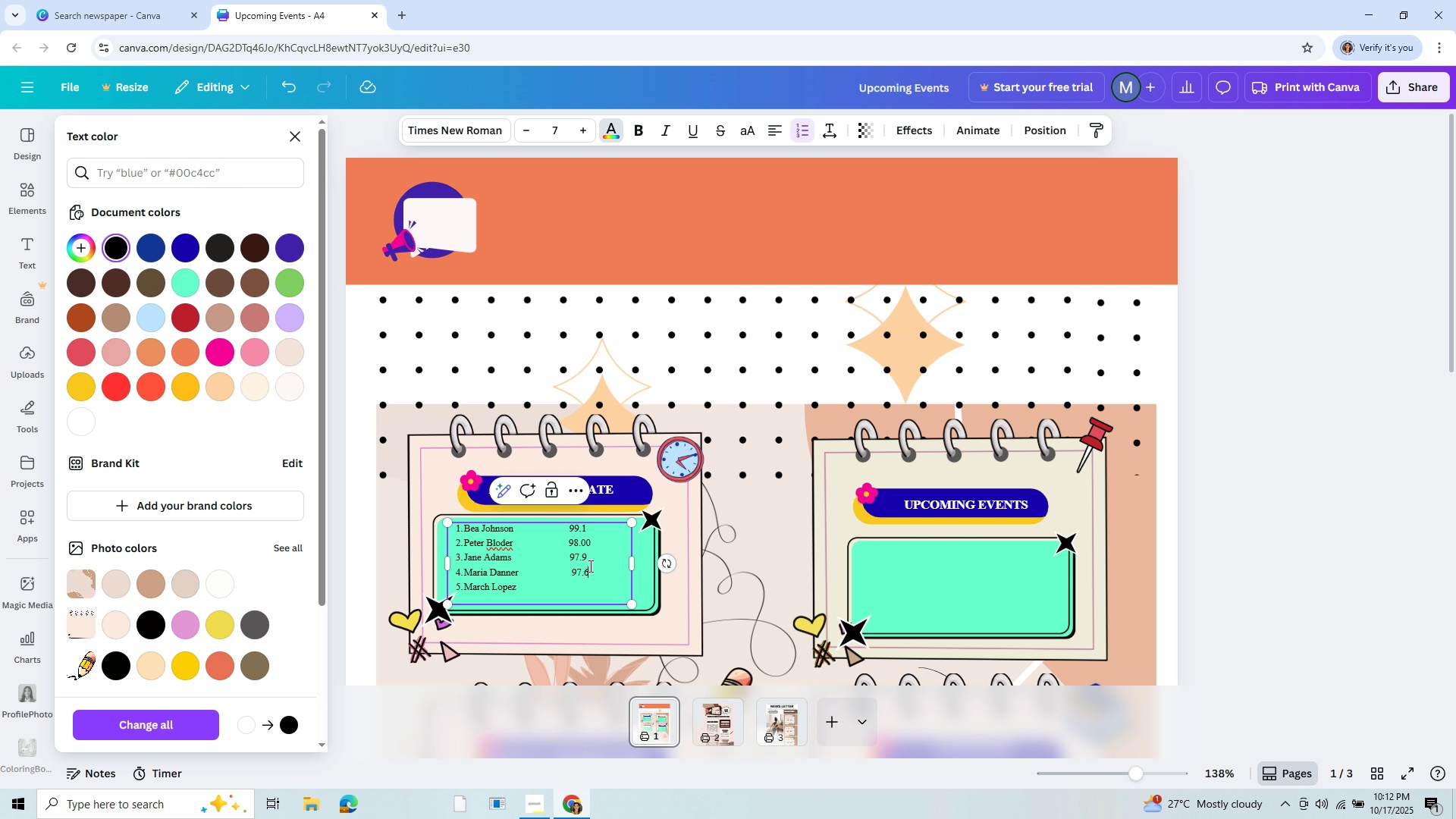 
left_click([591, 585])
 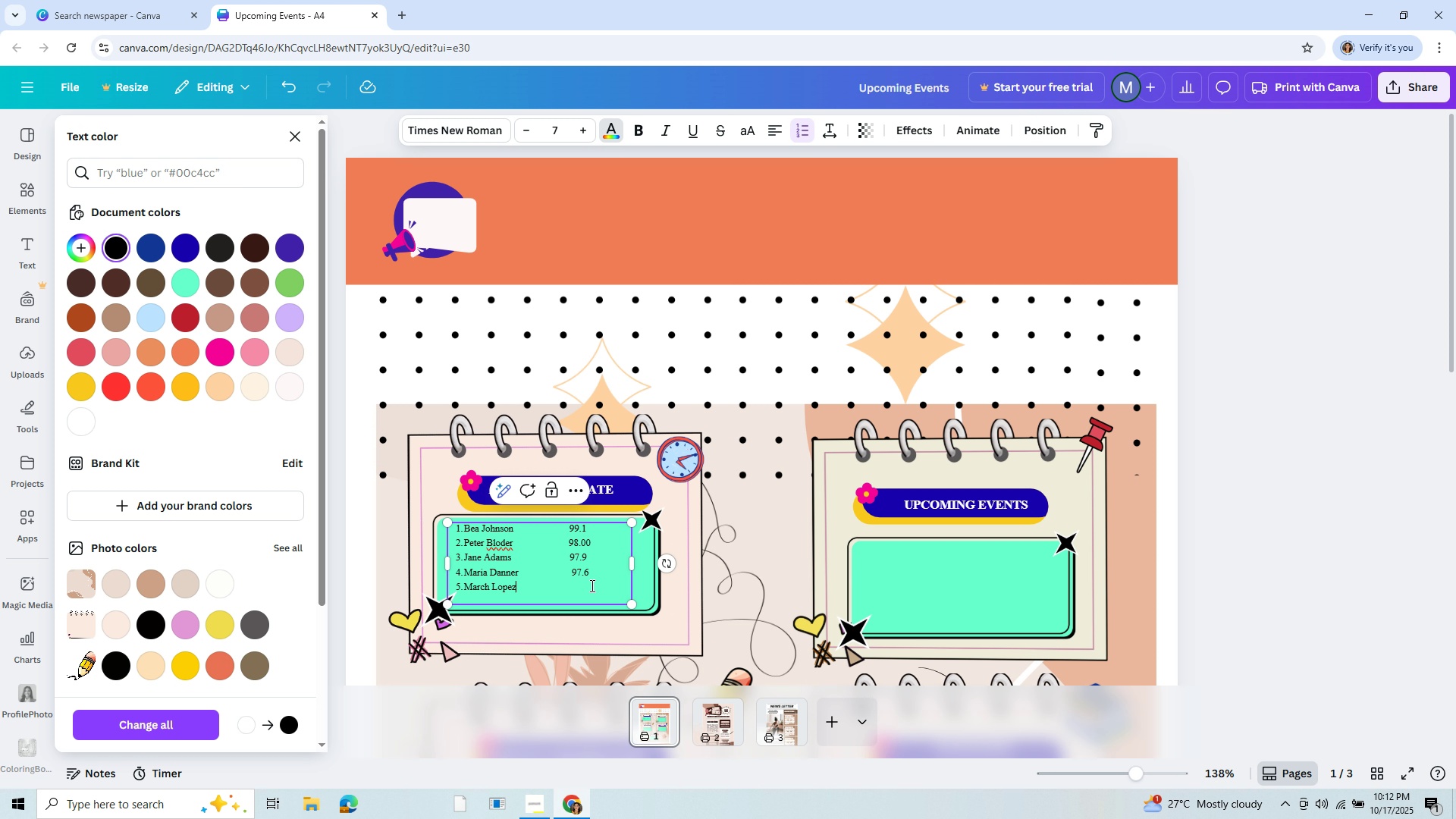 
hold_key(key=Space, duration=1.08)
 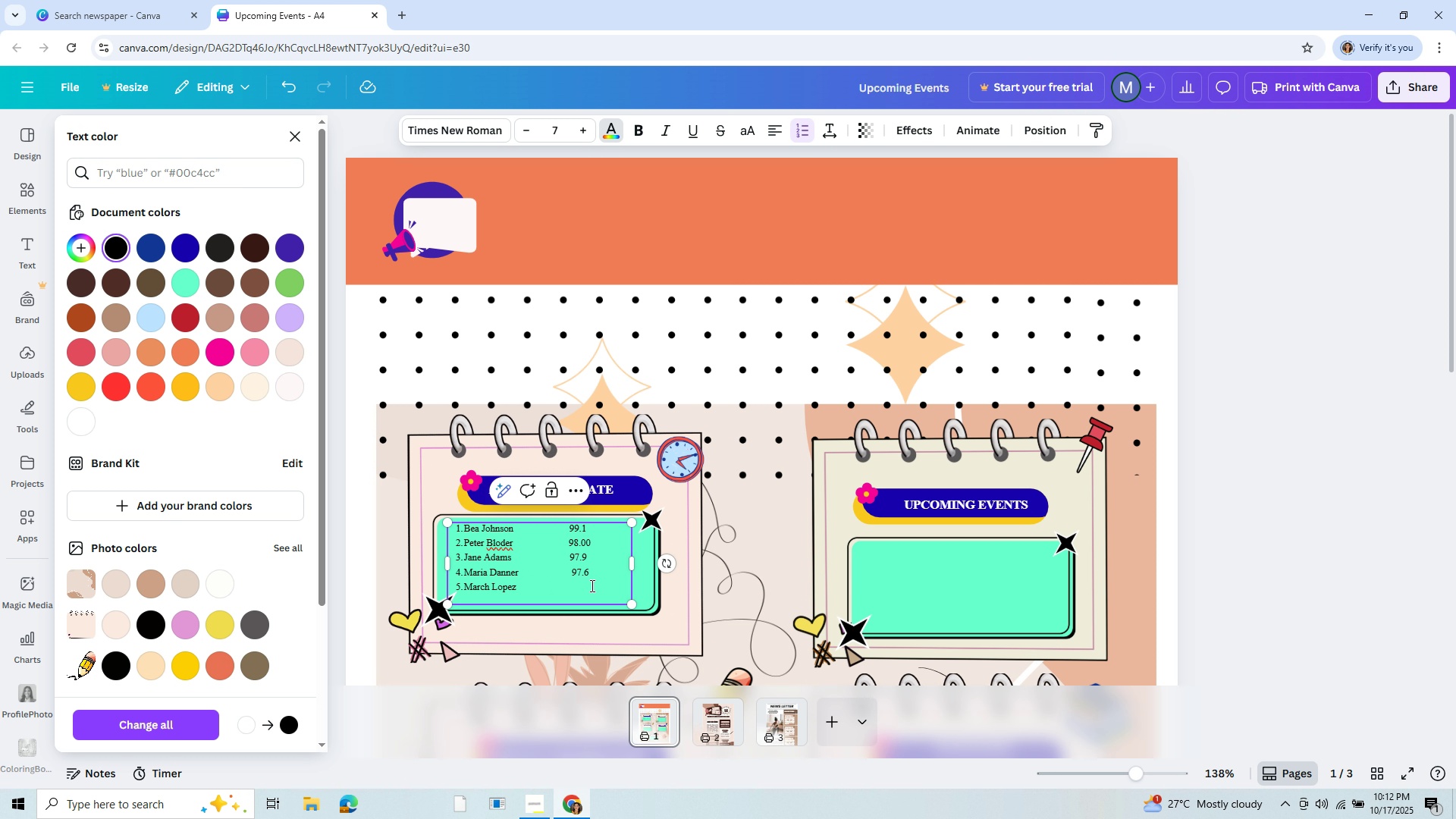 
key(CapsLock)
 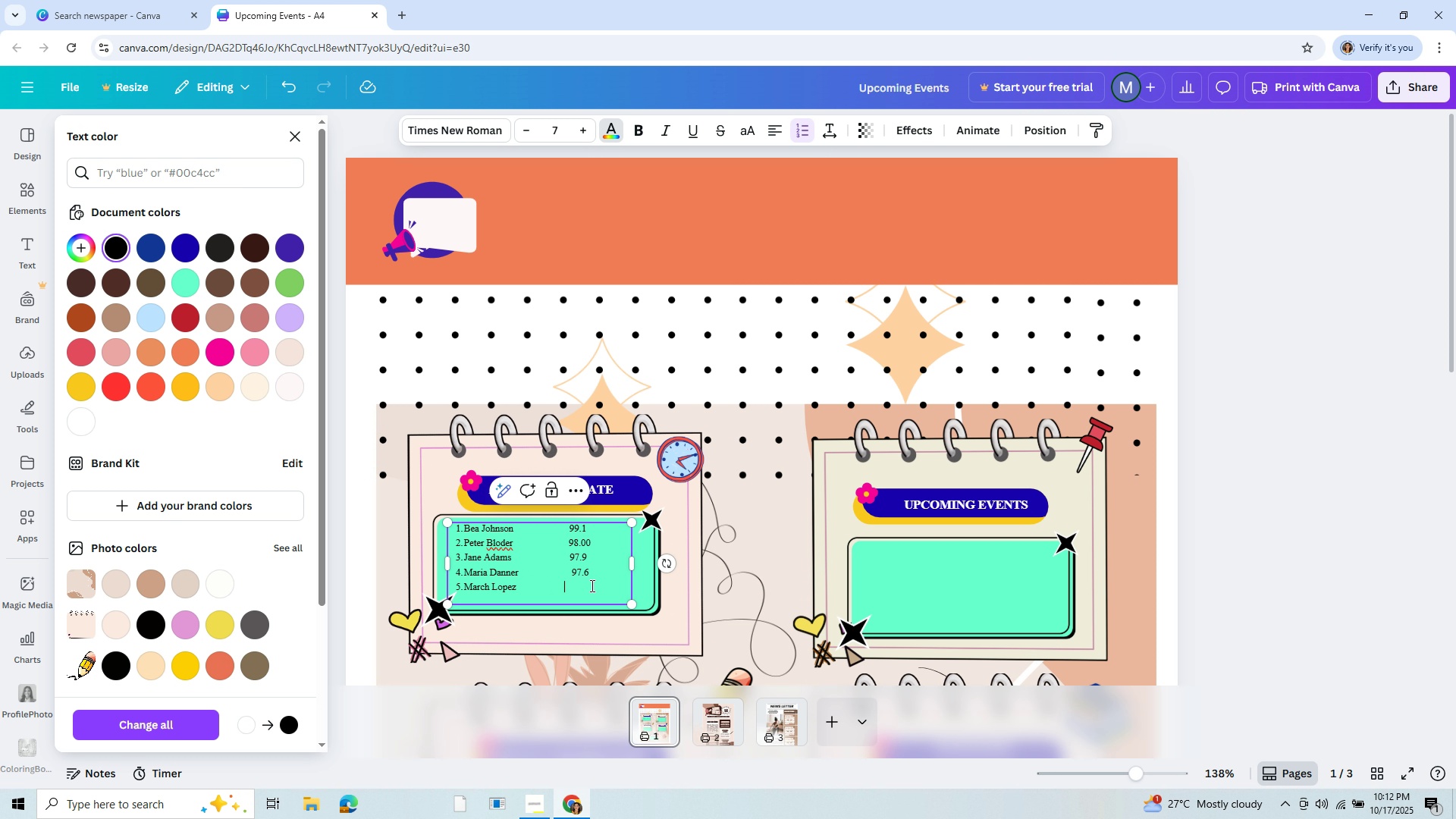 
key(9)
 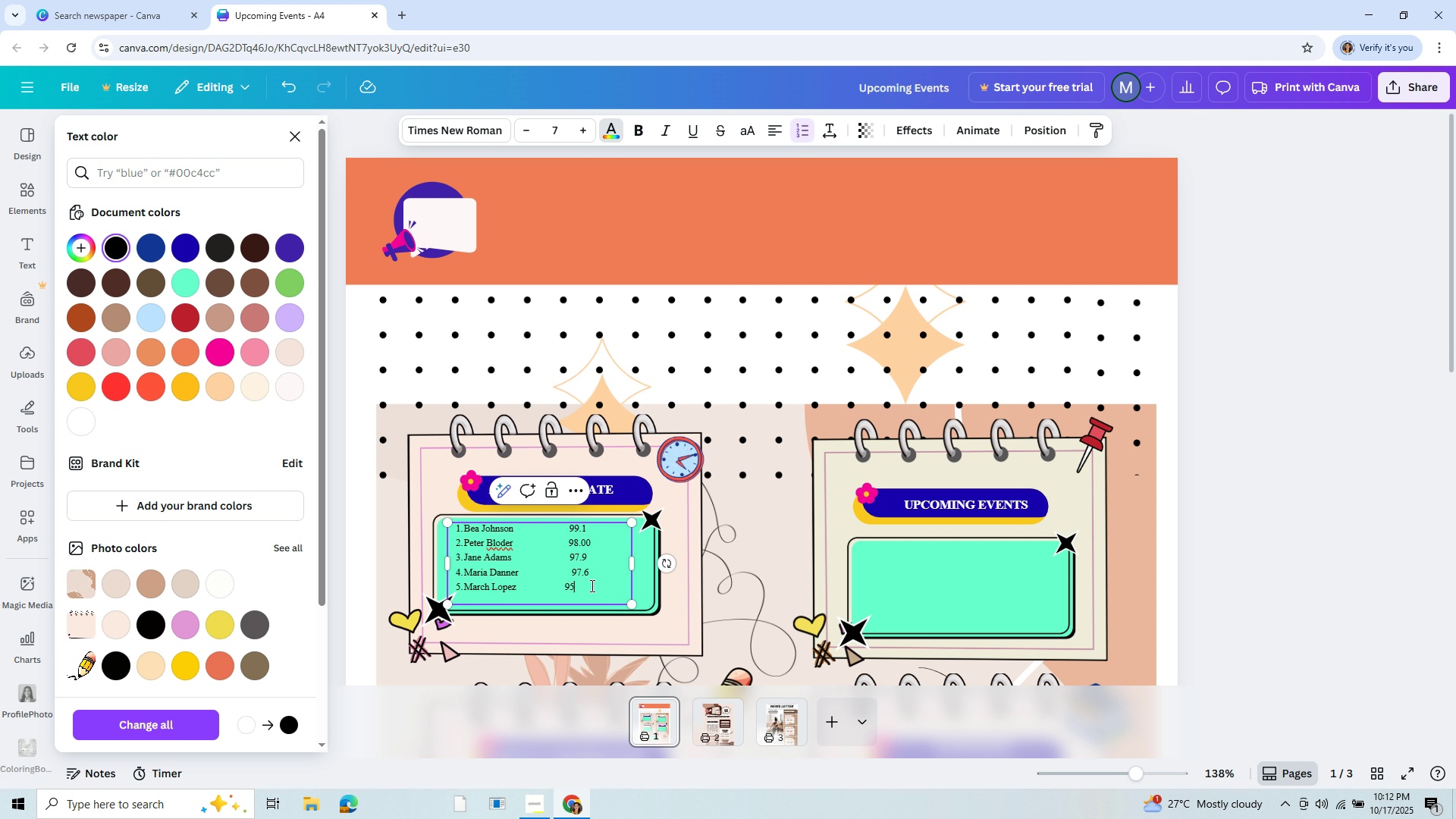 
key(CapsLock)
 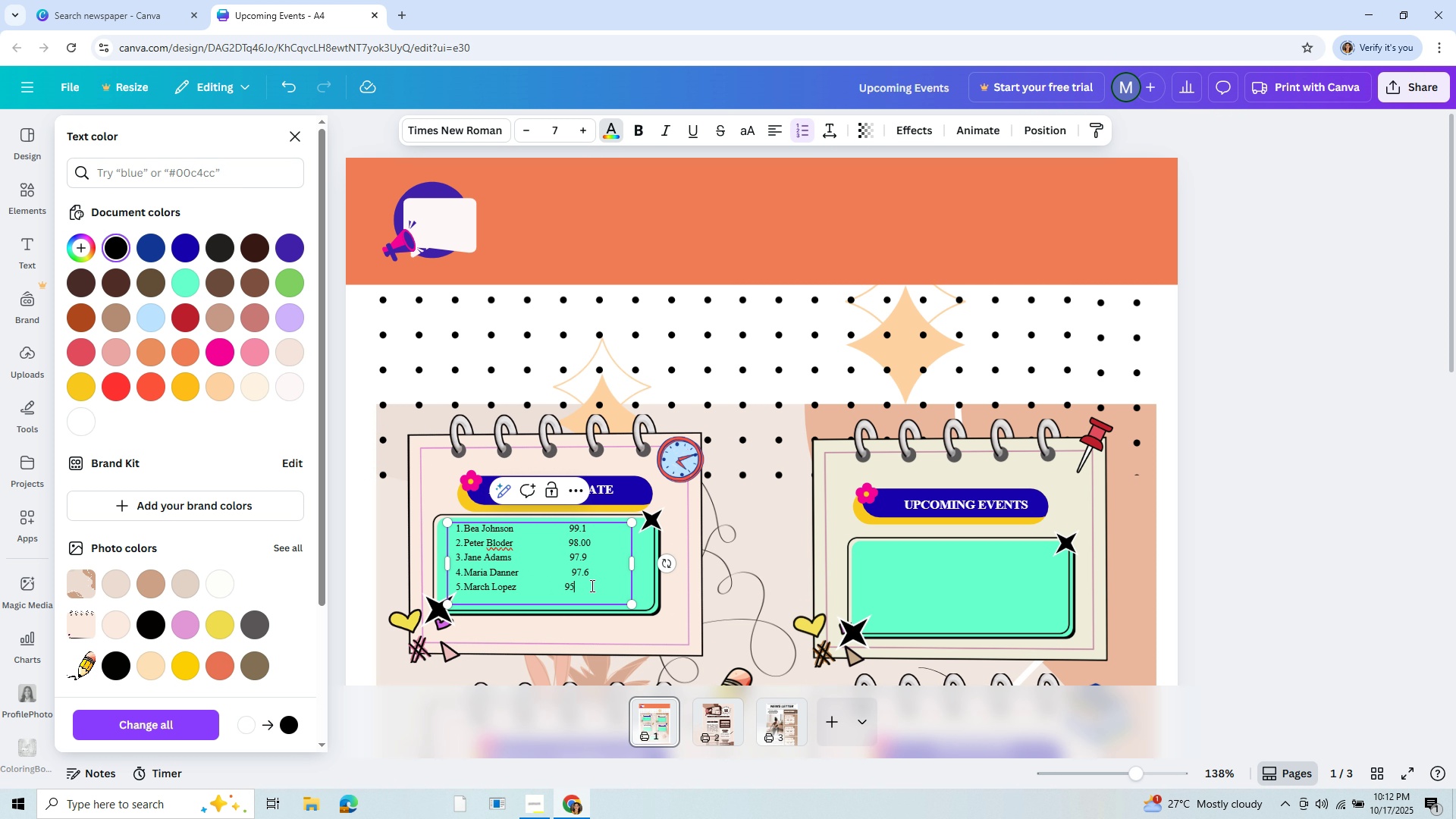 
key(5)
 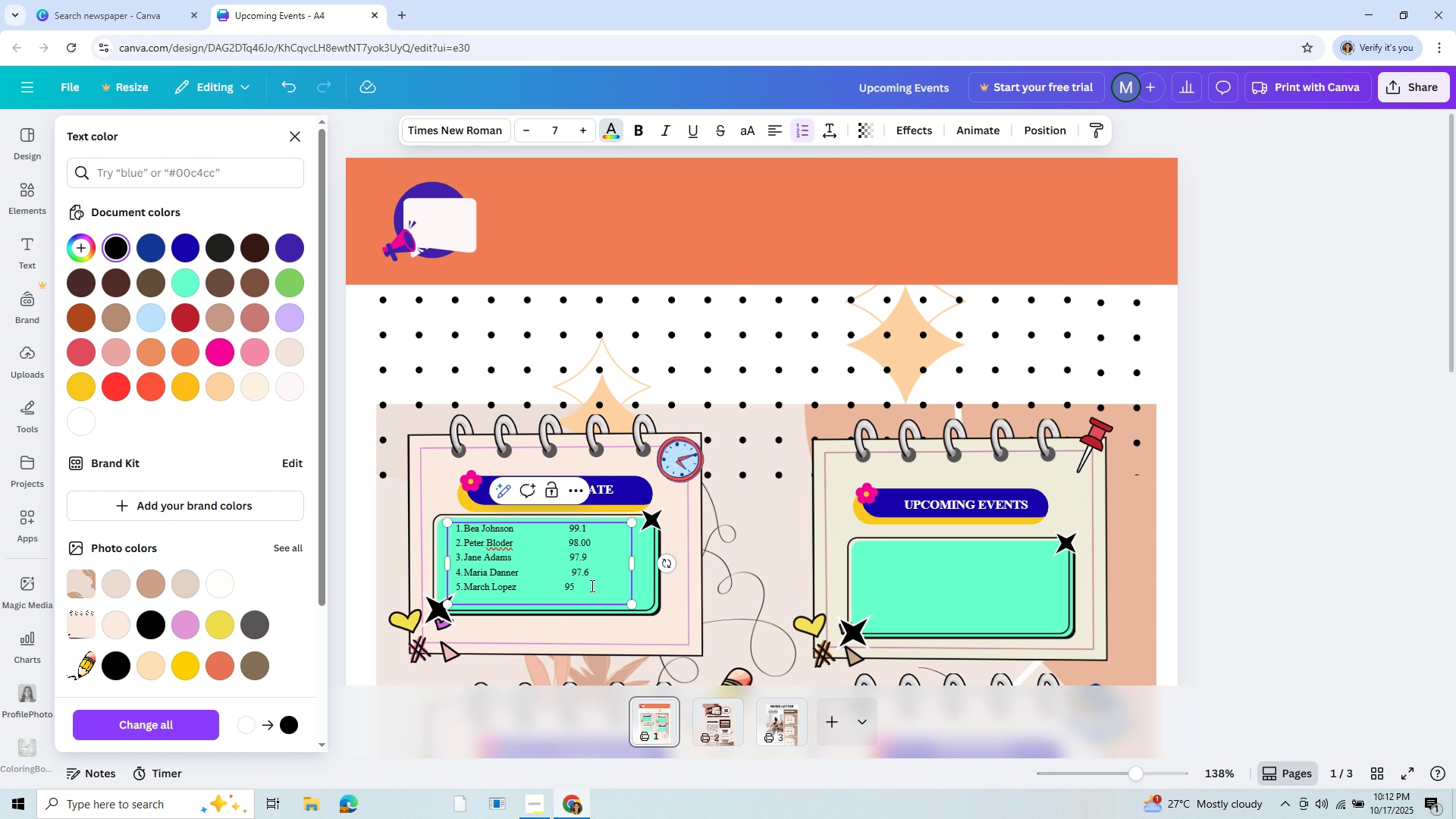 
key(Period)
 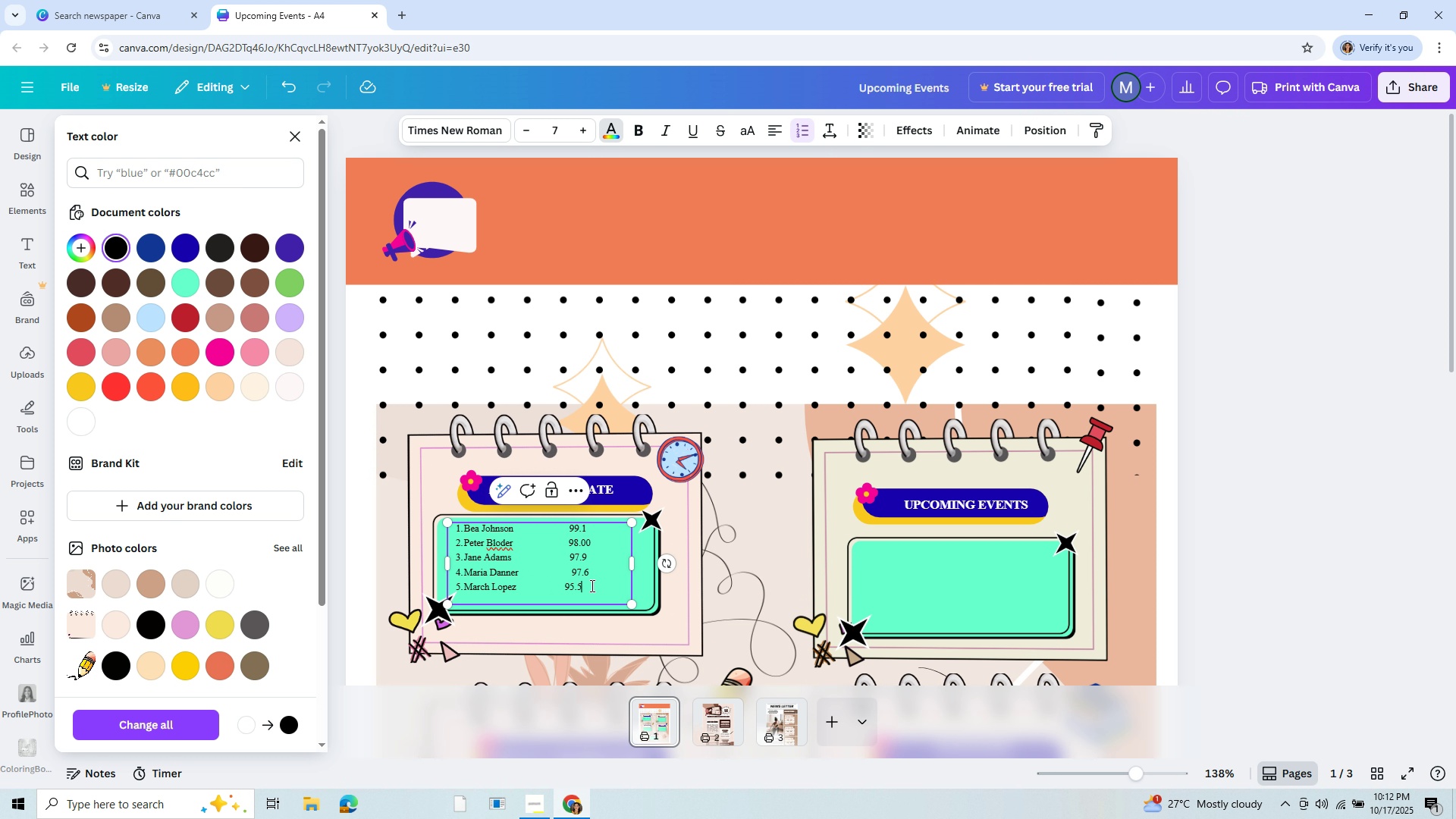 
key(5)
 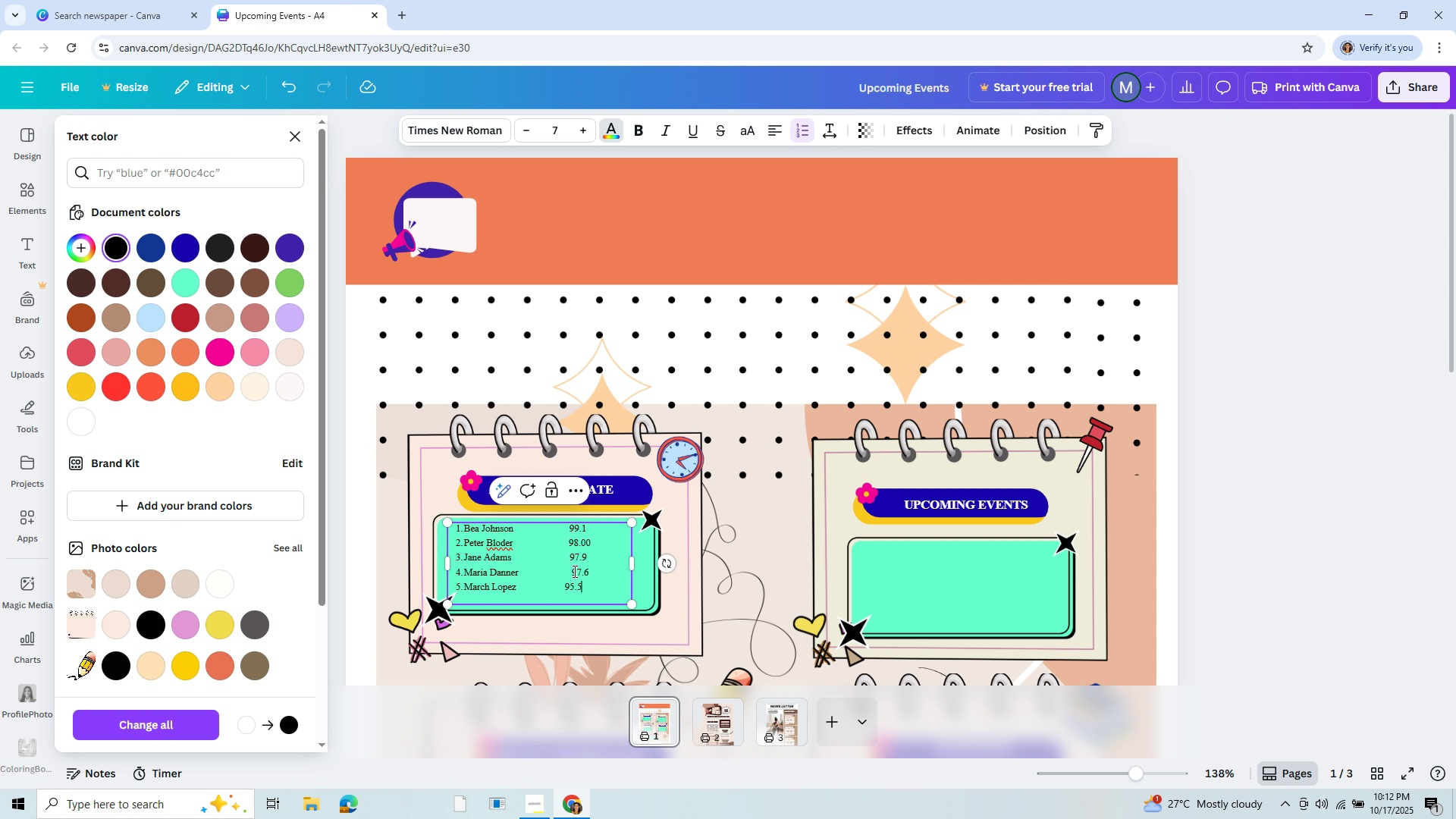 
left_click([573, 571])
 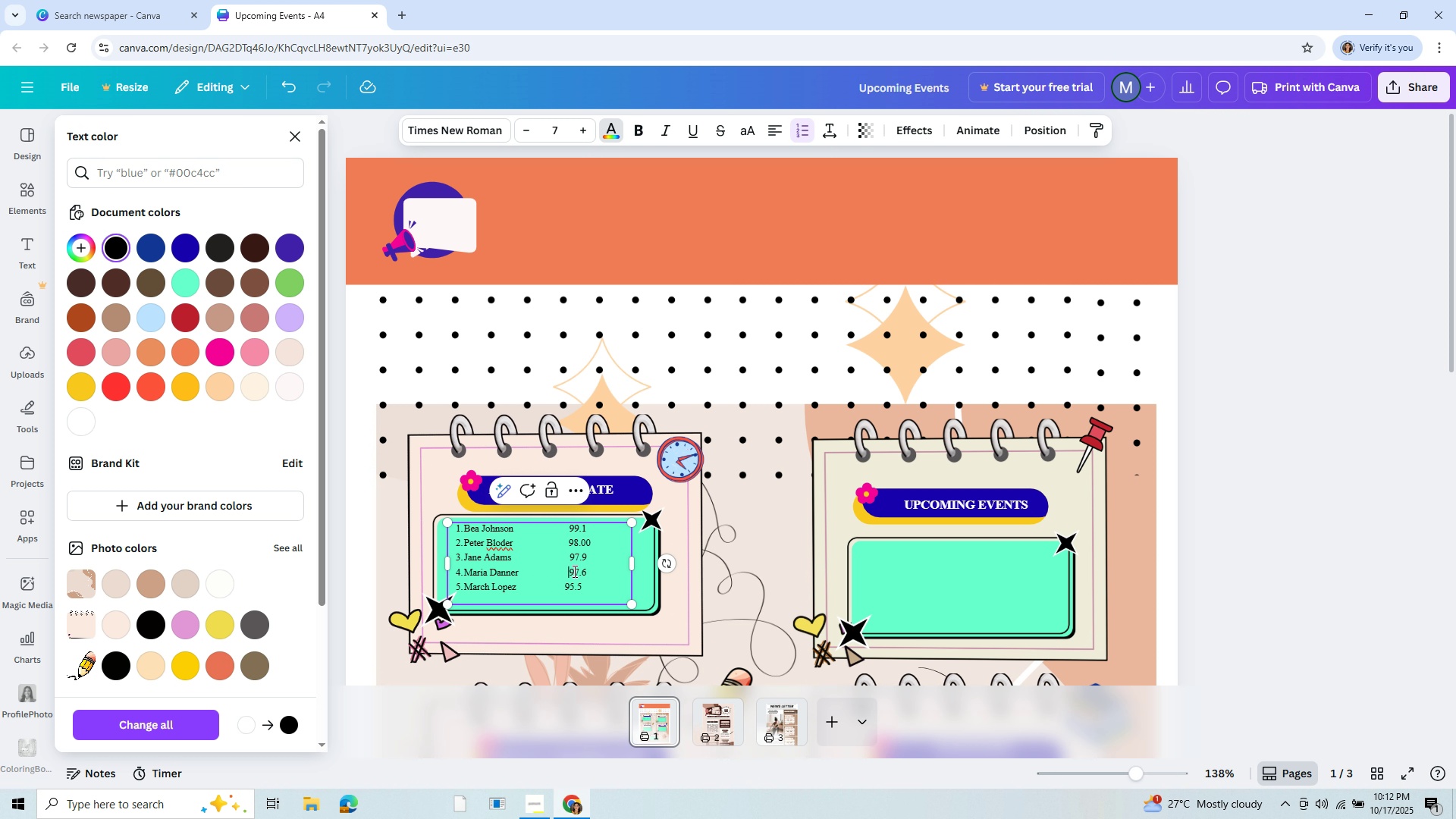 
key(Backspace)
 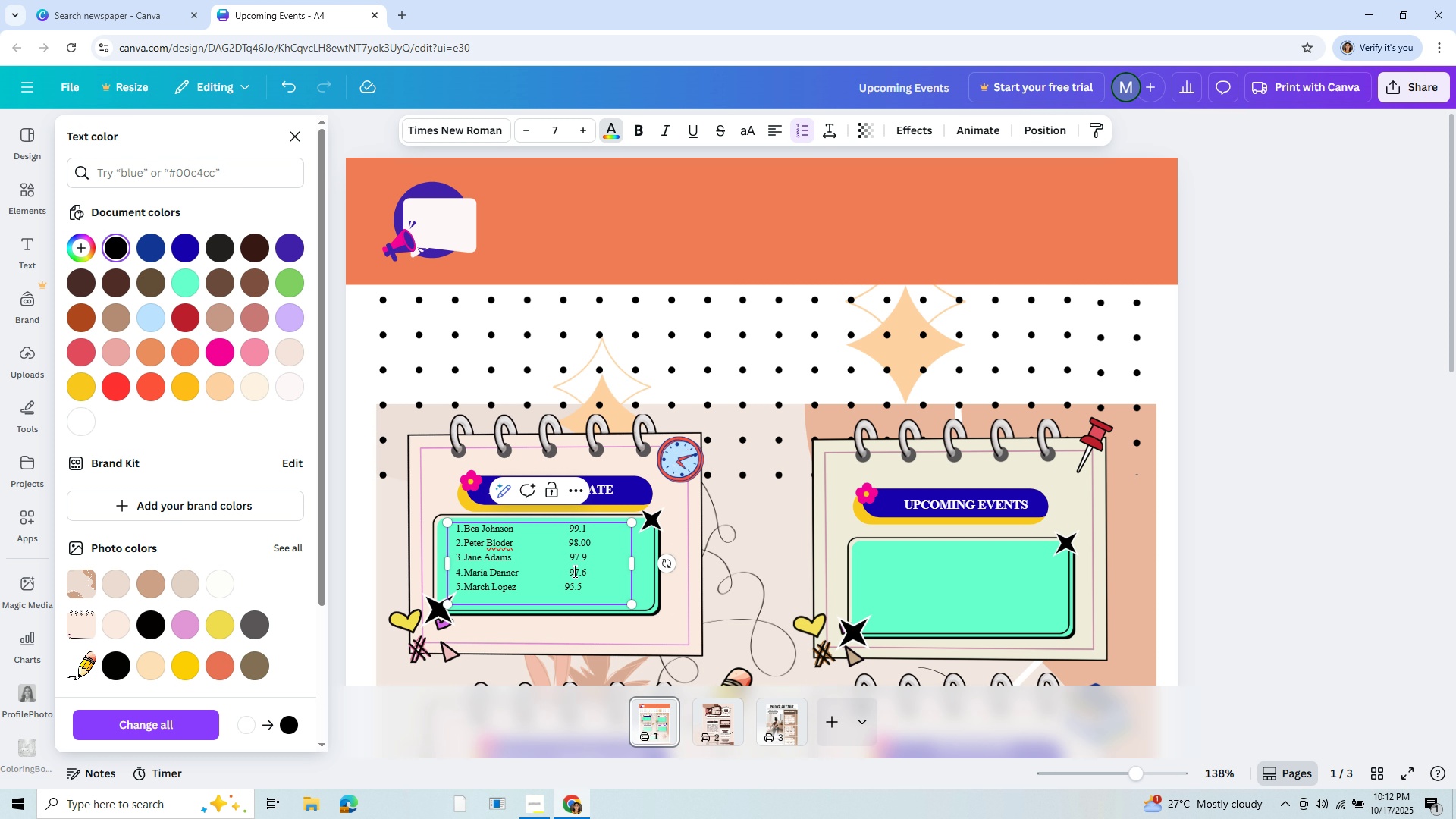 
key(ArrowUp)
 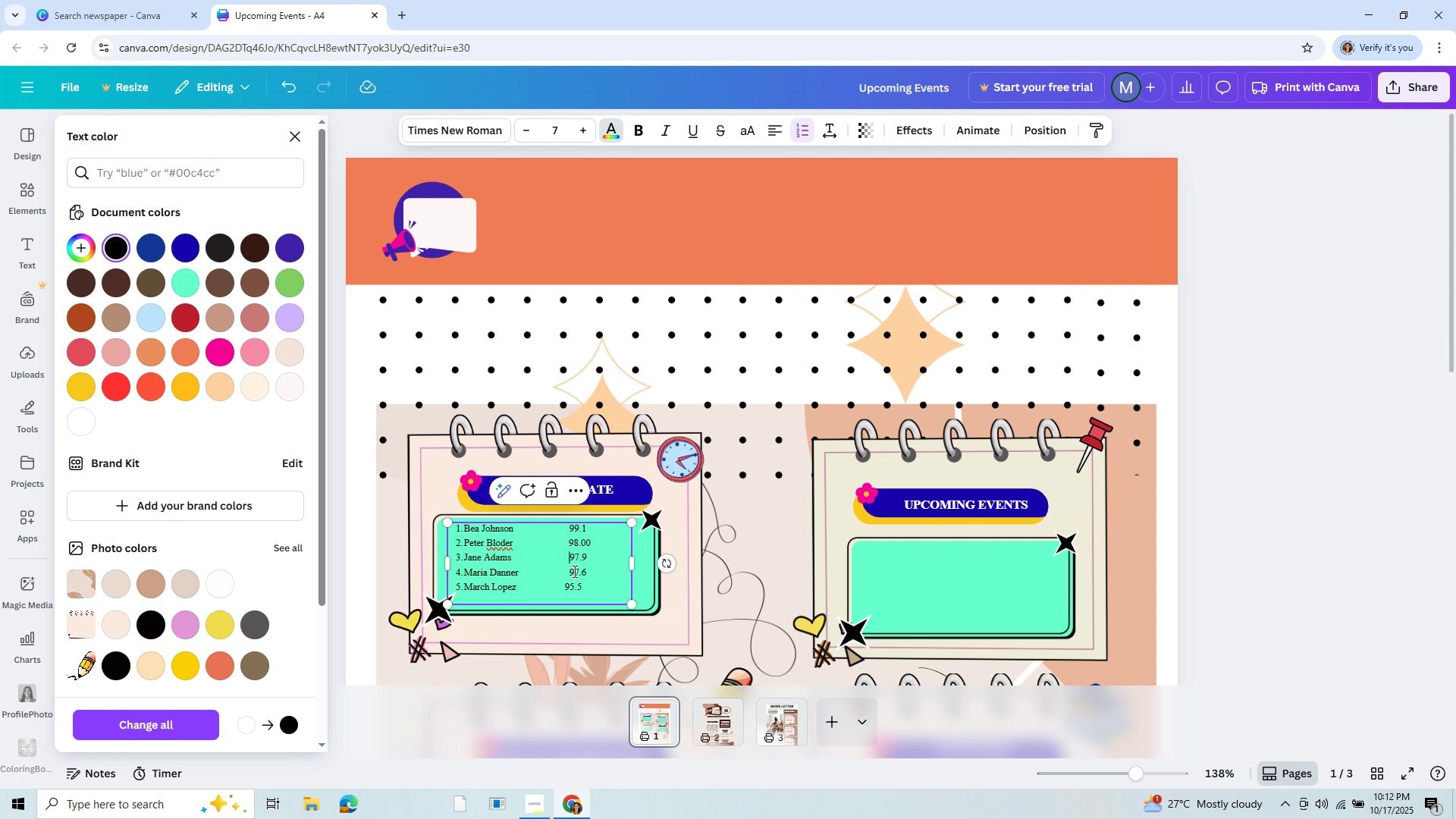 
key(ArrowUp)
 